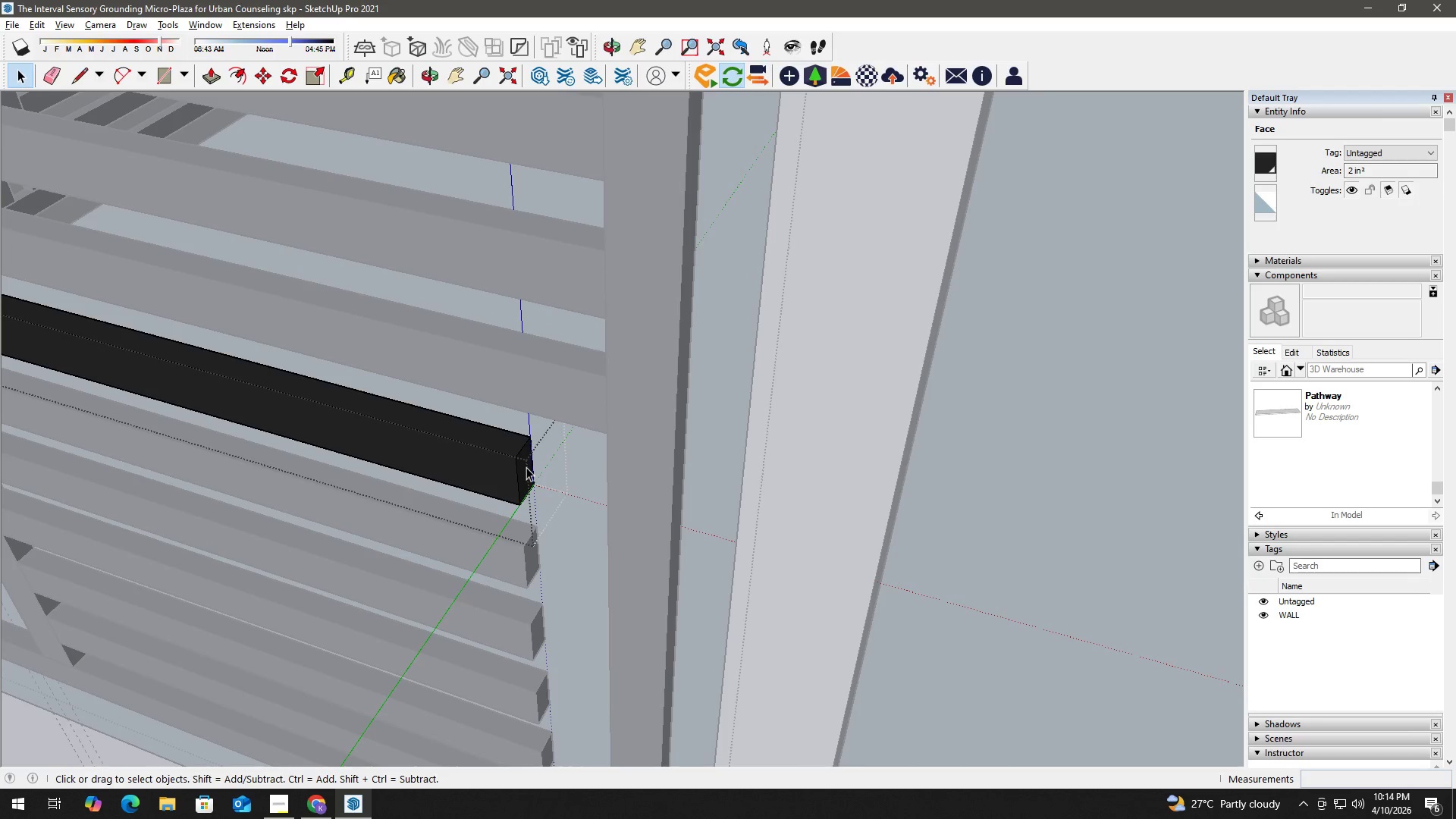 
key(P)
 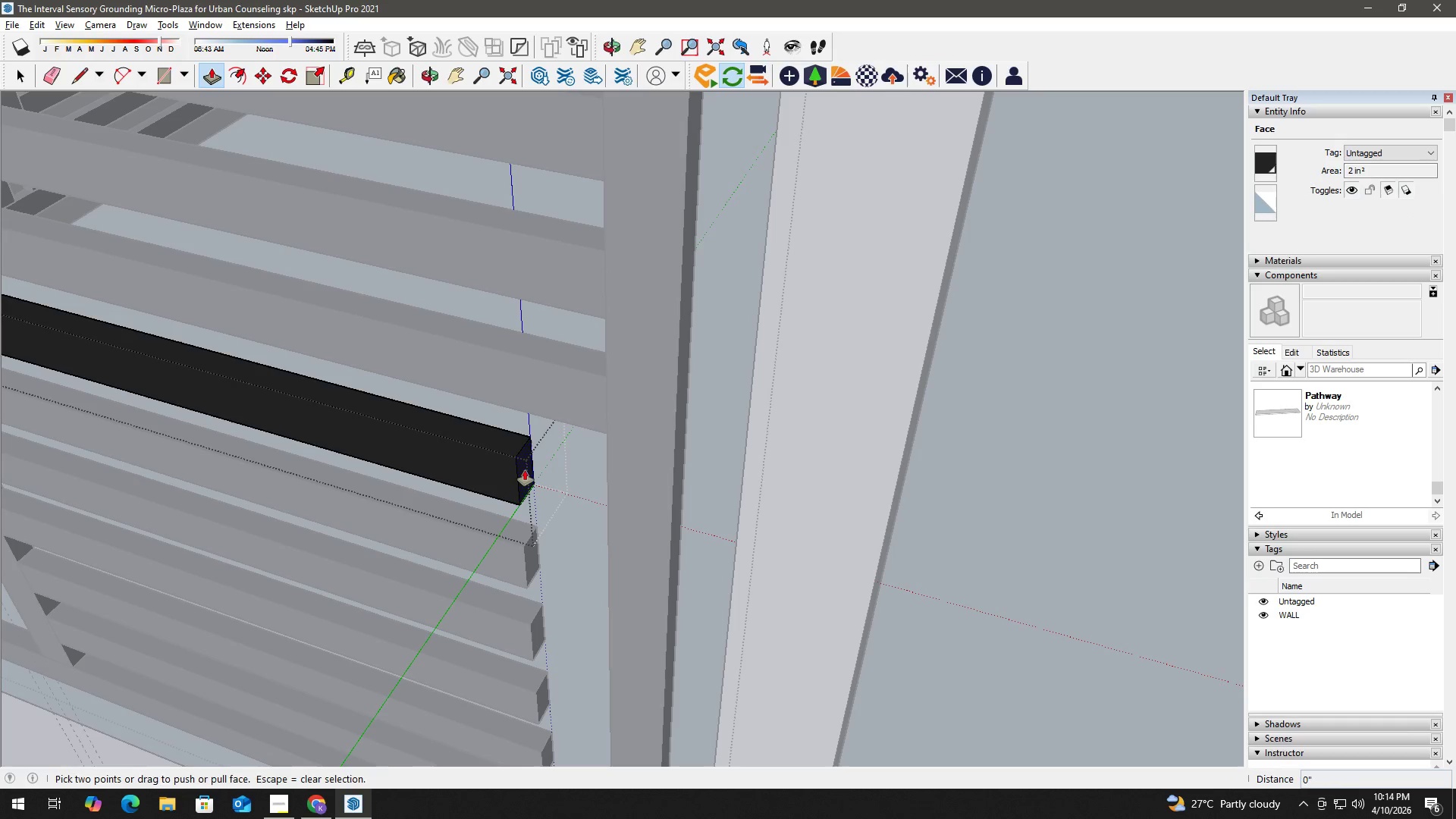 
left_click([525, 470])
 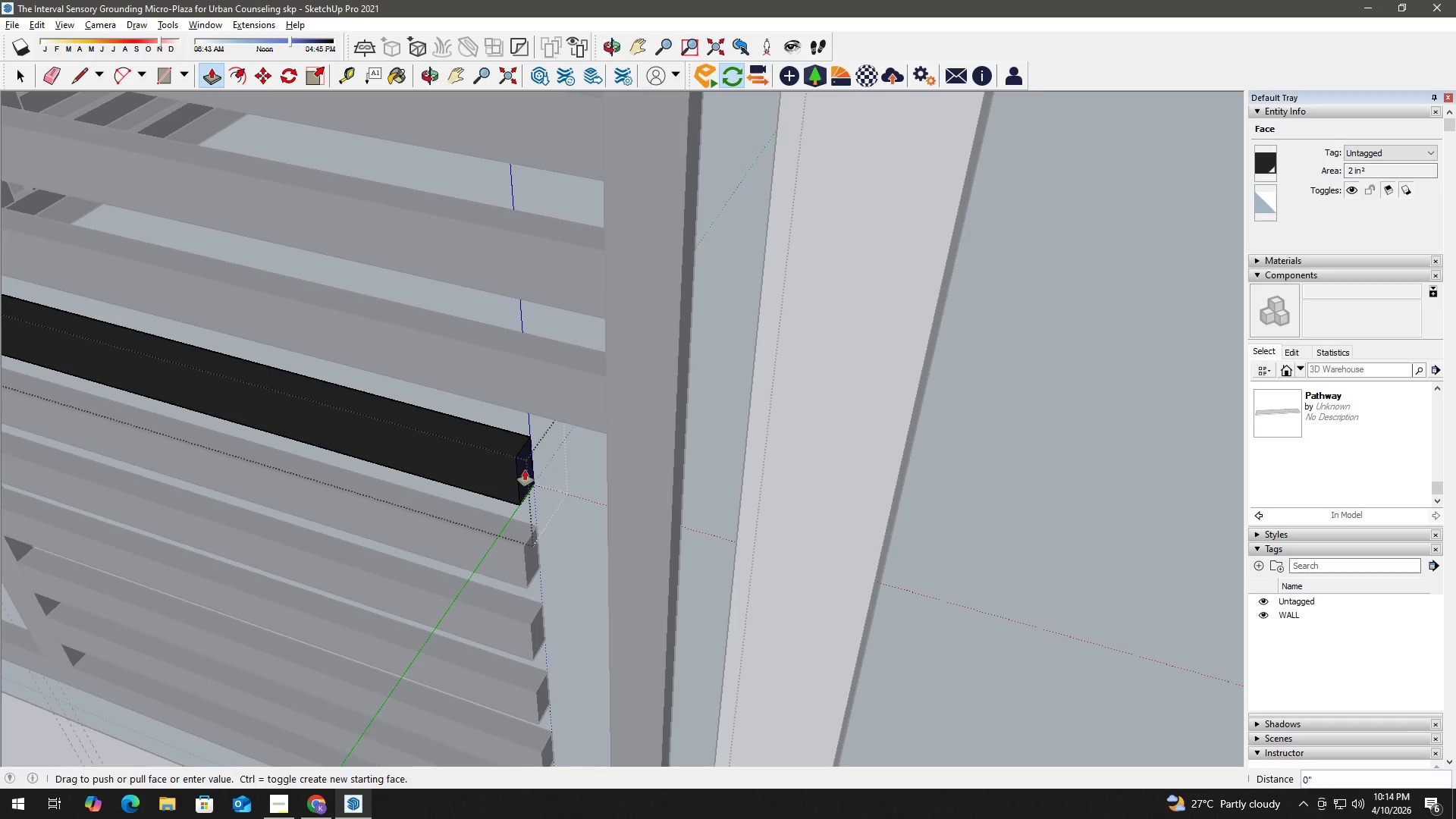 
double_click([525, 470])
 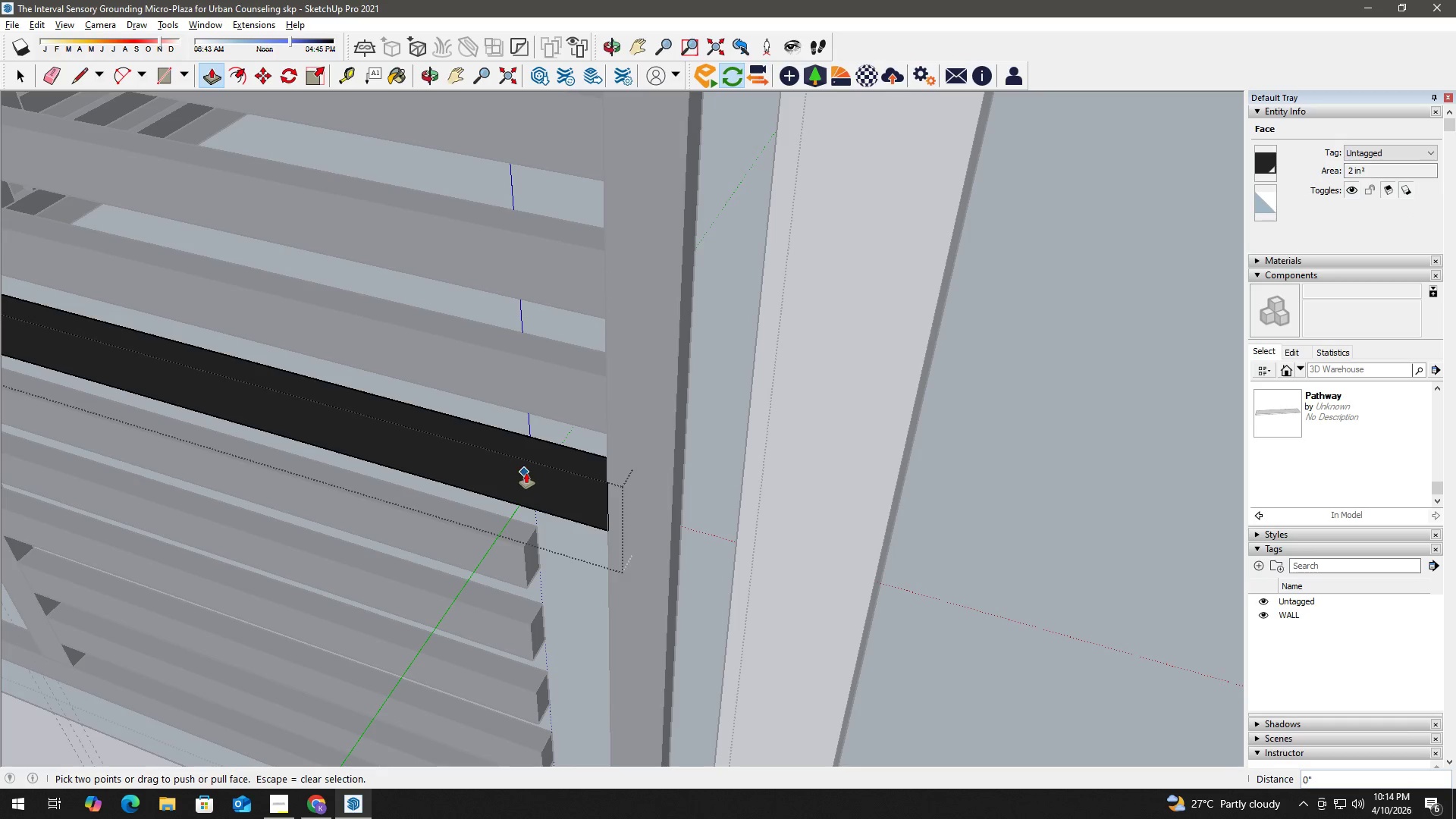 
key(Space)
 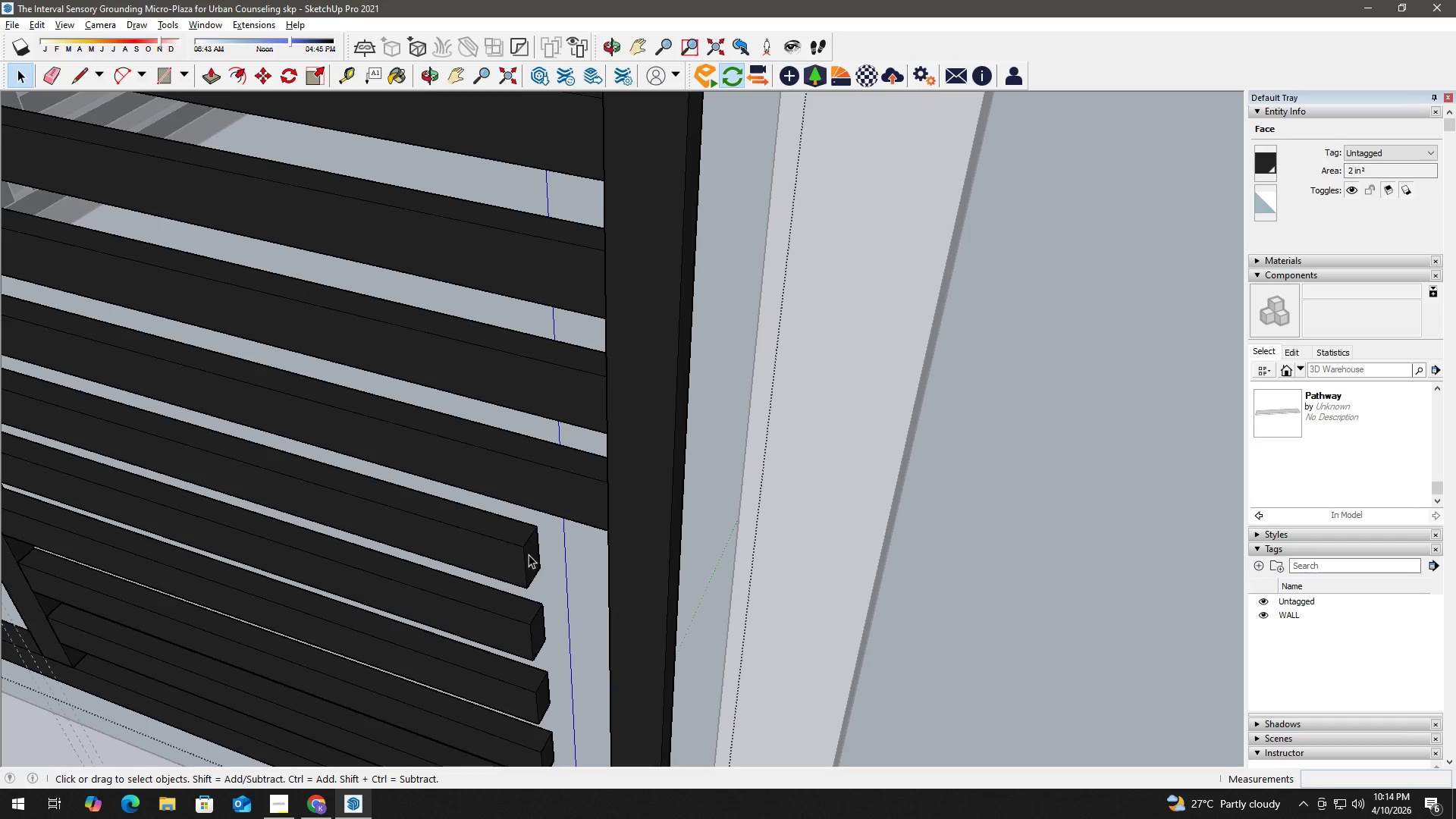 
double_click([529, 554])
 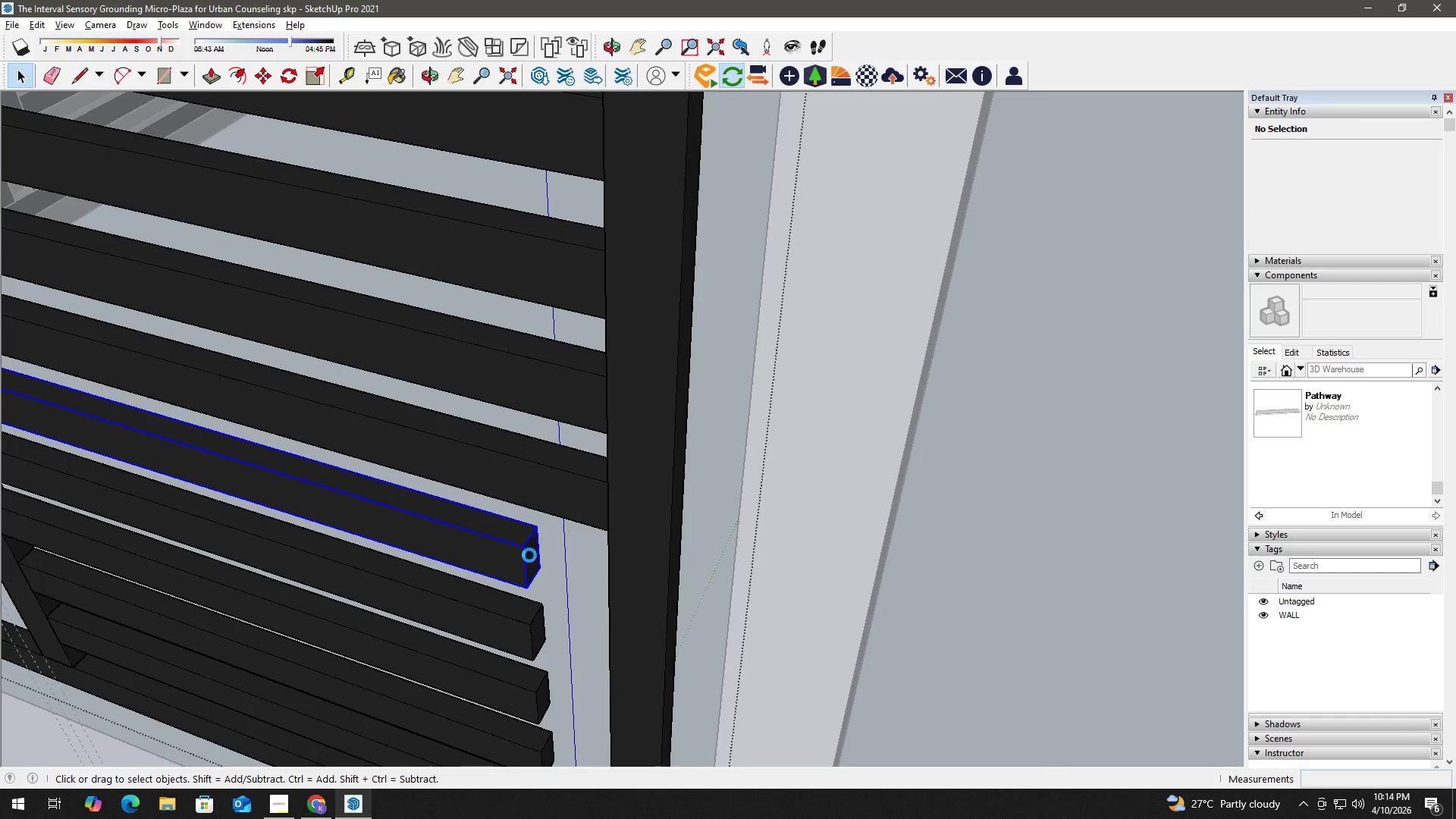 
triple_click([532, 555])
 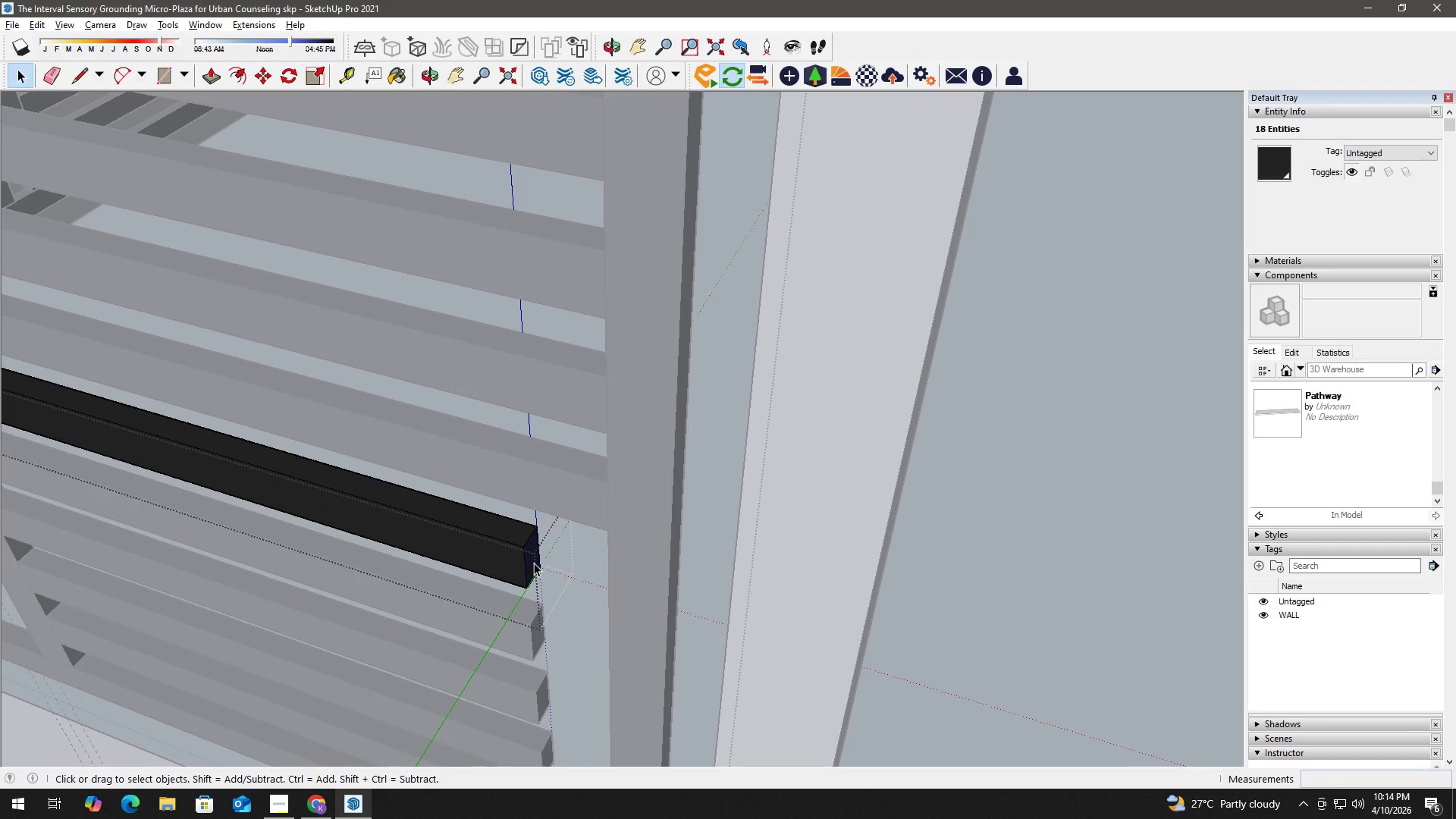 
key(P)
 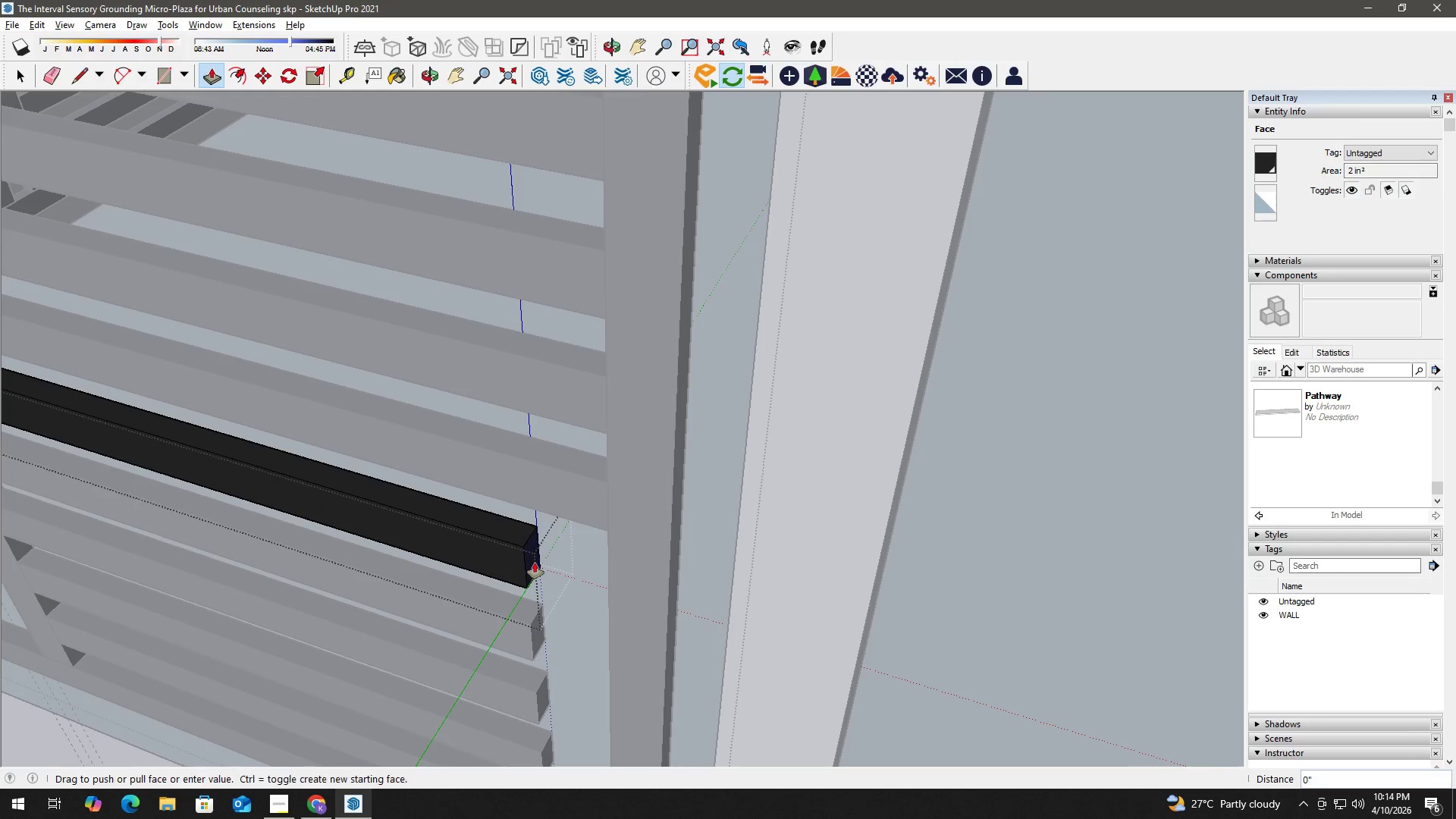 
double_click([535, 562])
 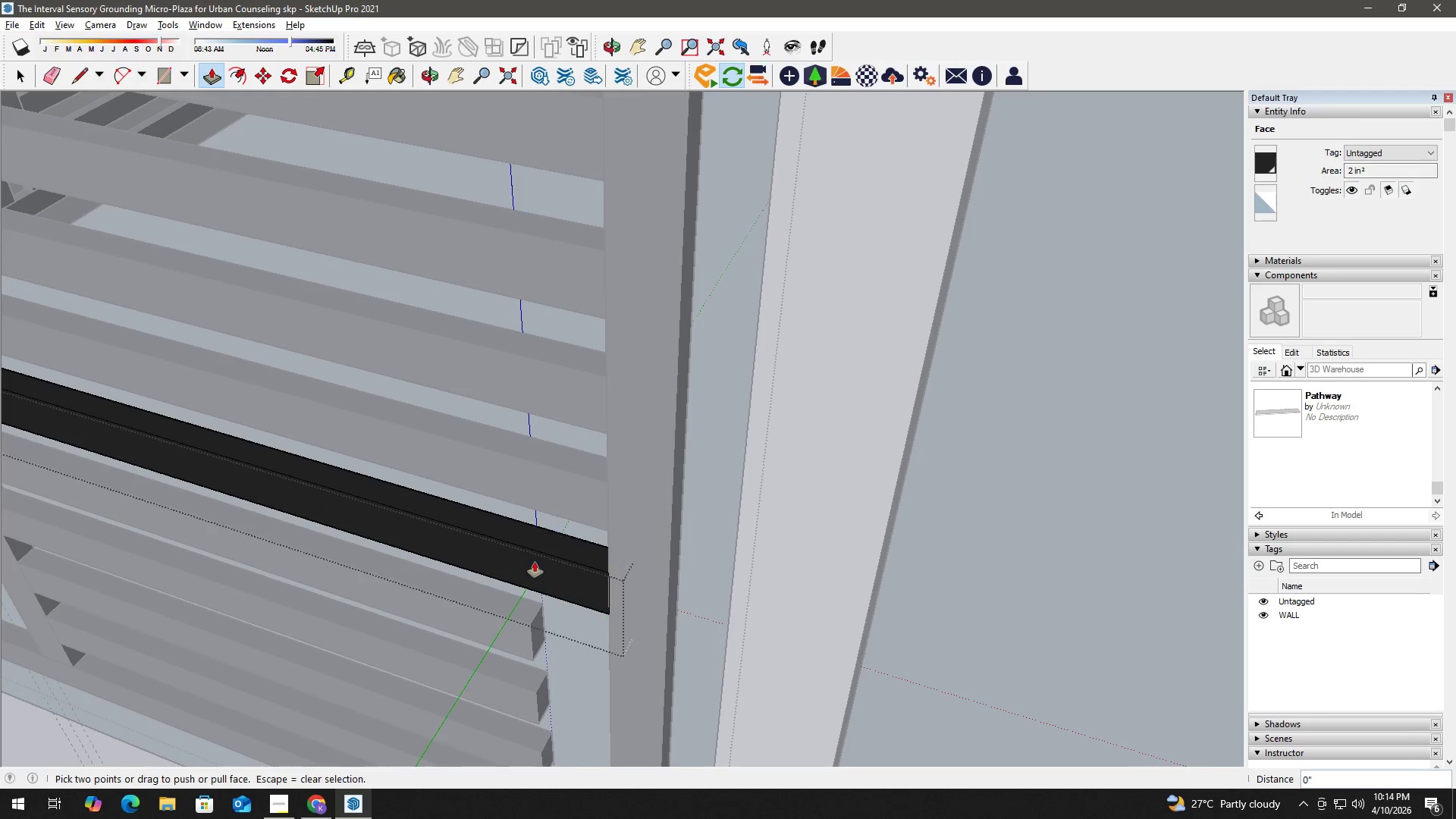 
key(Space)
 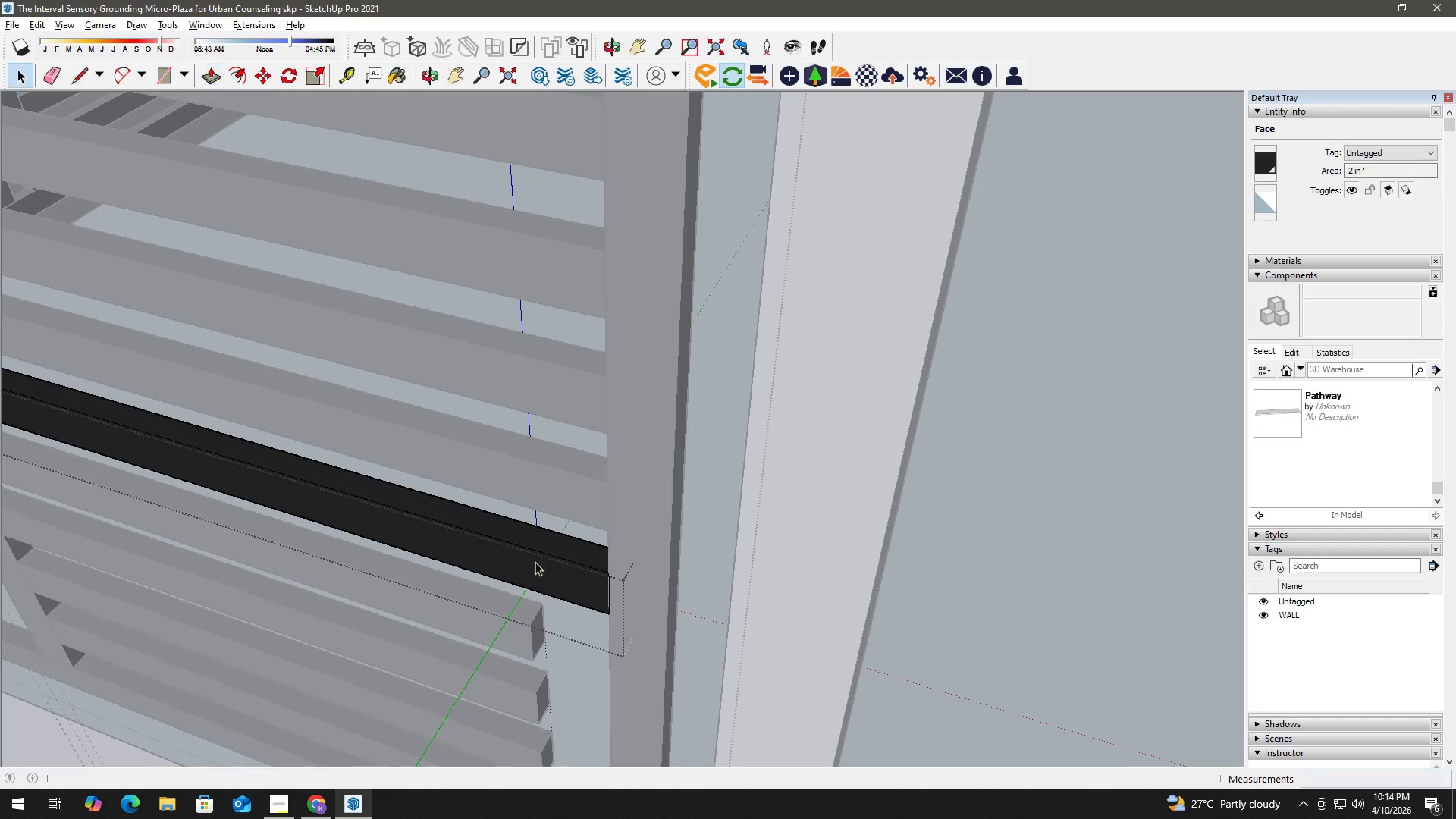 
key(Escape)
 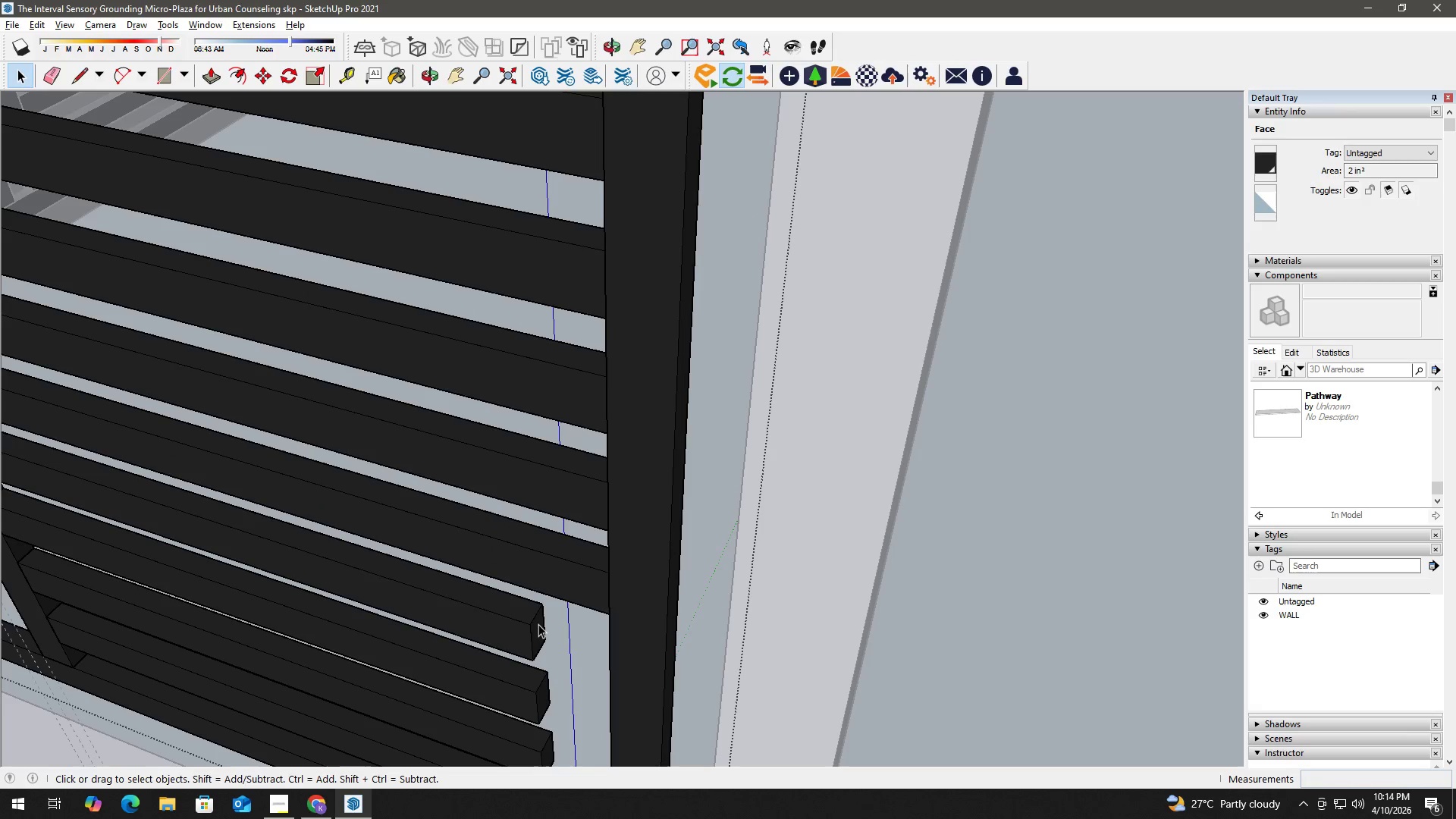 
double_click([538, 626])
 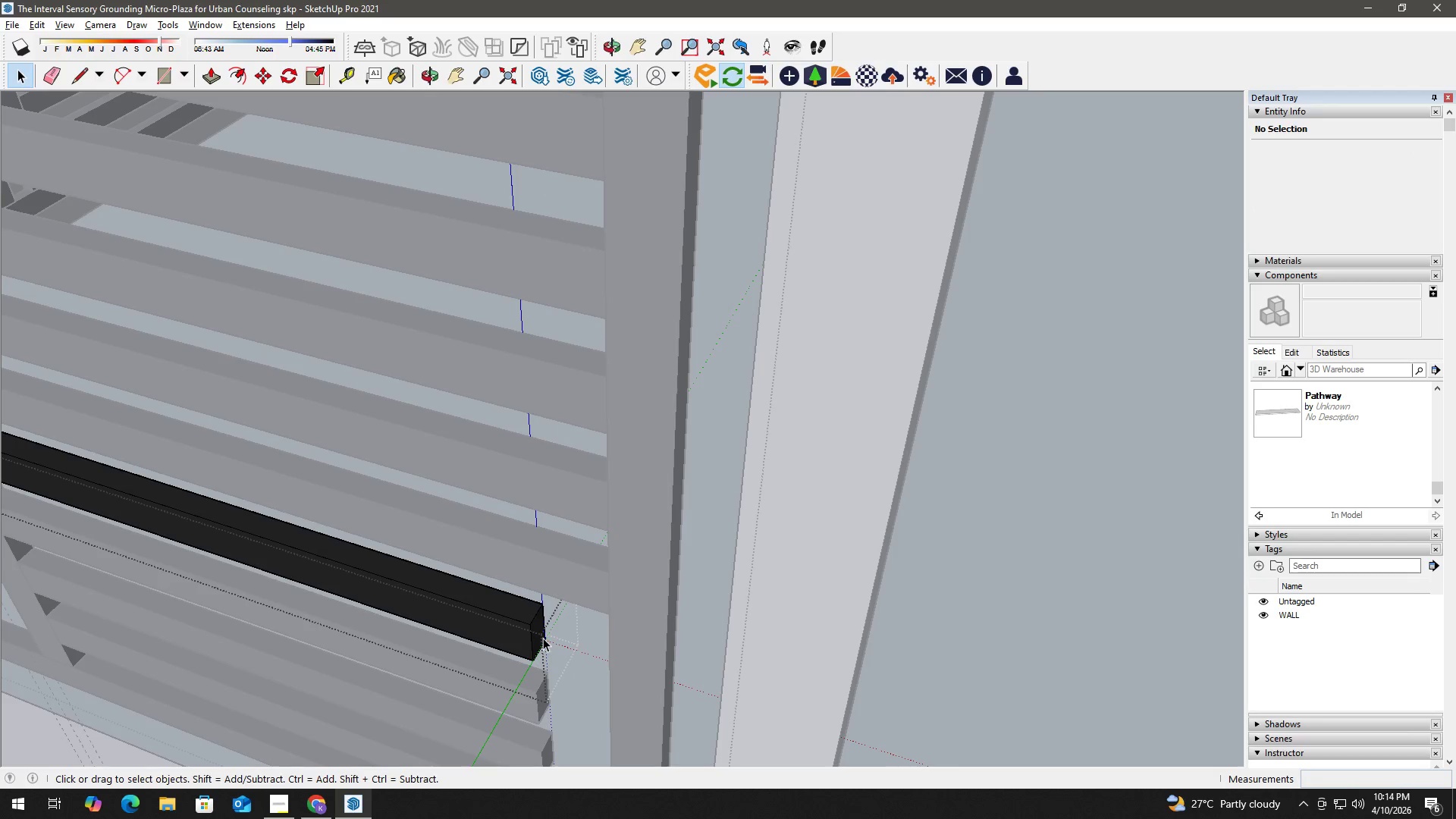 
triple_click([542, 638])
 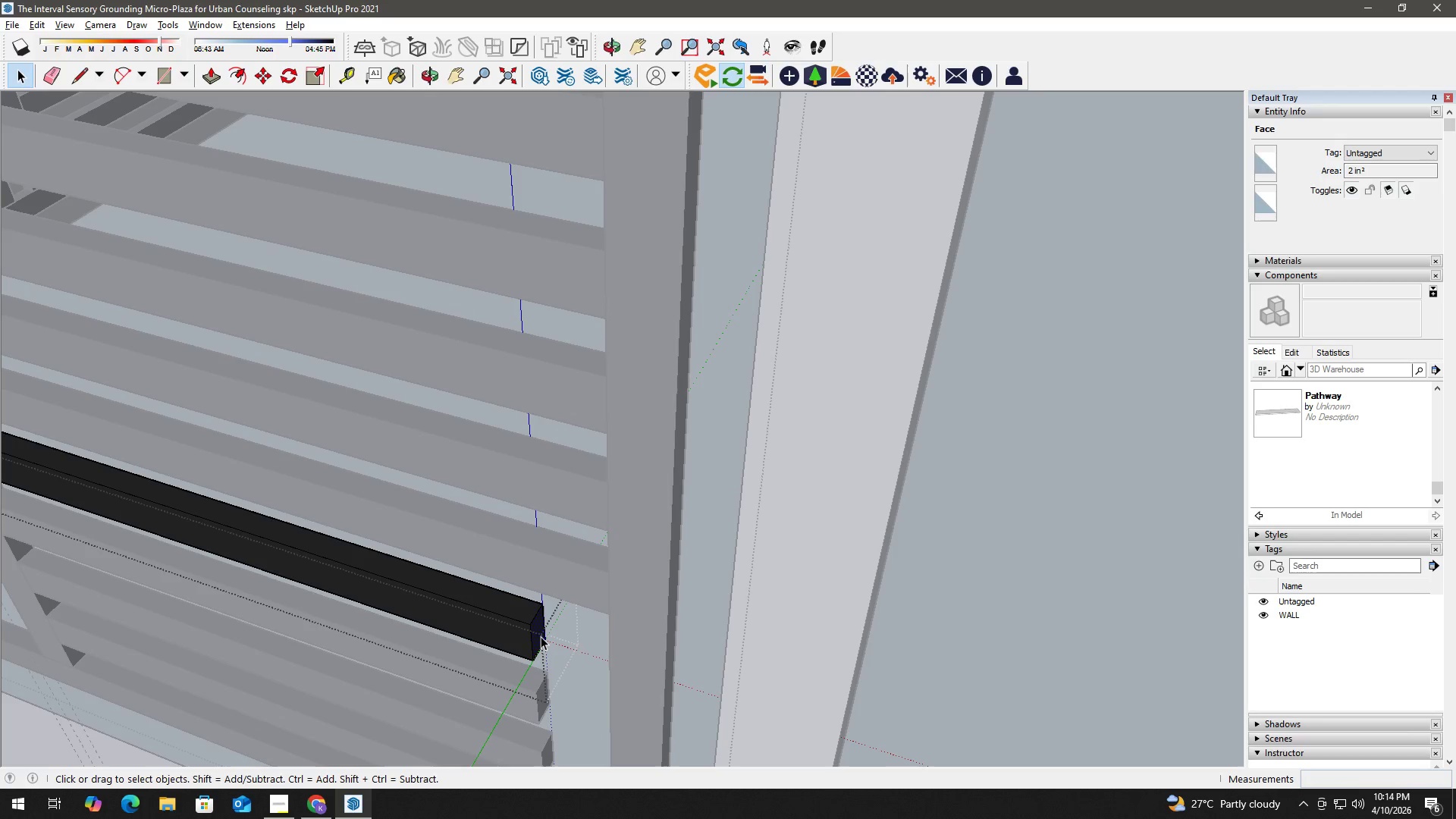 
key(P)
 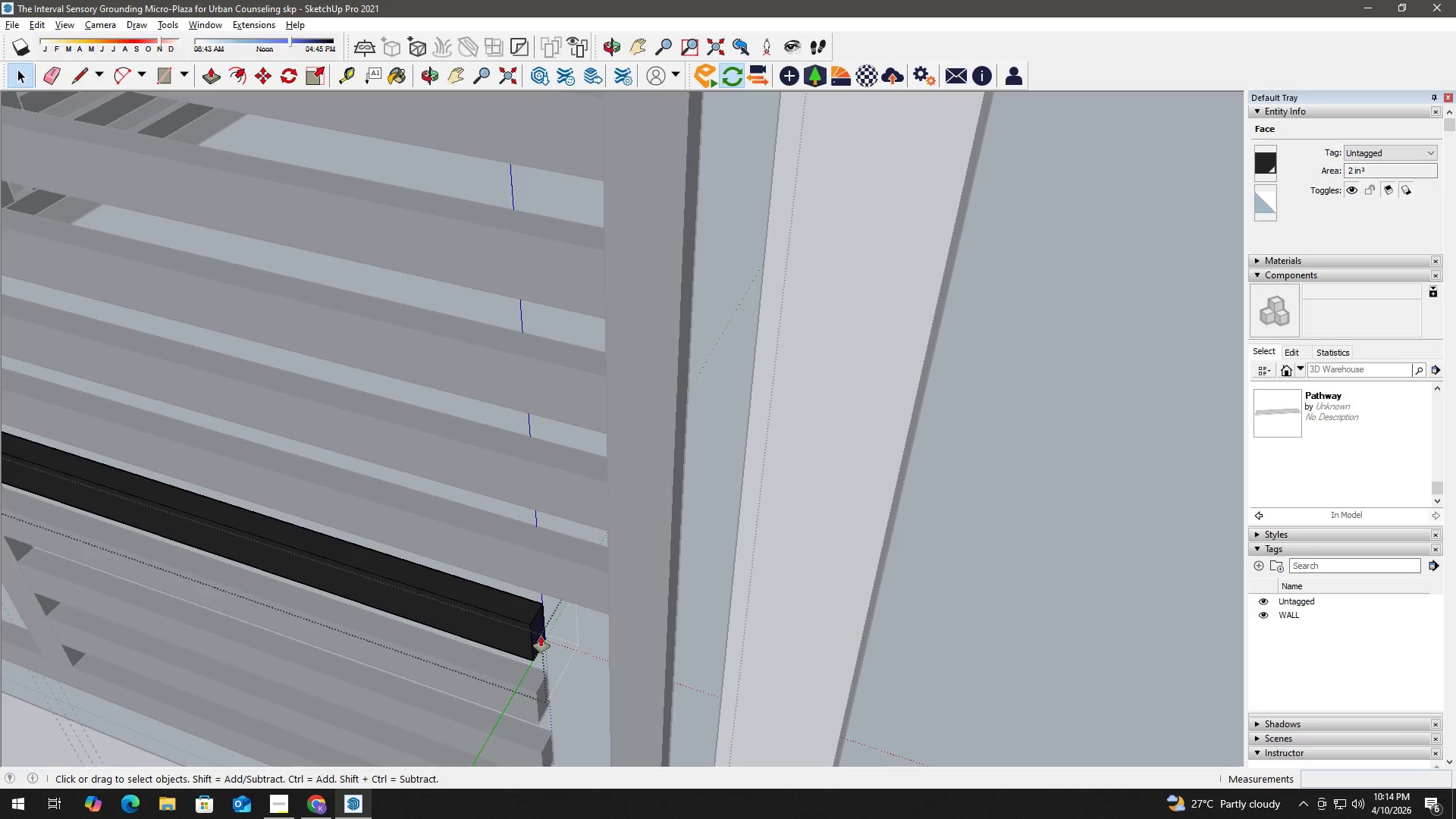 
left_click([541, 636])
 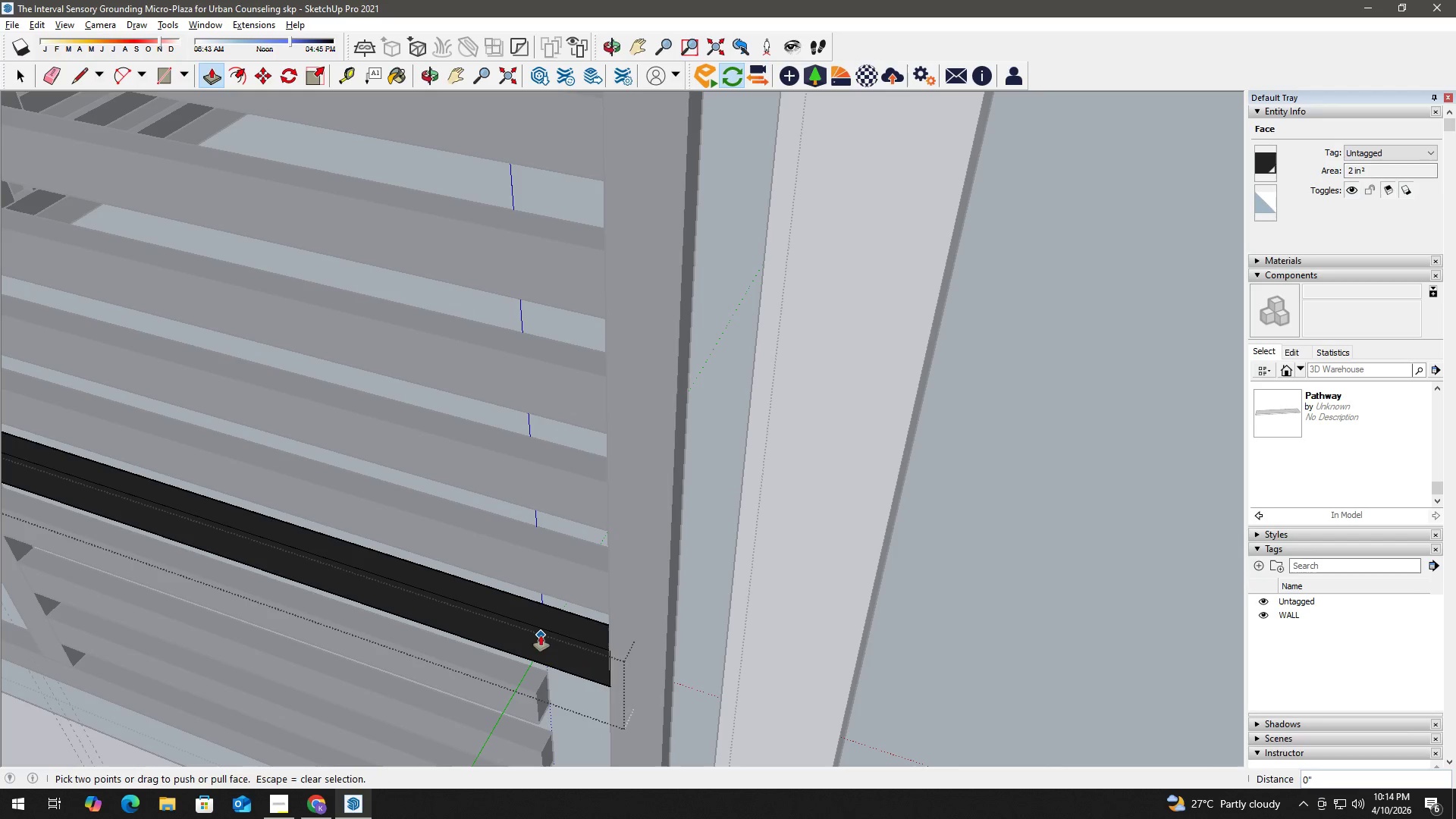 
key(Space)
 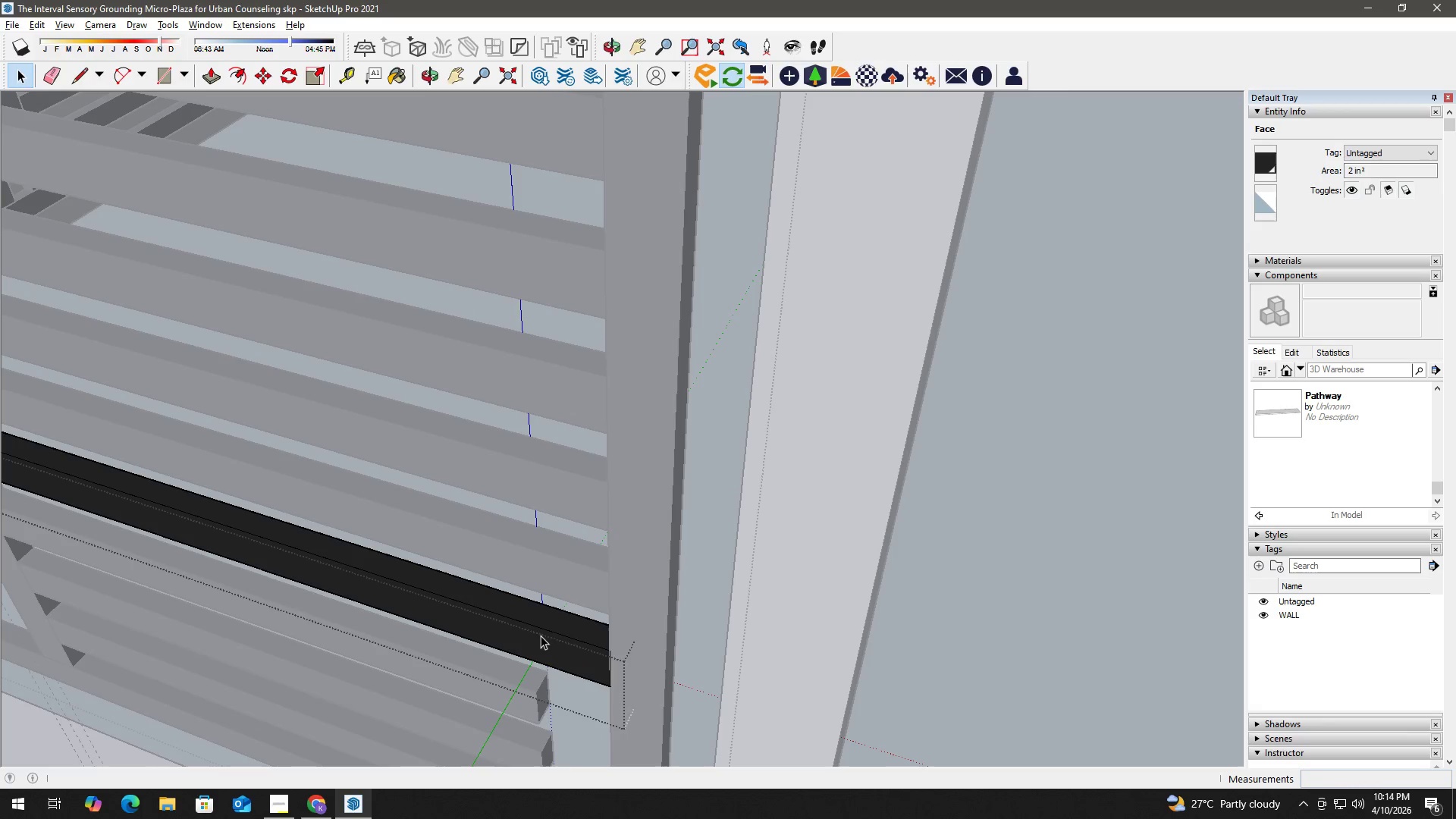 
key(Escape)
 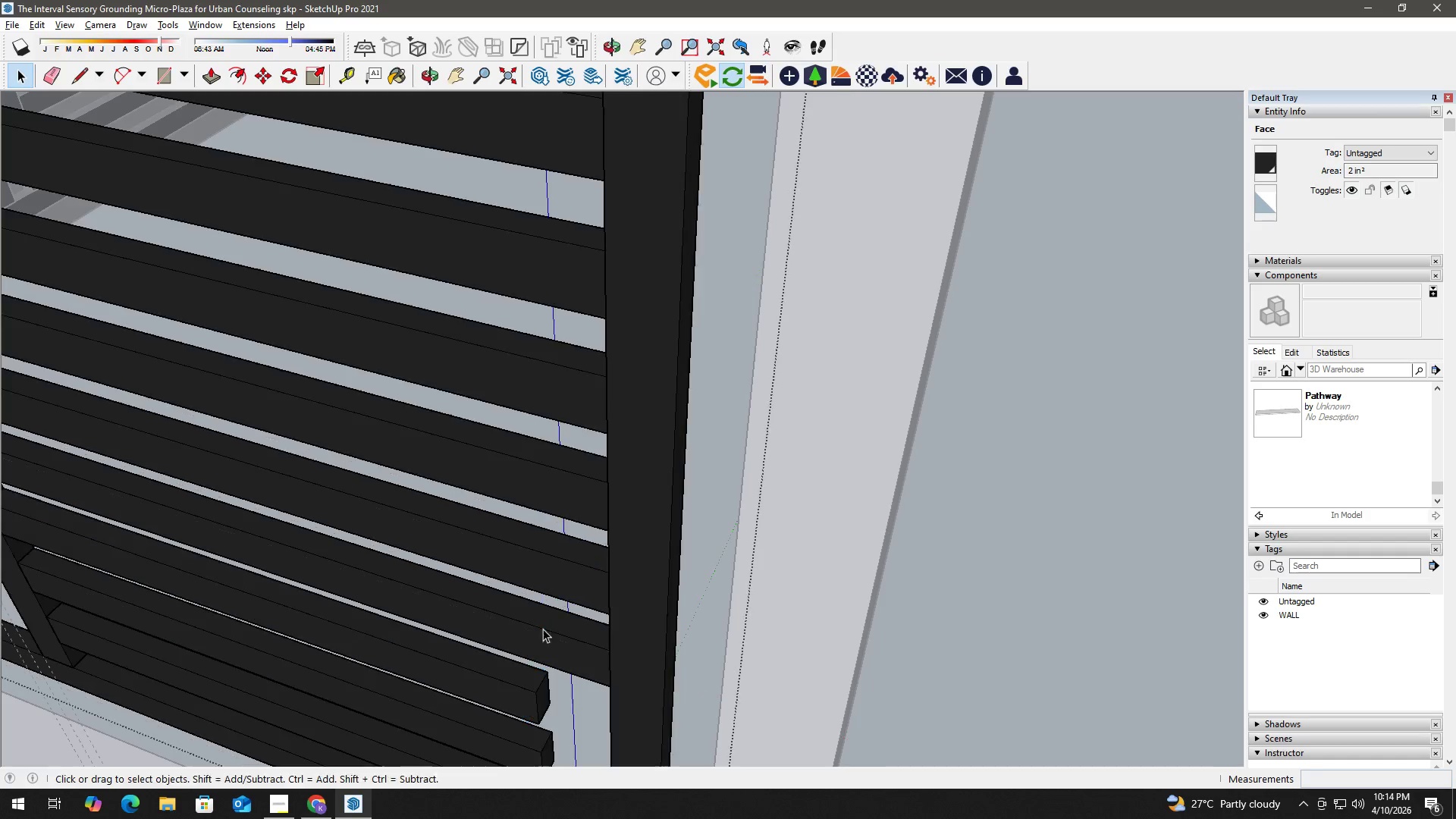 
key(H)
 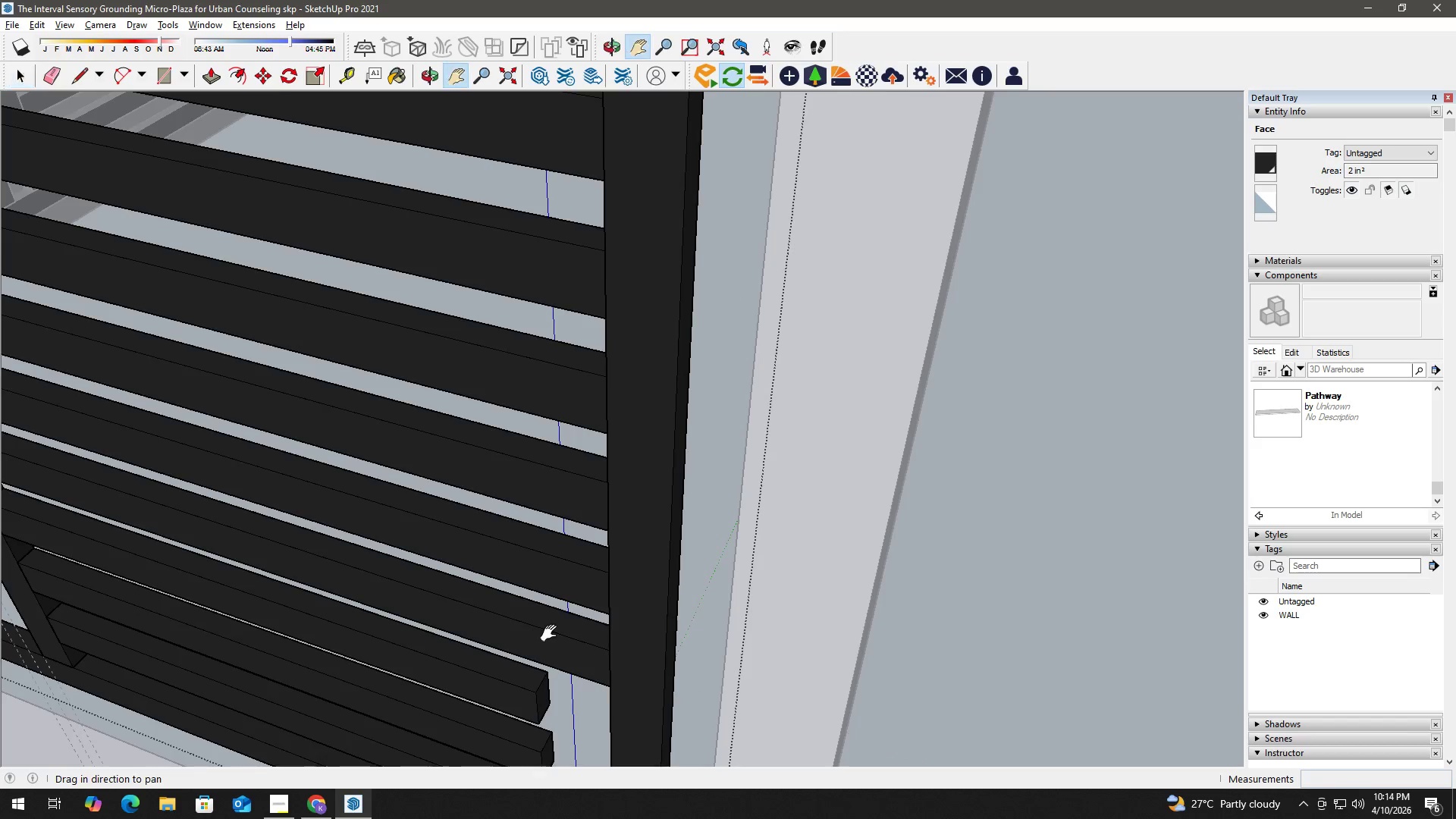 
left_click_drag(start_coordinate=[553, 630], to_coordinate=[553, 479])
 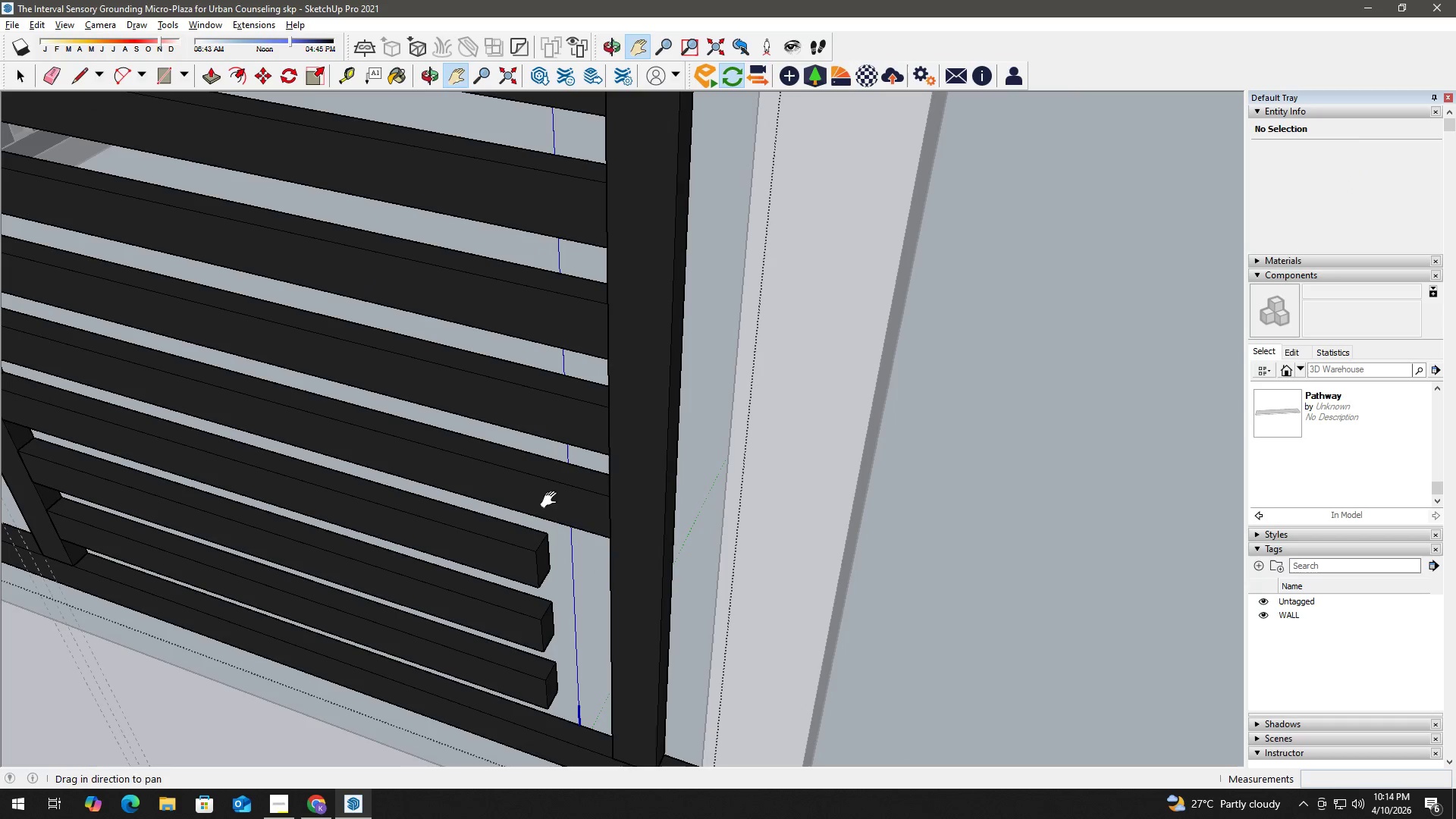 
key(Space)
 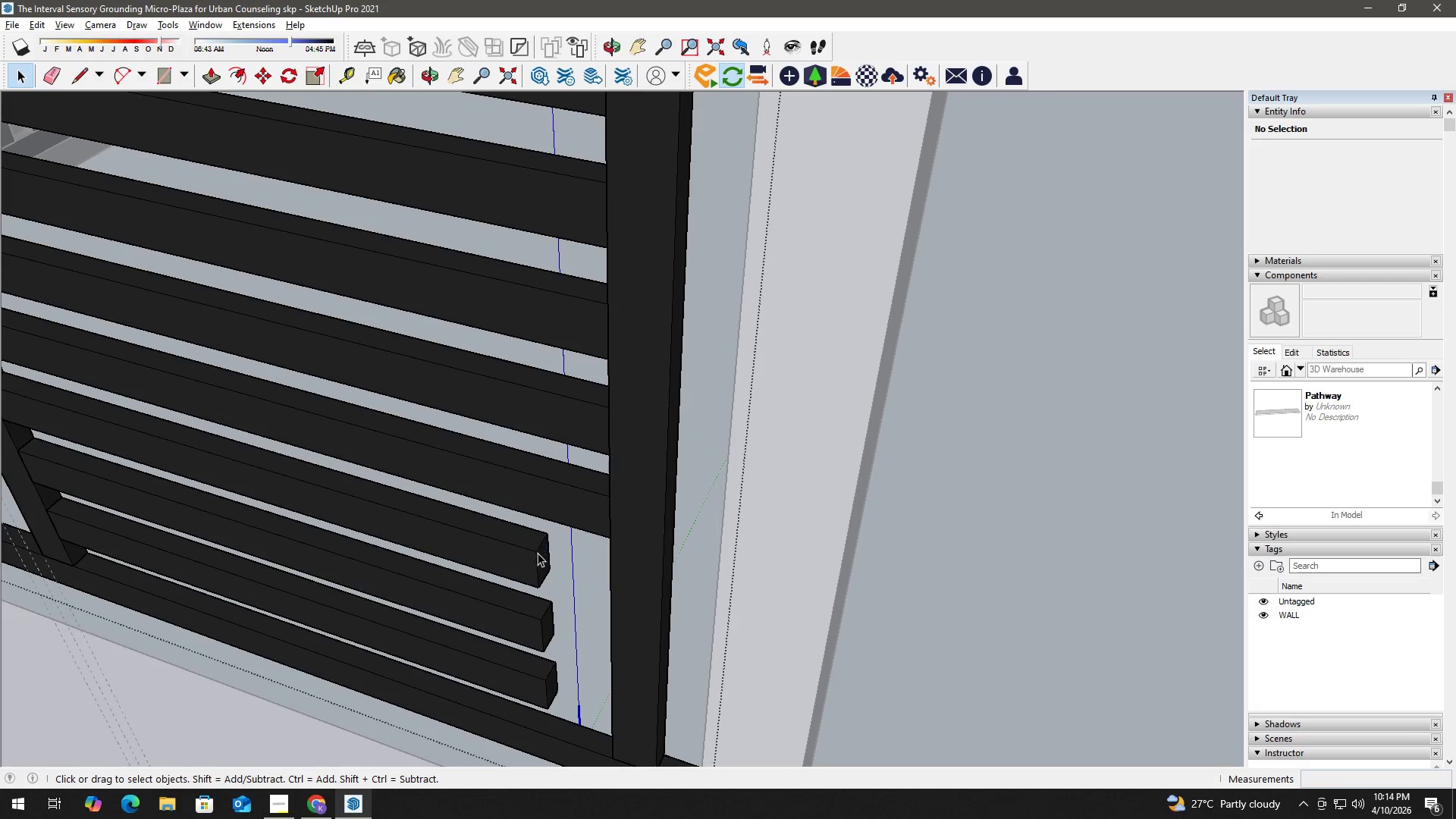 
double_click([538, 553])
 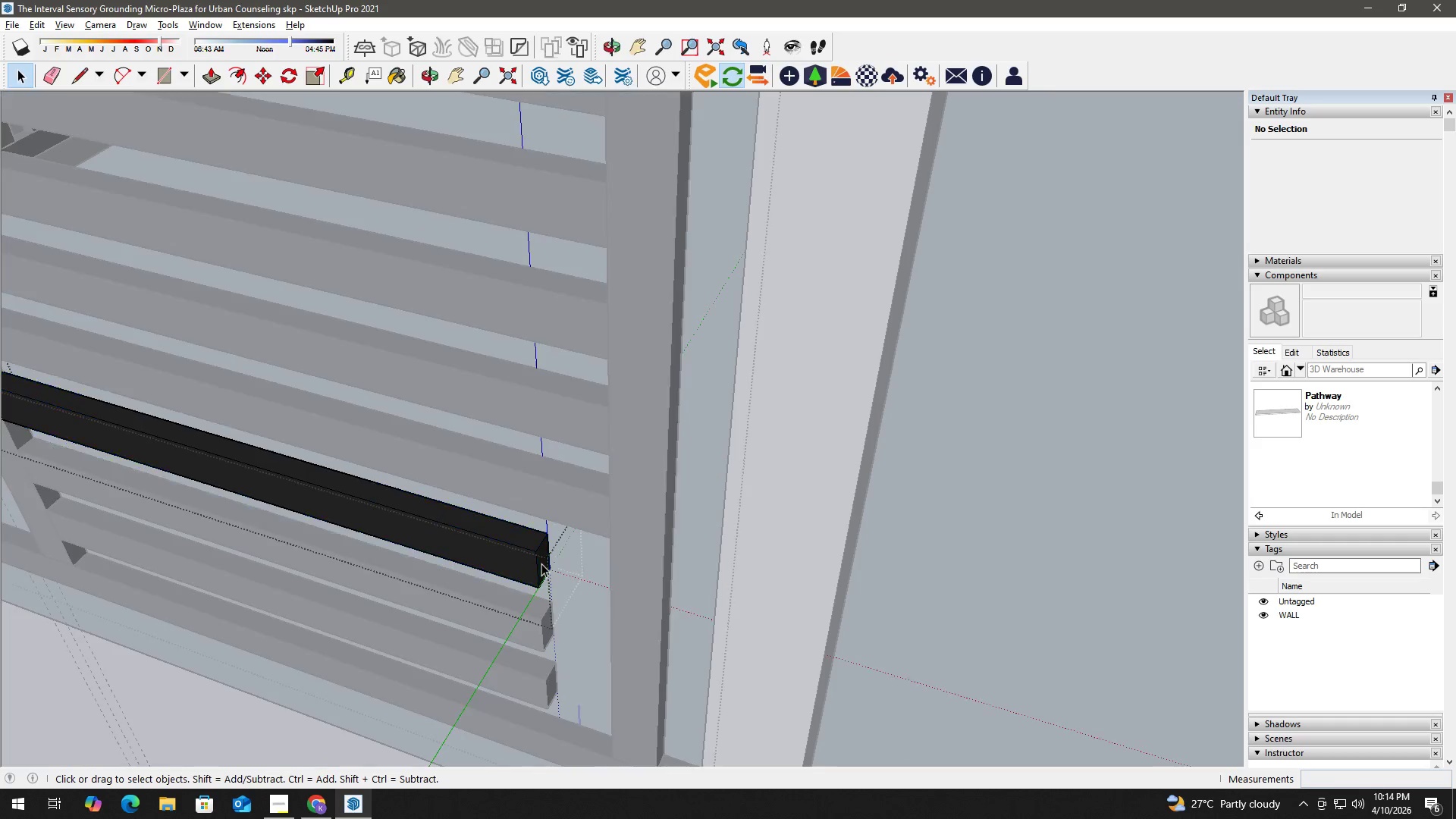 
triple_click([541, 563])
 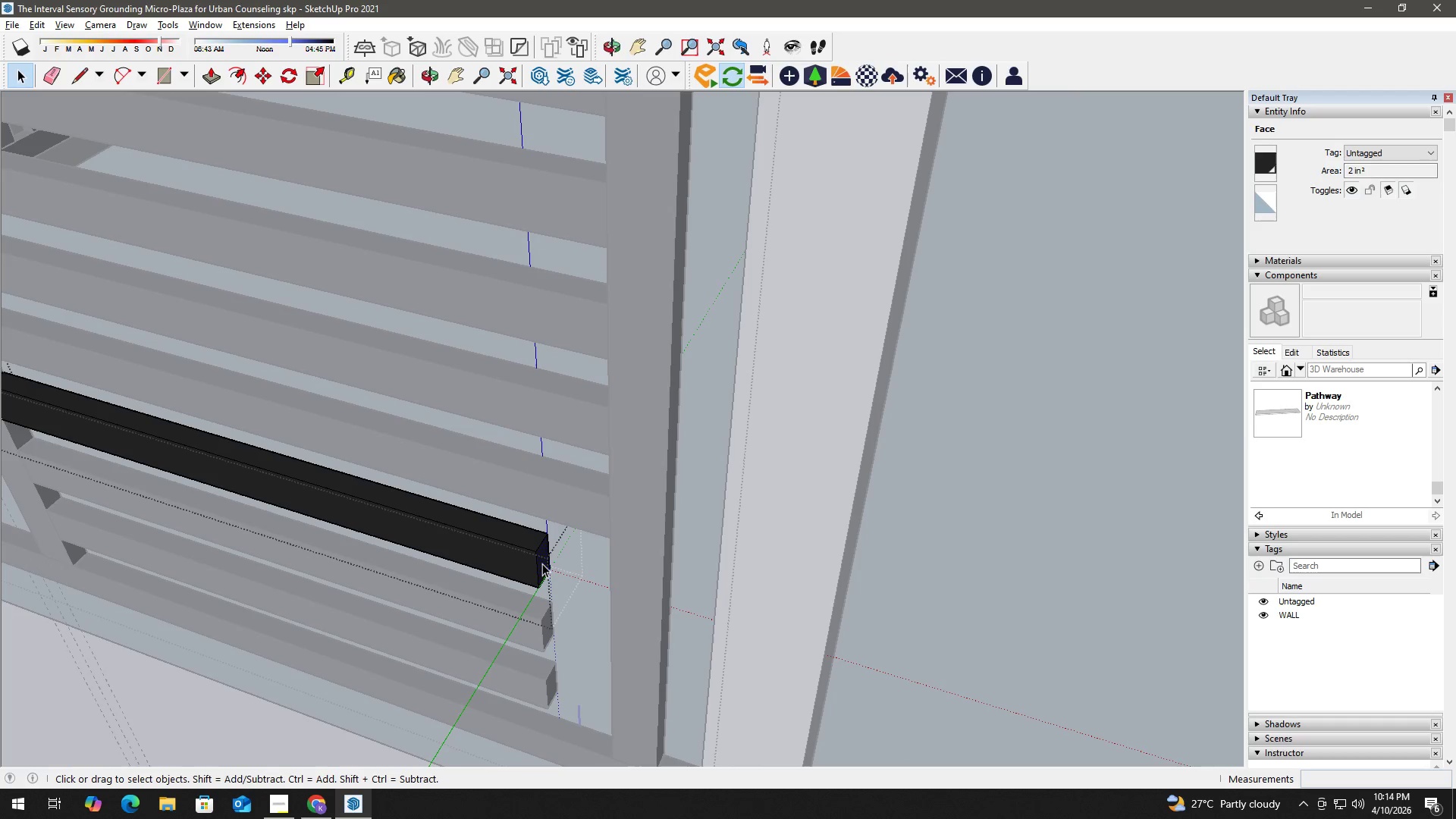 
key(P)
 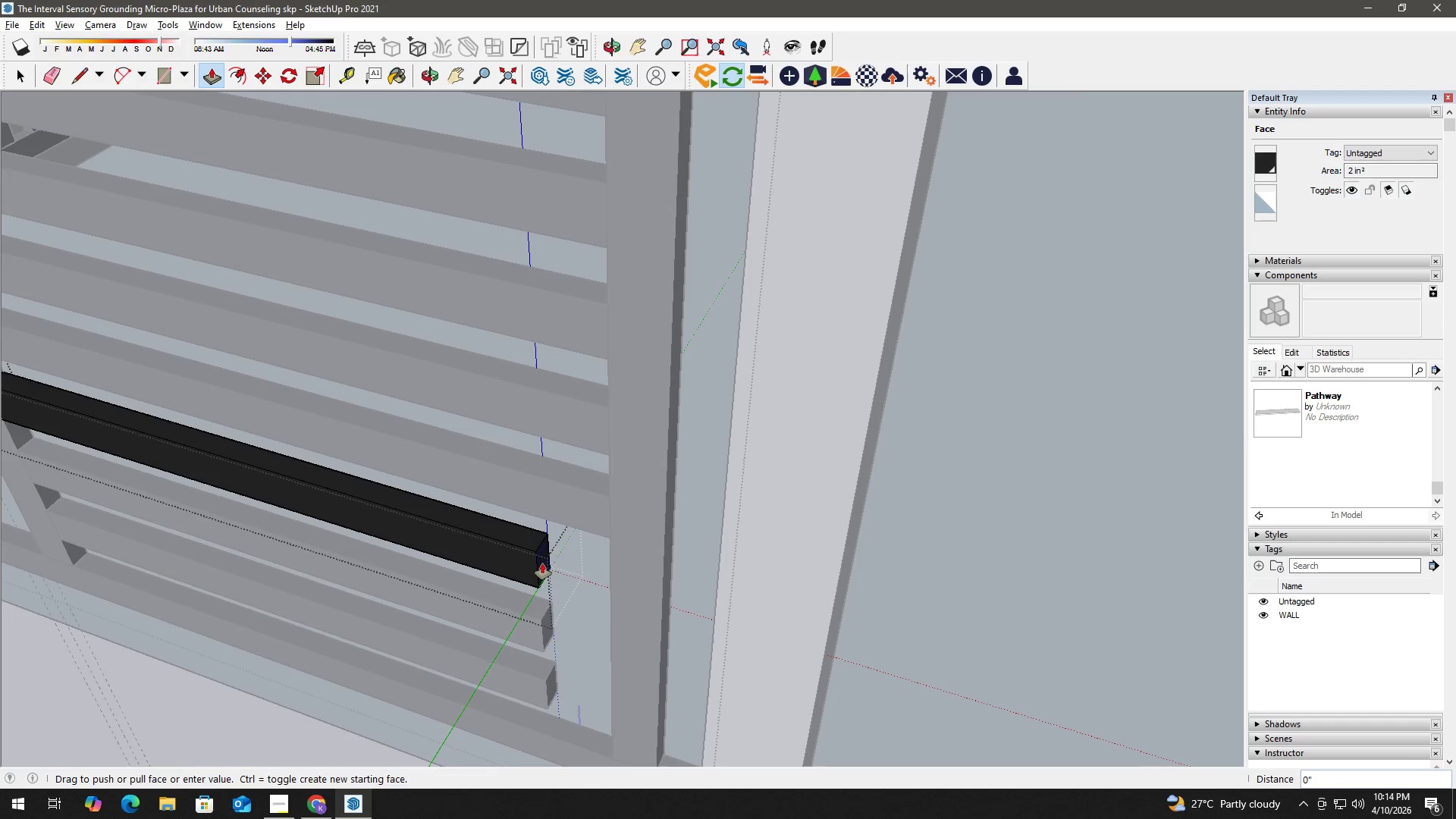 
double_click([542, 563])
 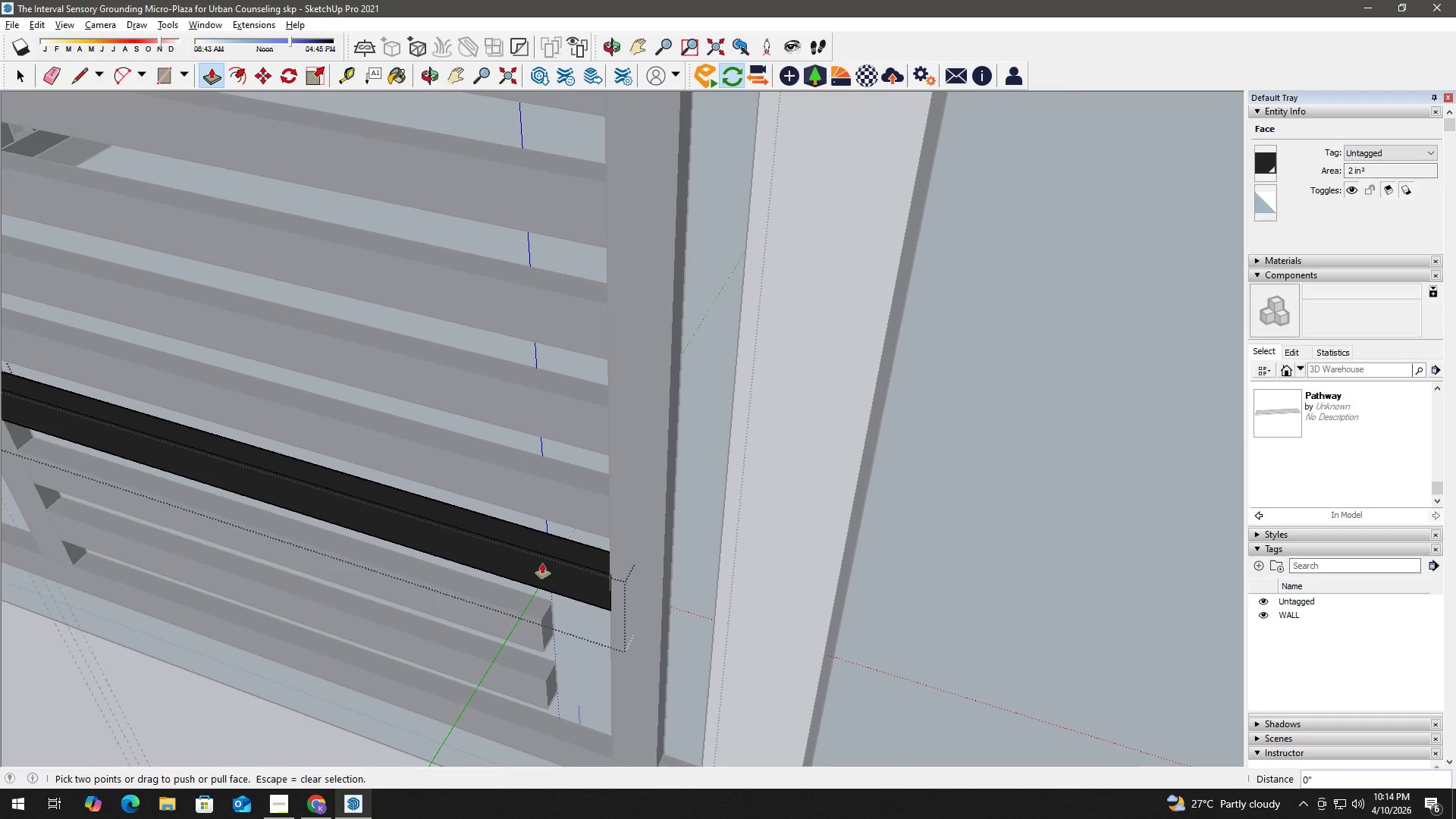 
key(Space)
 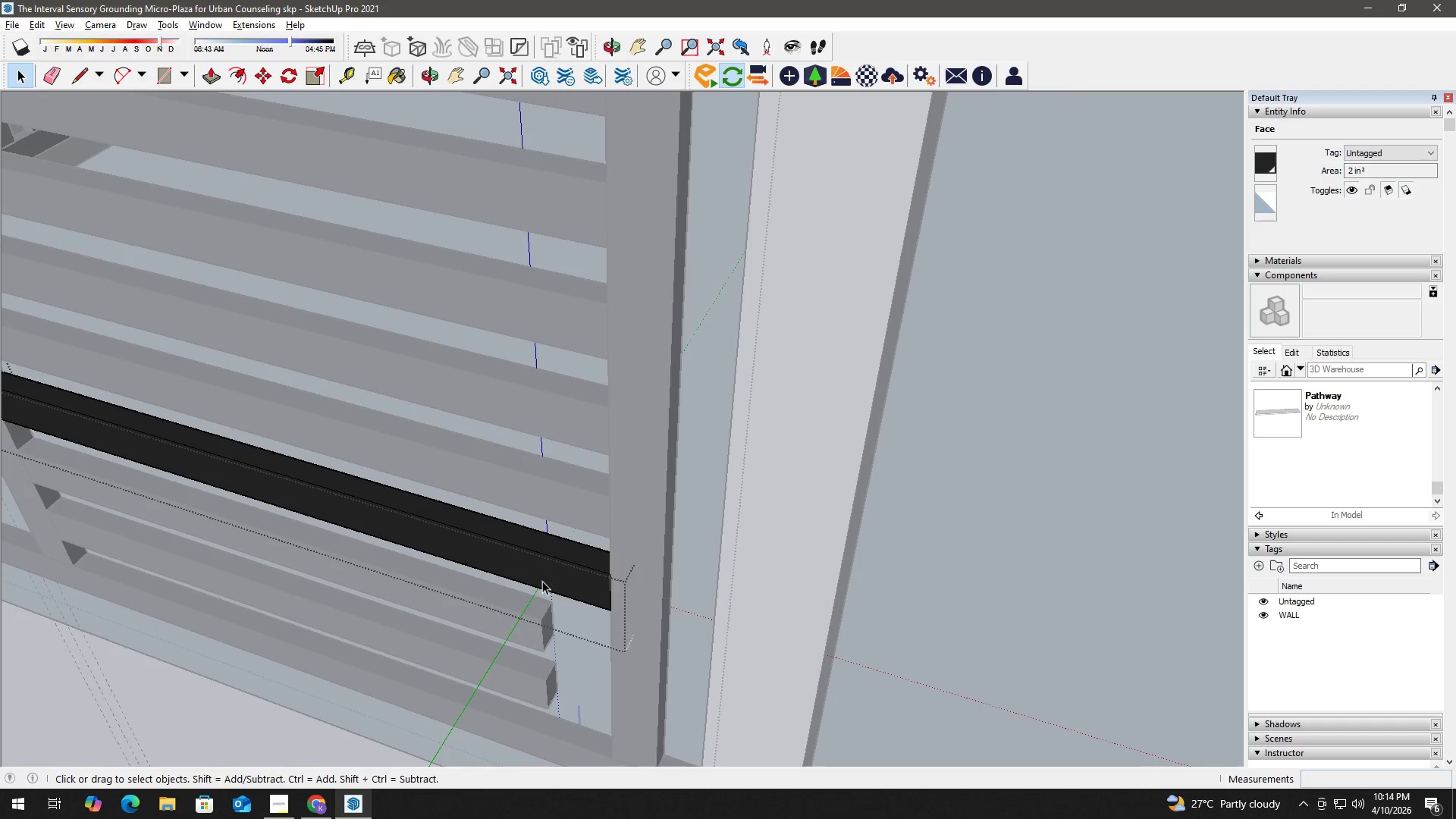 
key(Escape)
 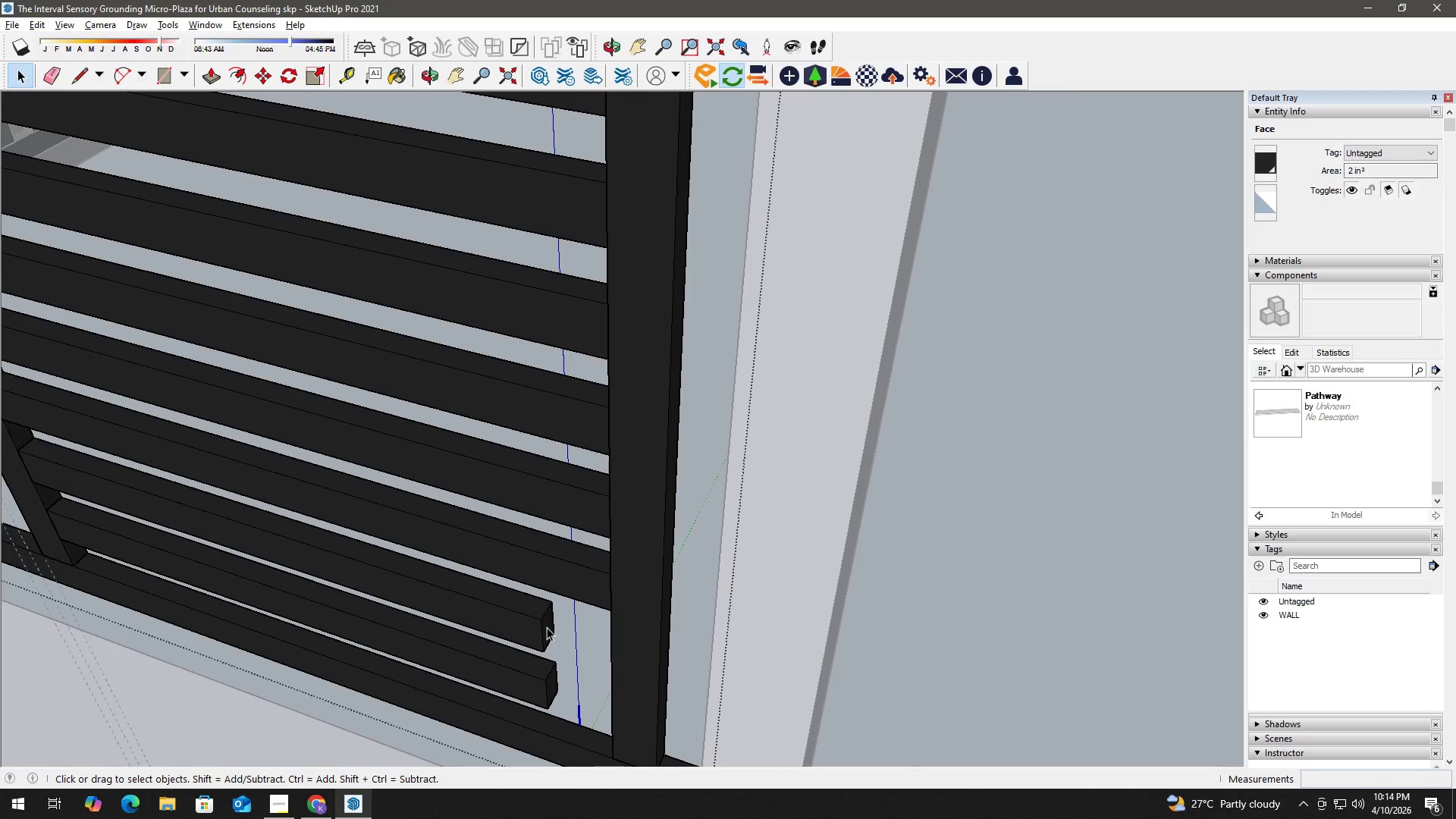 
double_click([547, 627])
 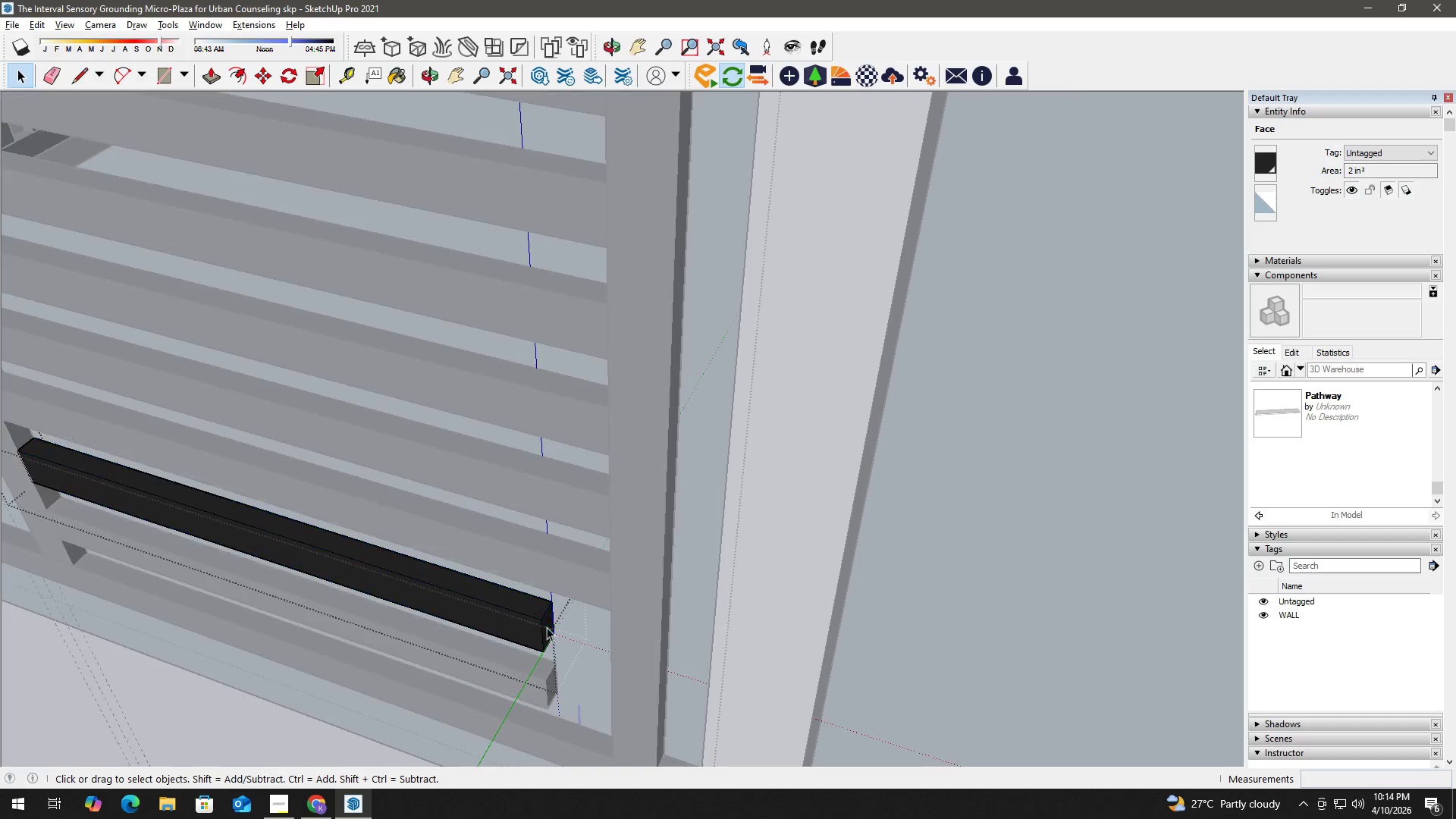 
triple_click([548, 627])
 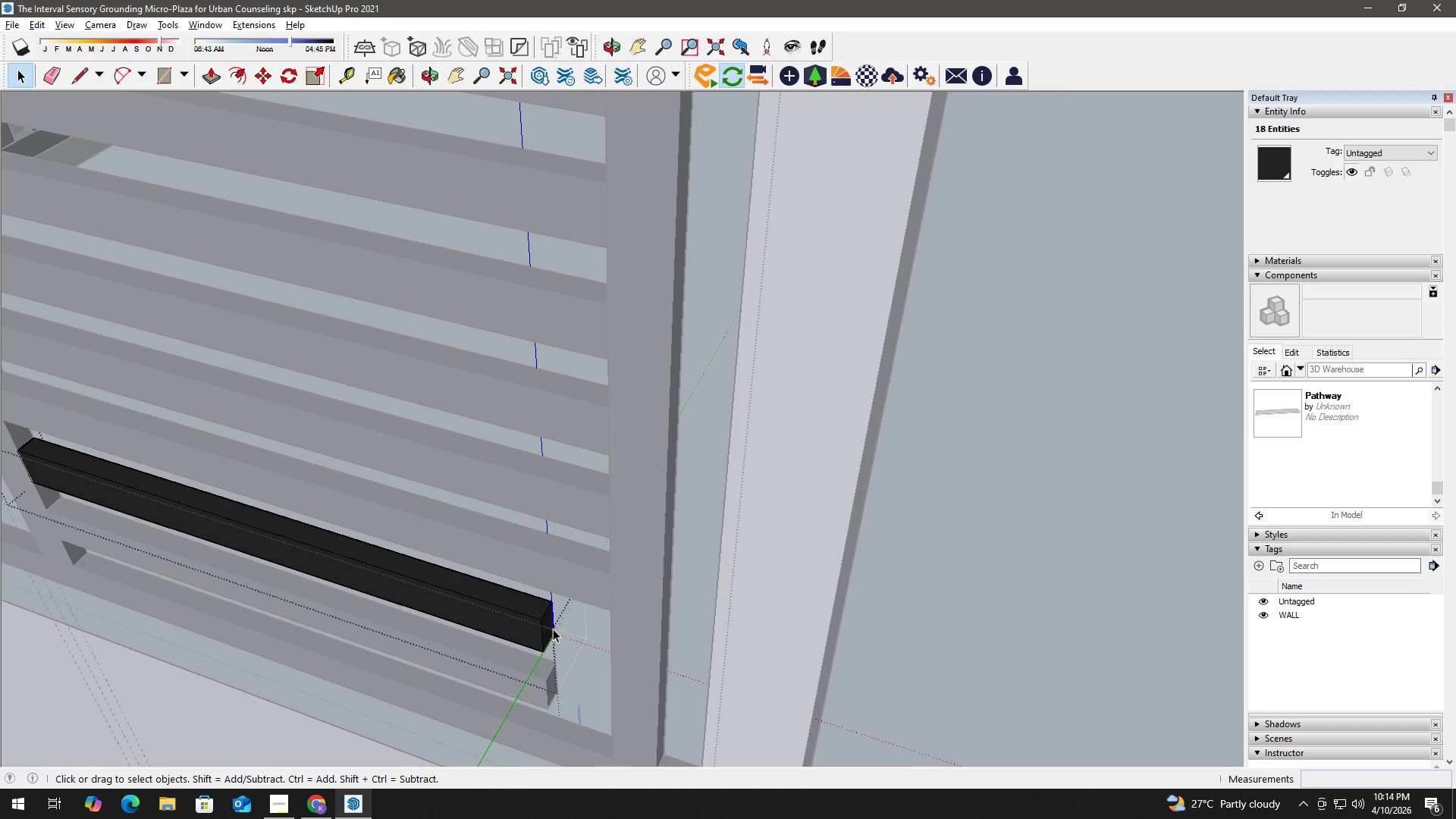 
triple_click([551, 629])
 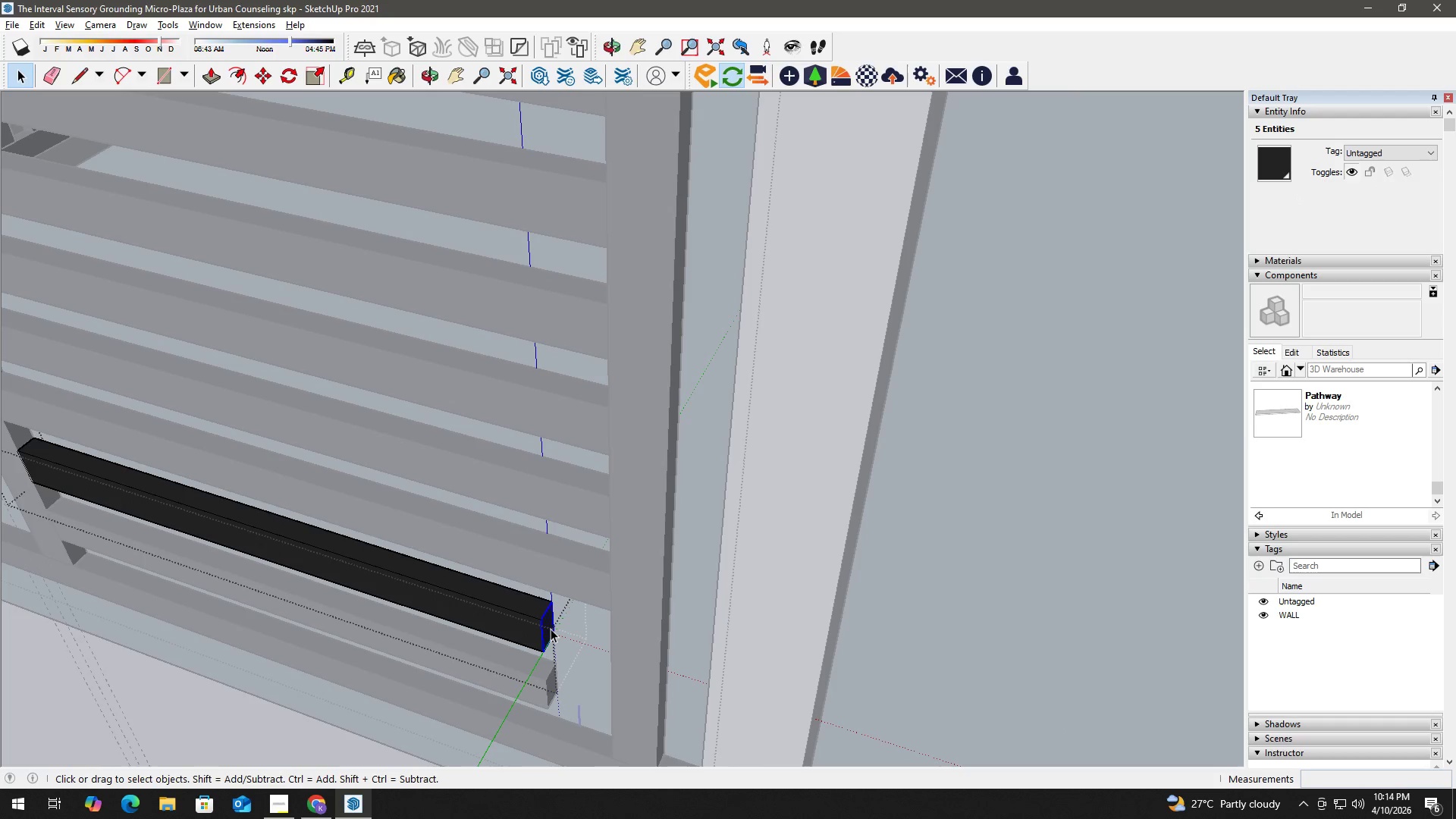 
key(P)
 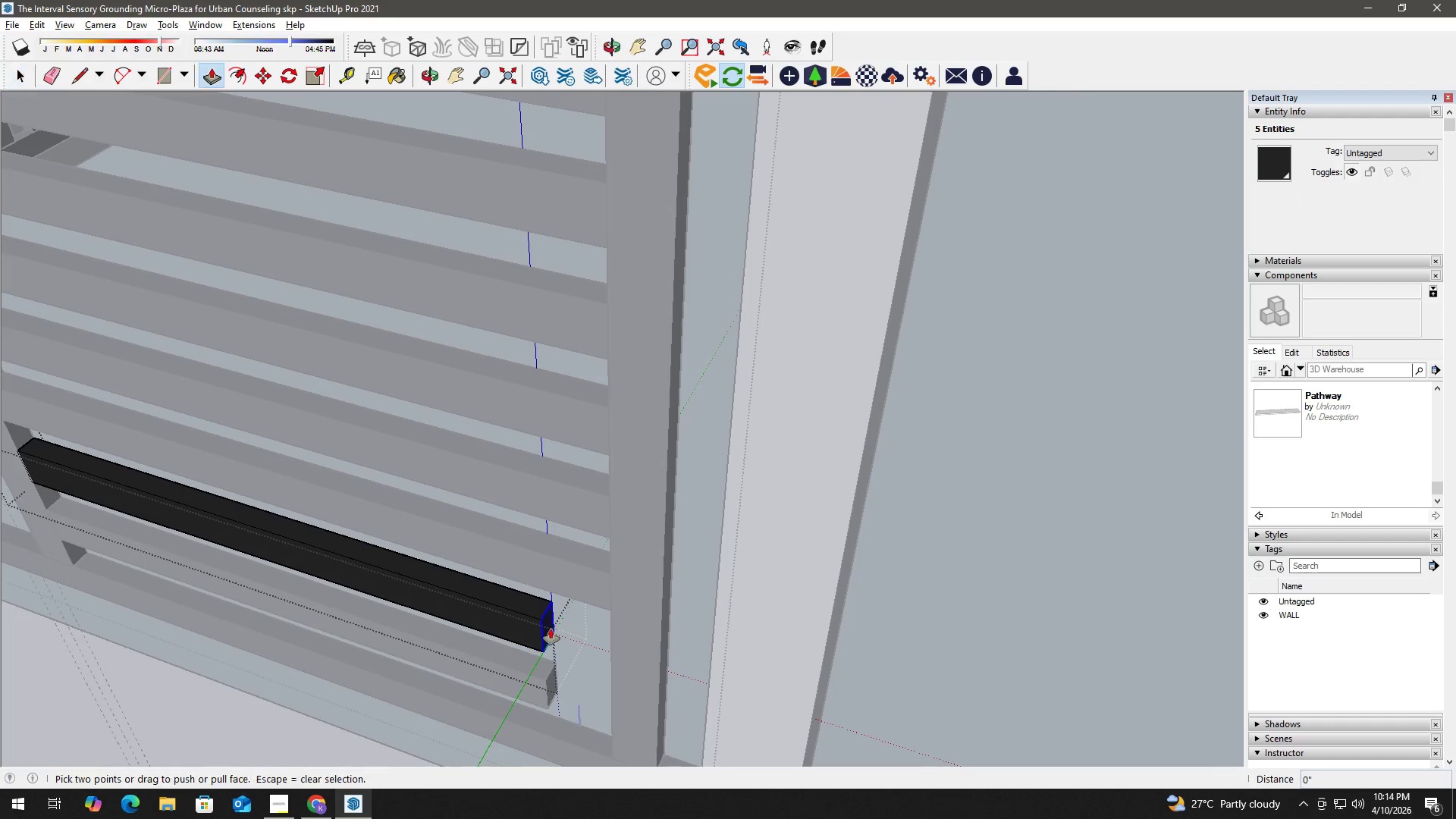 
left_click([551, 629])
 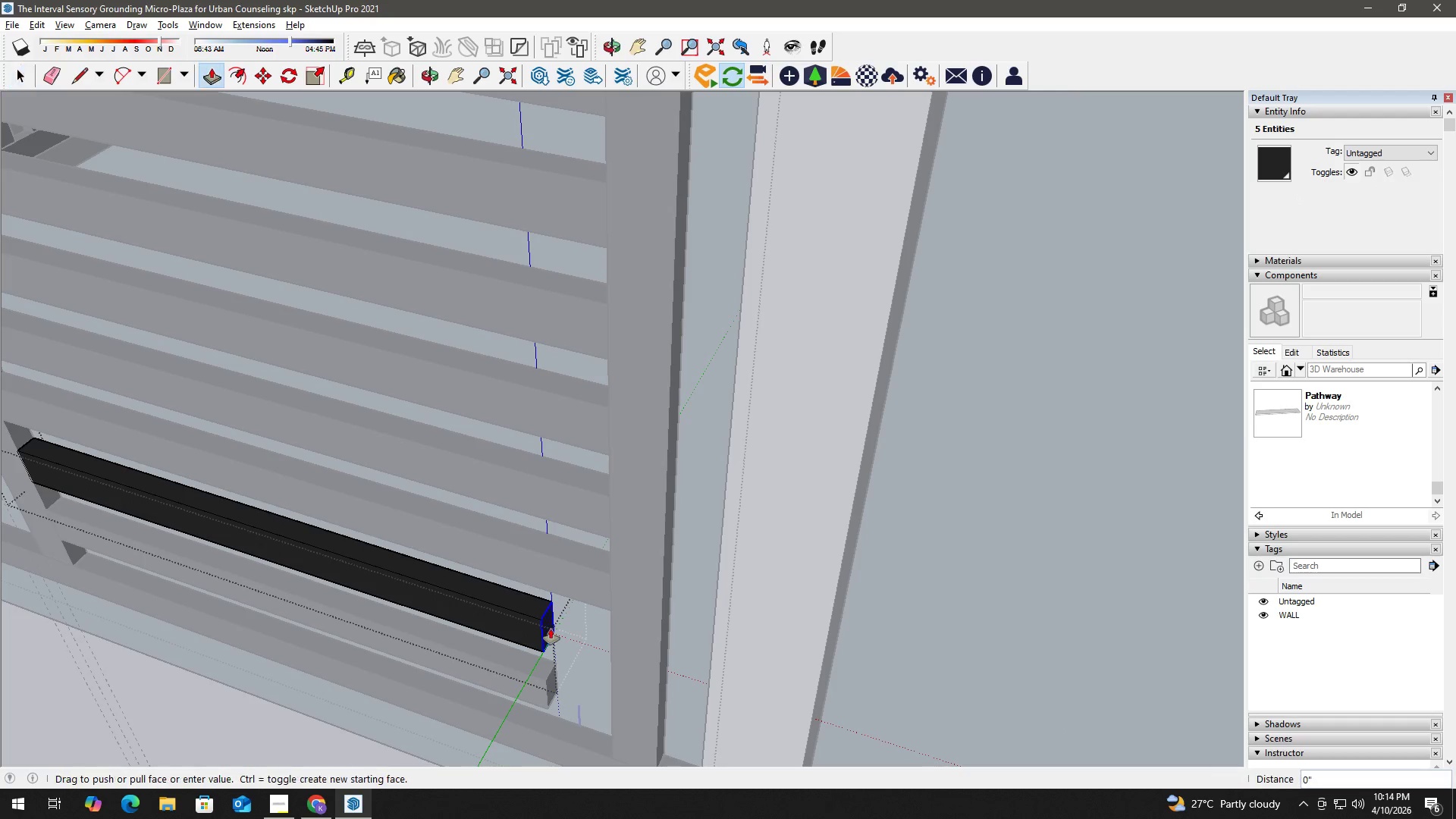 
double_click([551, 629])
 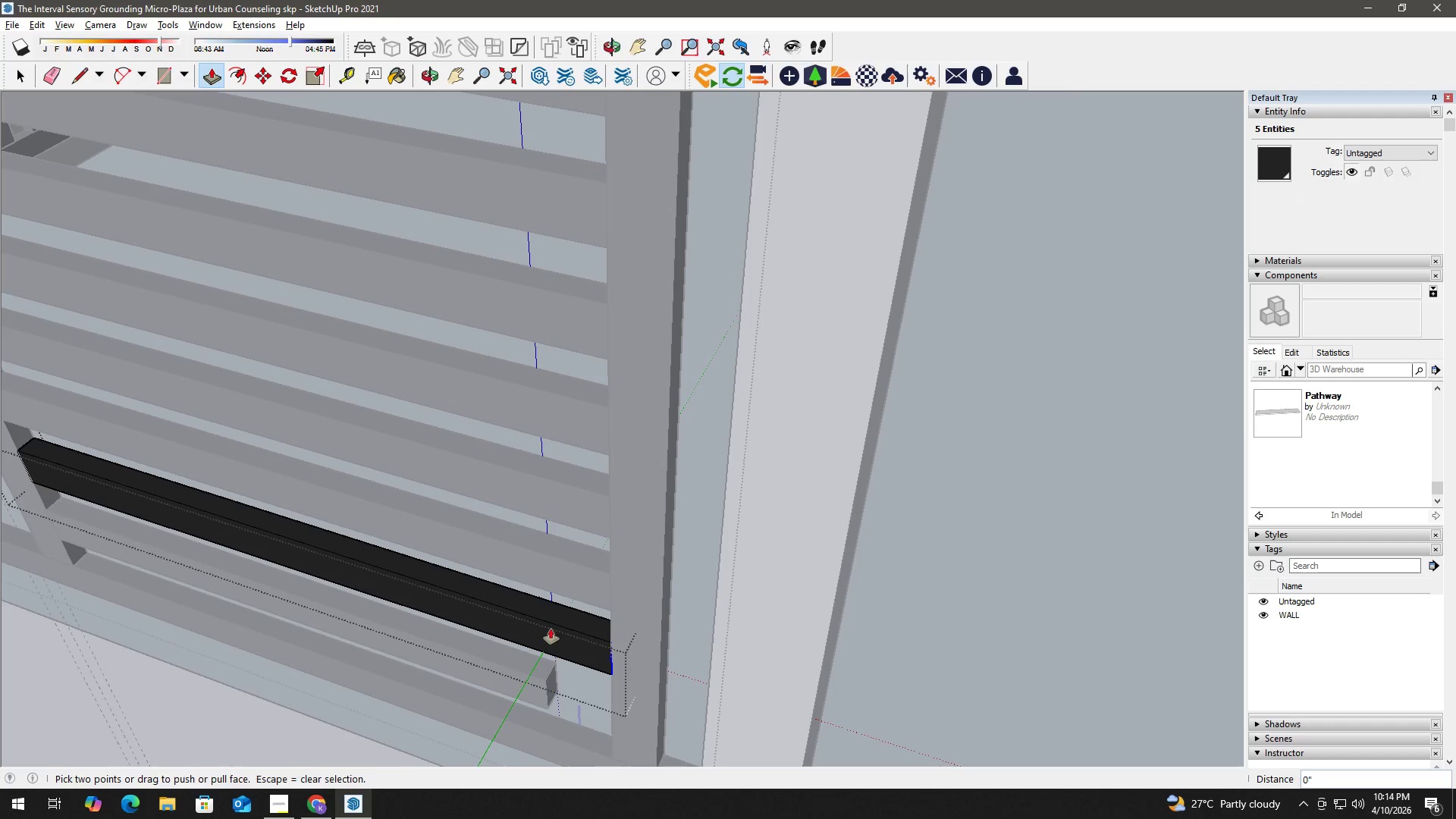 
key(Space)
 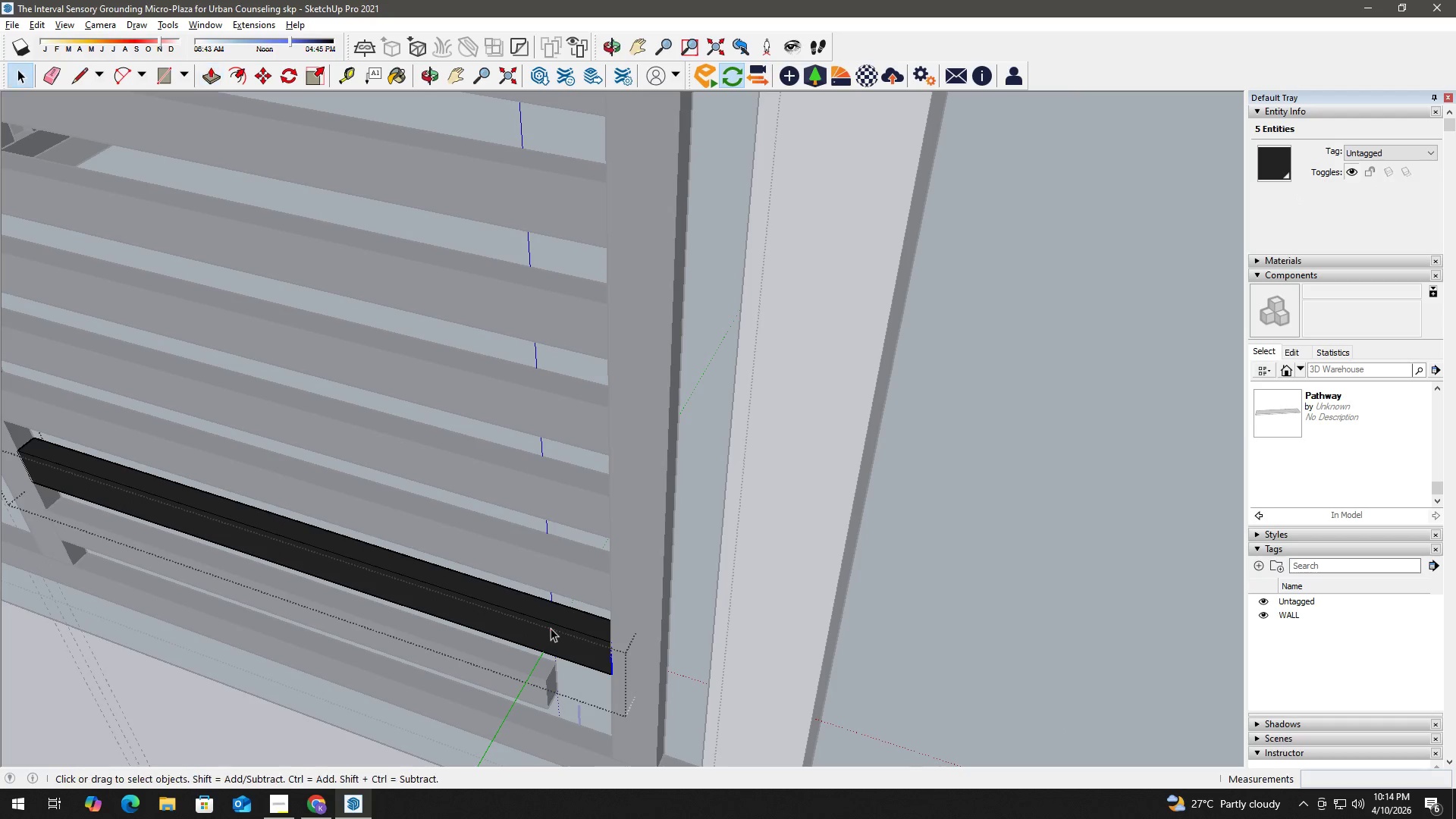 
key(Escape)
 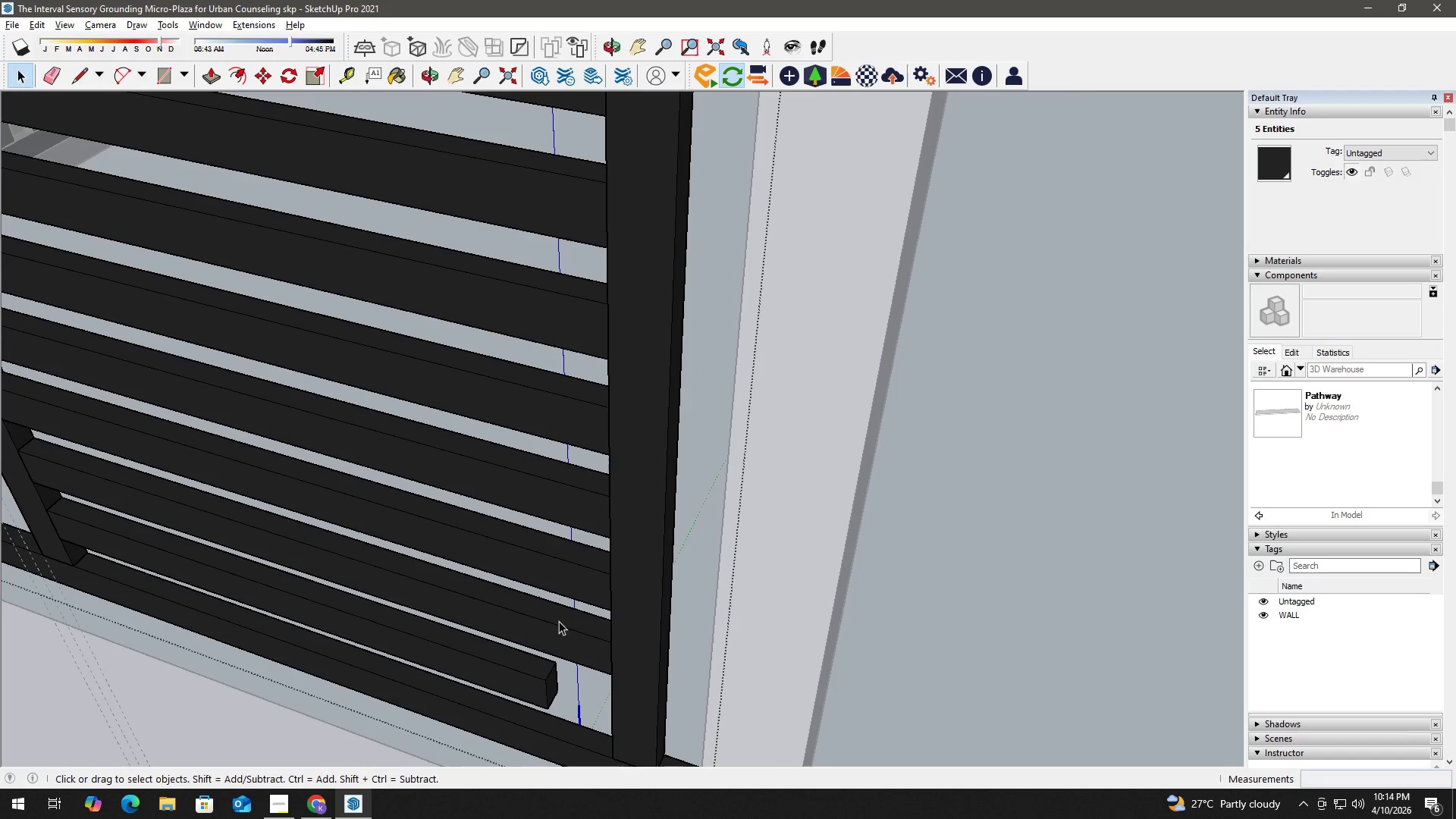 
key(H)
 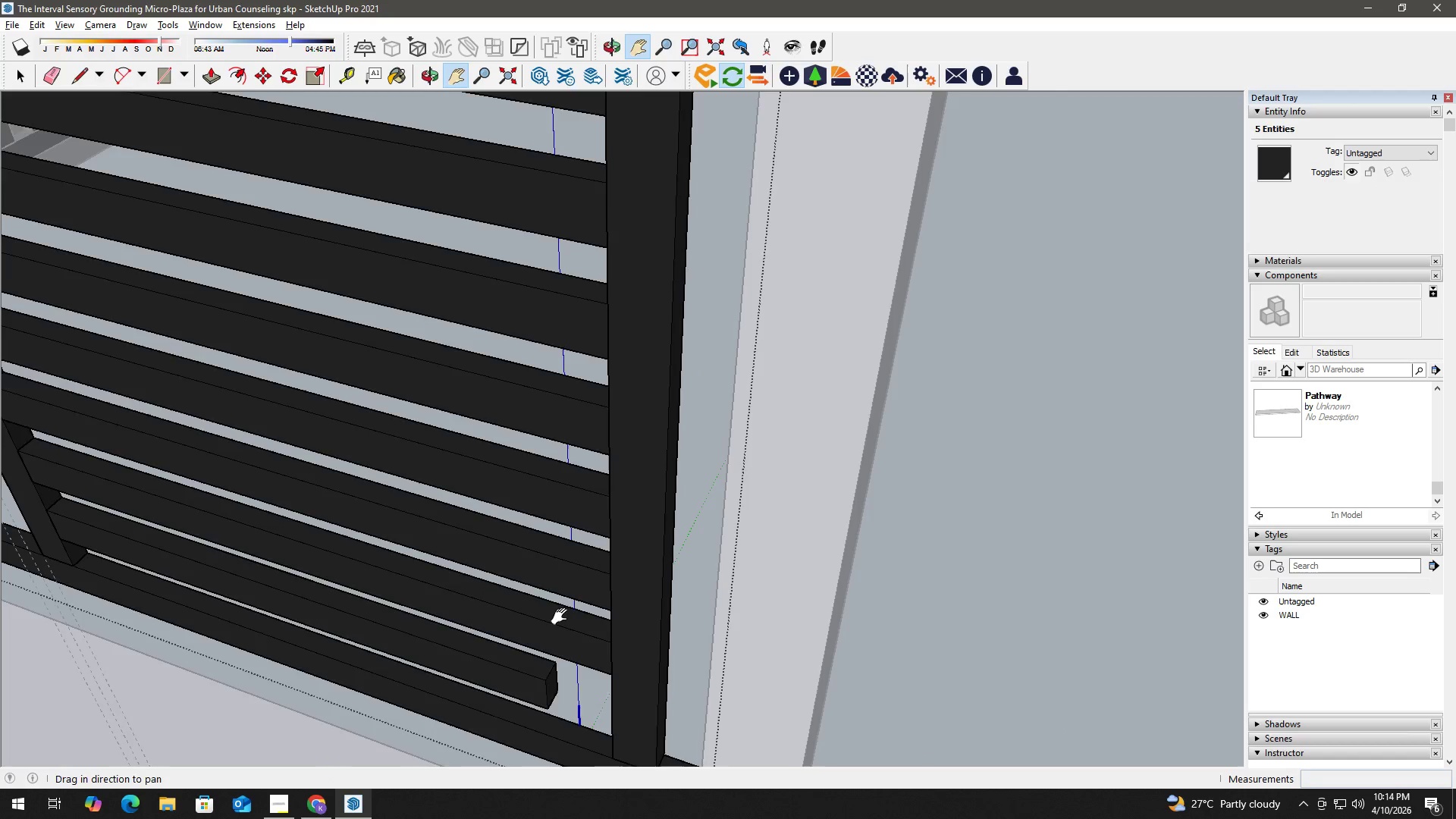 
left_click_drag(start_coordinate=[563, 614], to_coordinate=[561, 488])
 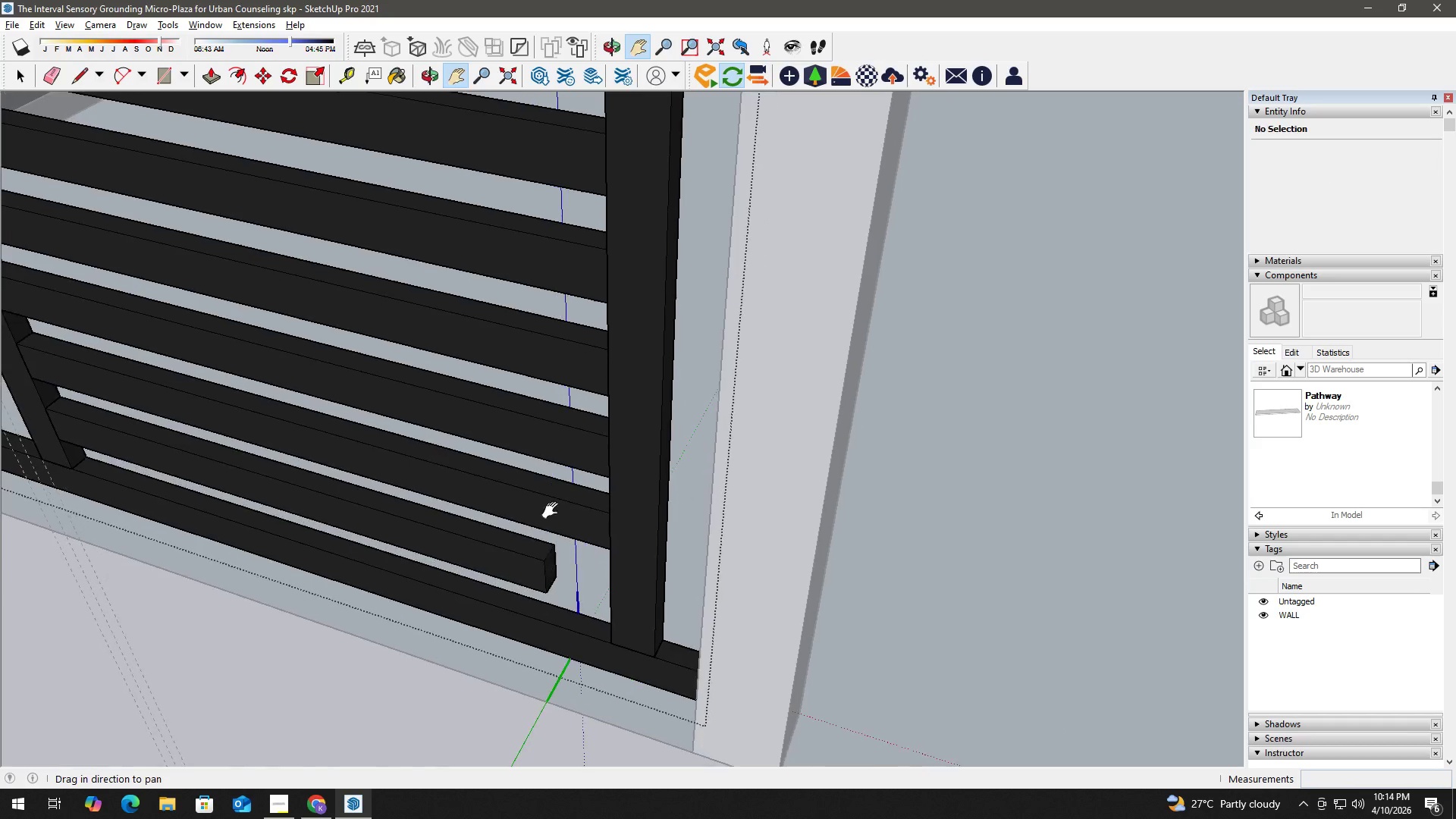 
key(Space)
 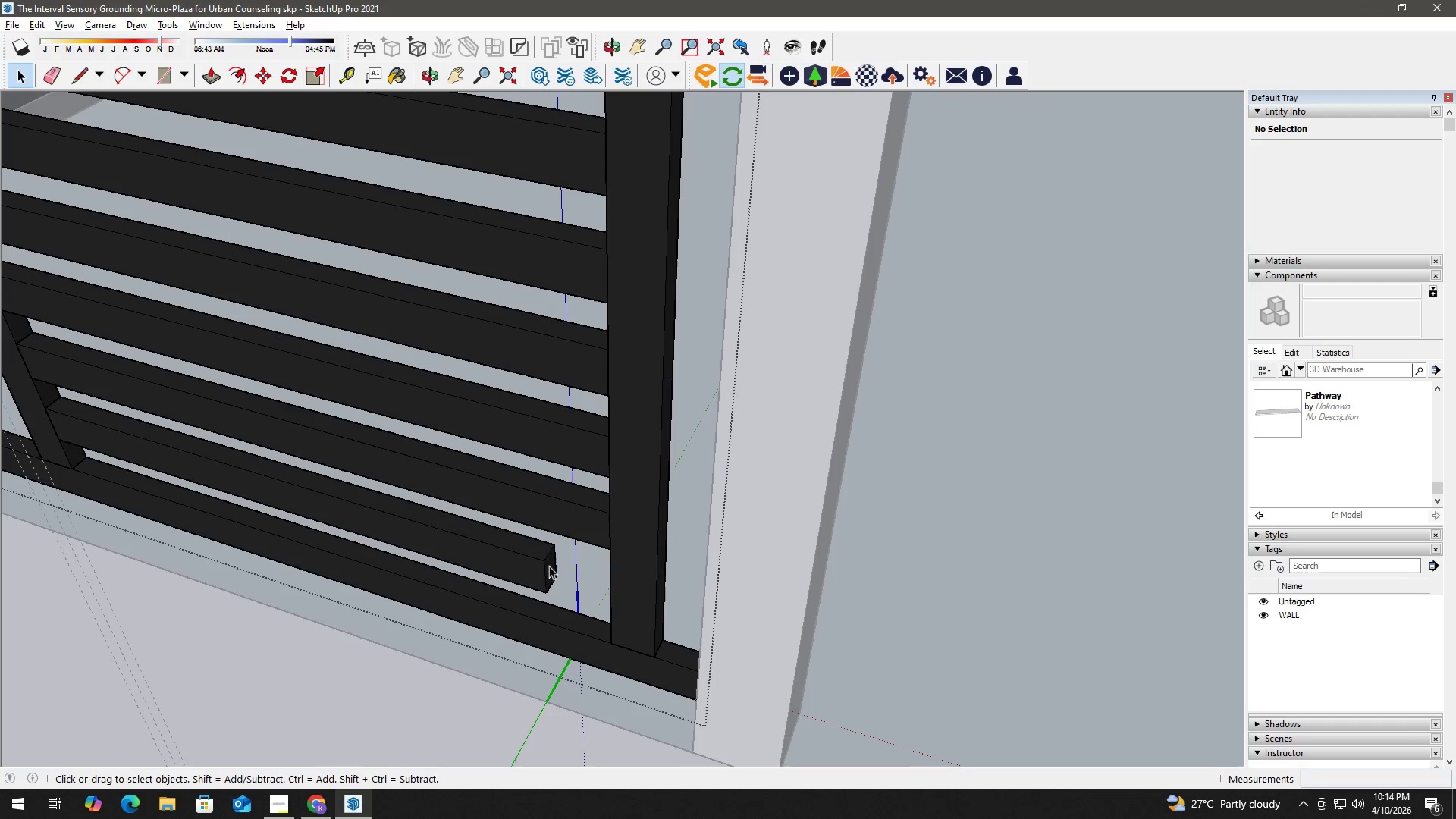 
double_click([549, 566])
 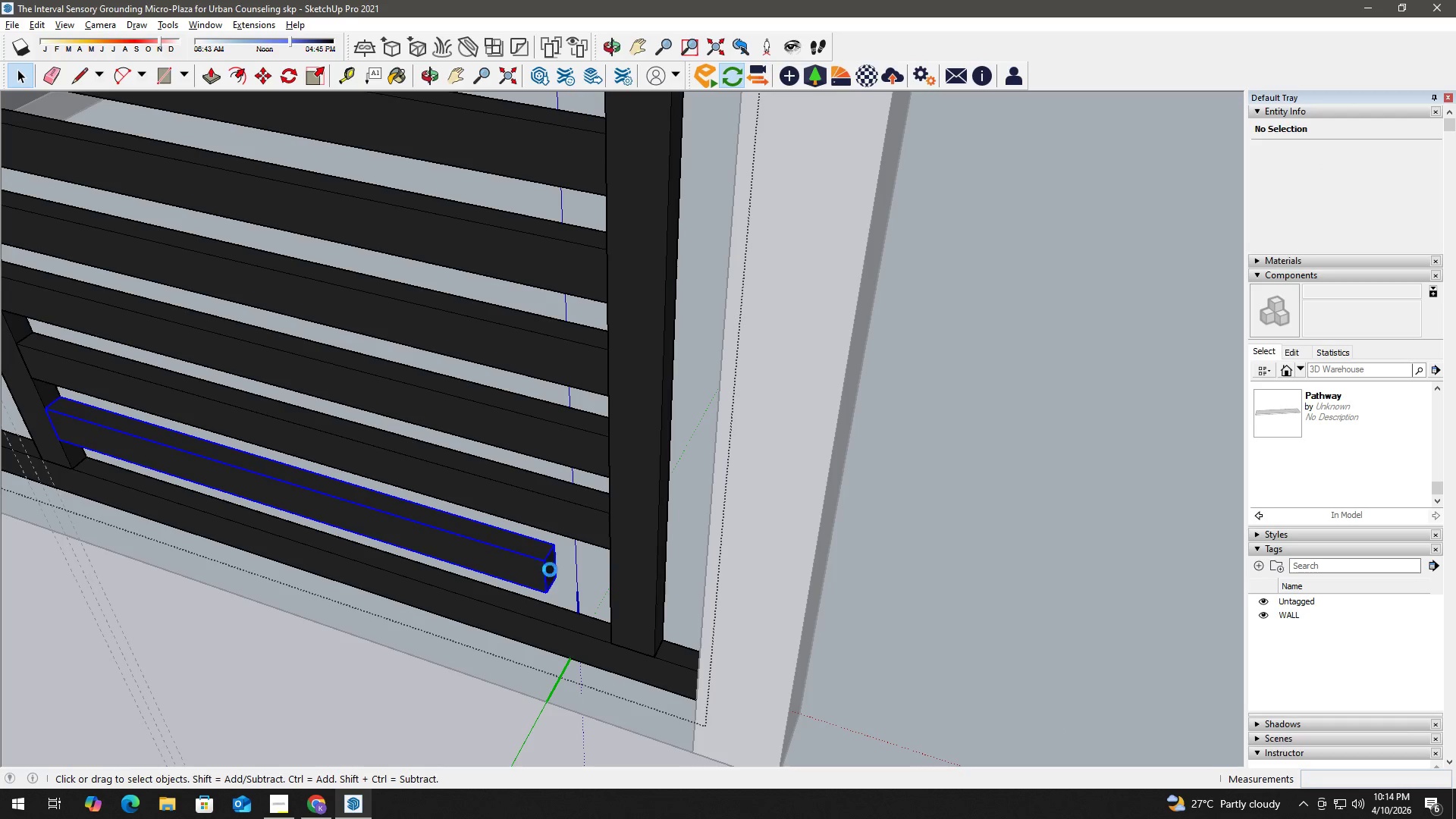 
triple_click([550, 570])
 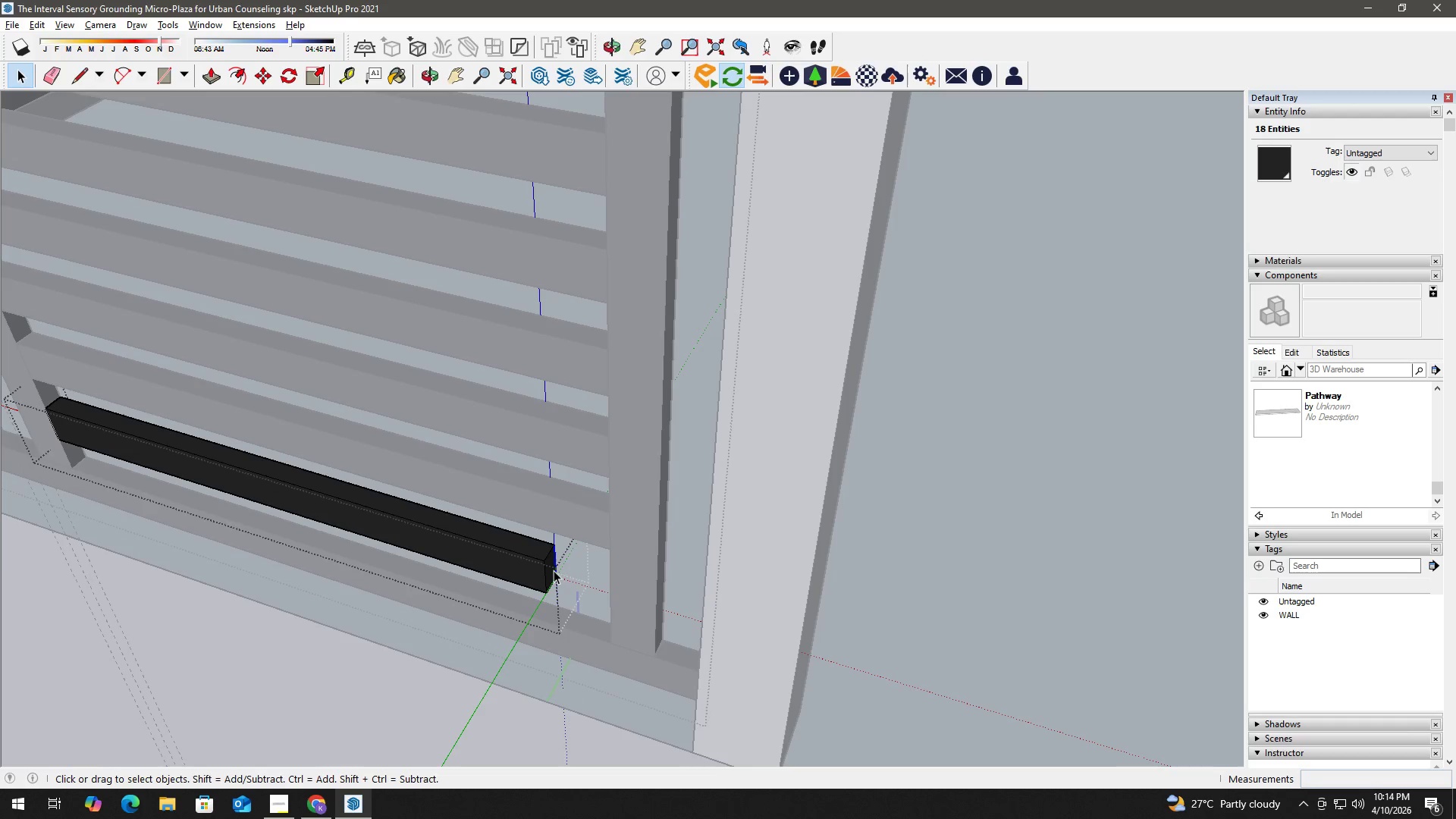 
double_click([553, 572])
 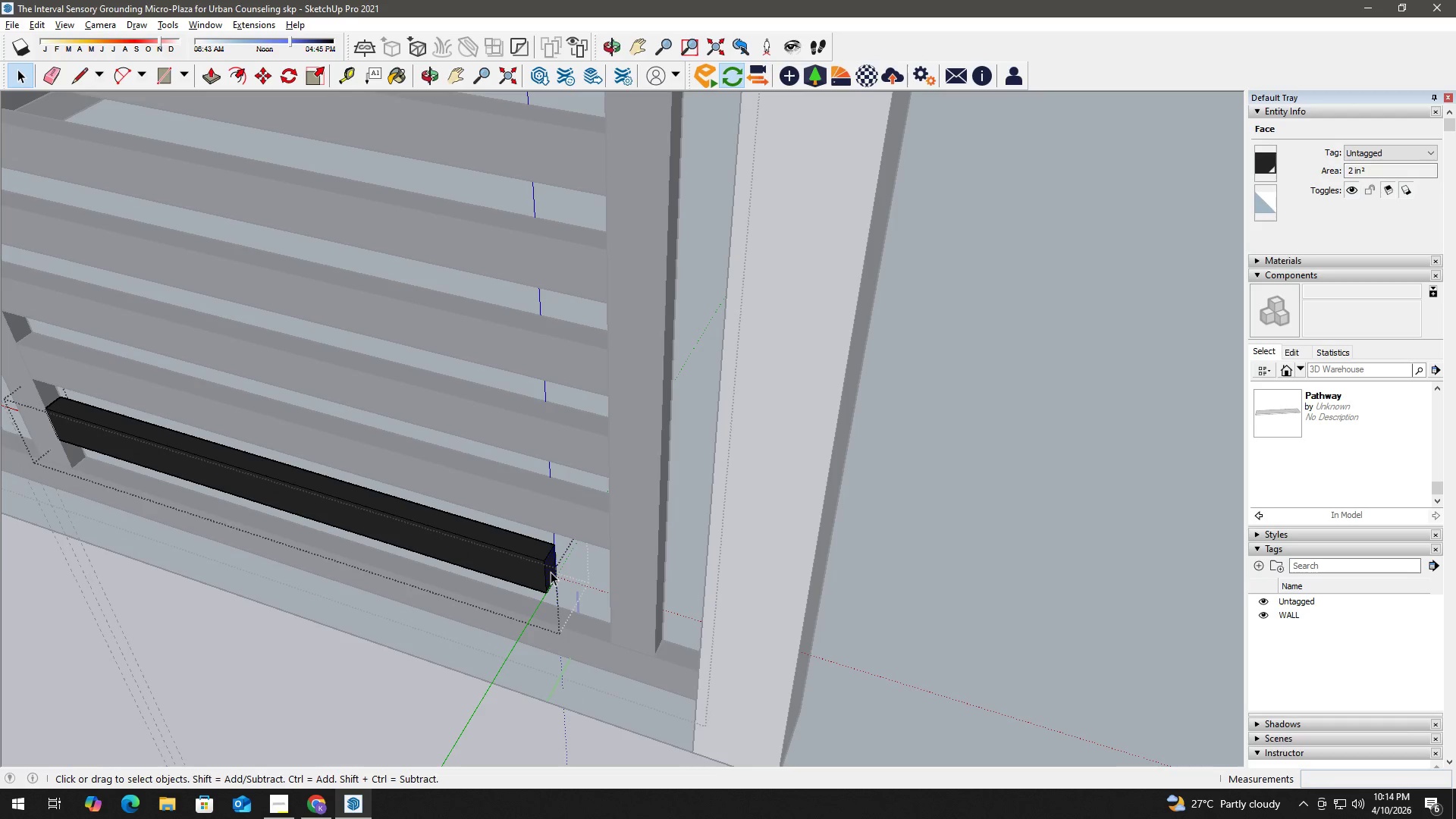 
key(P)
 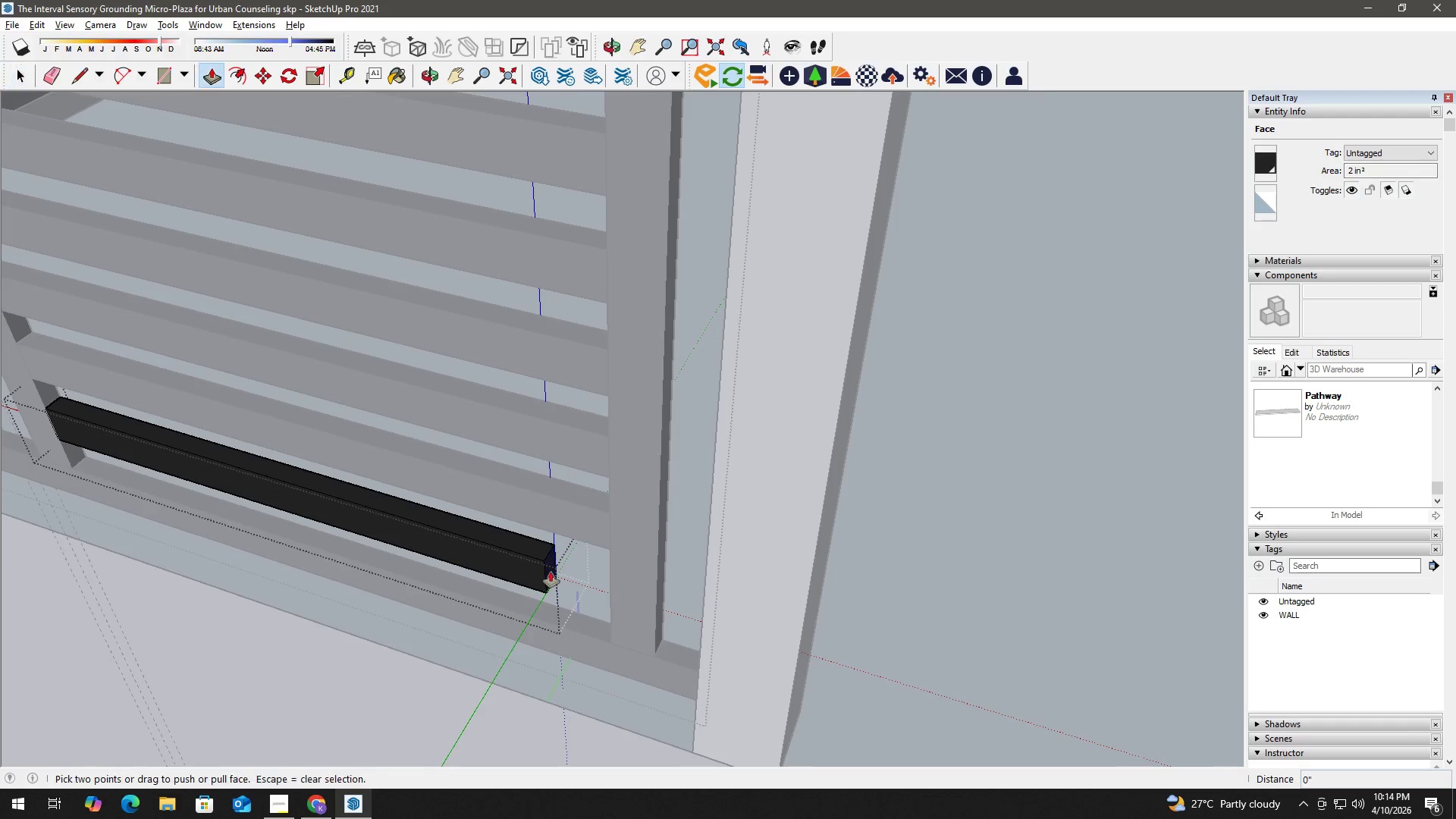 
left_click([551, 572])
 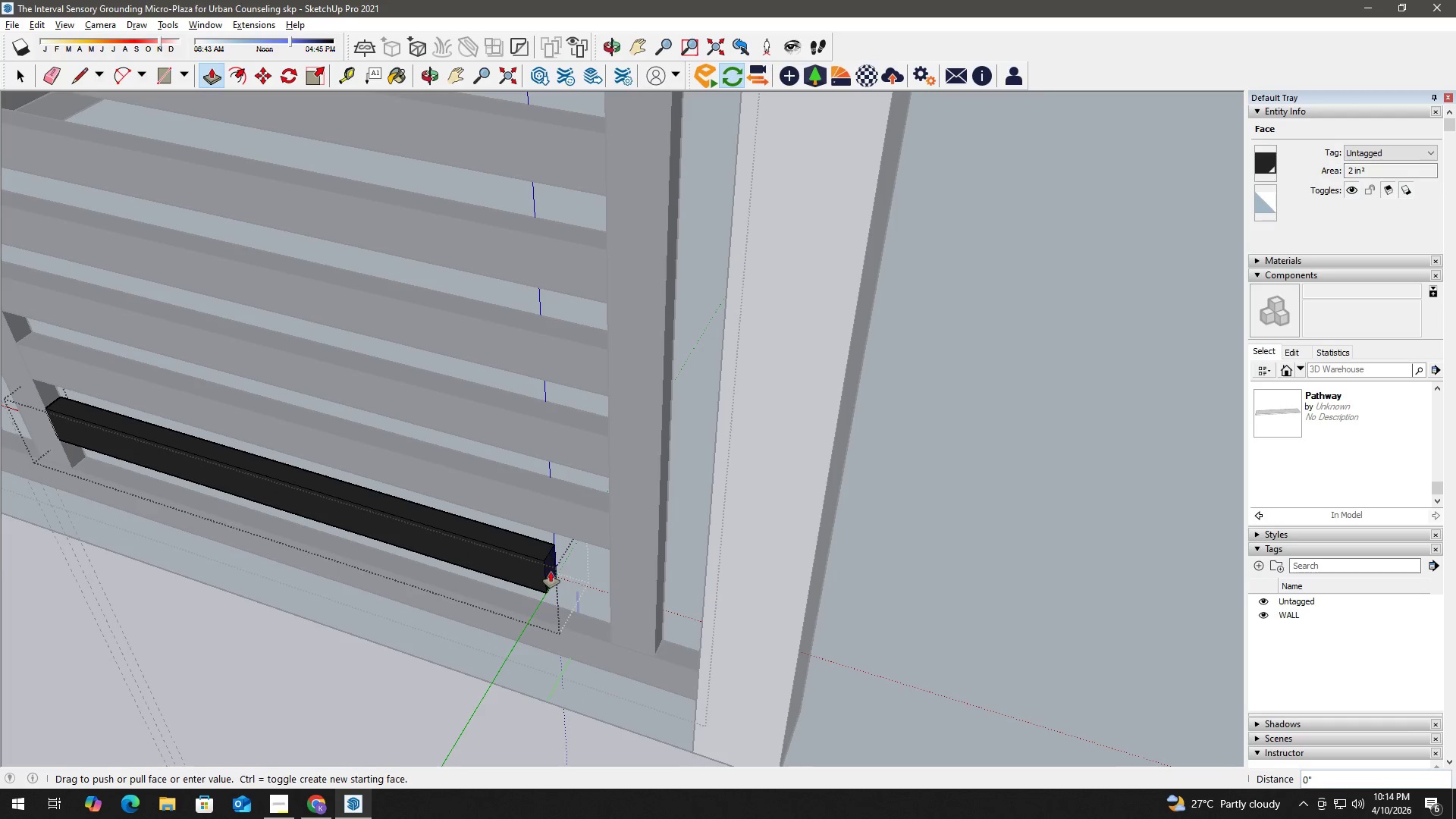 
double_click([551, 572])
 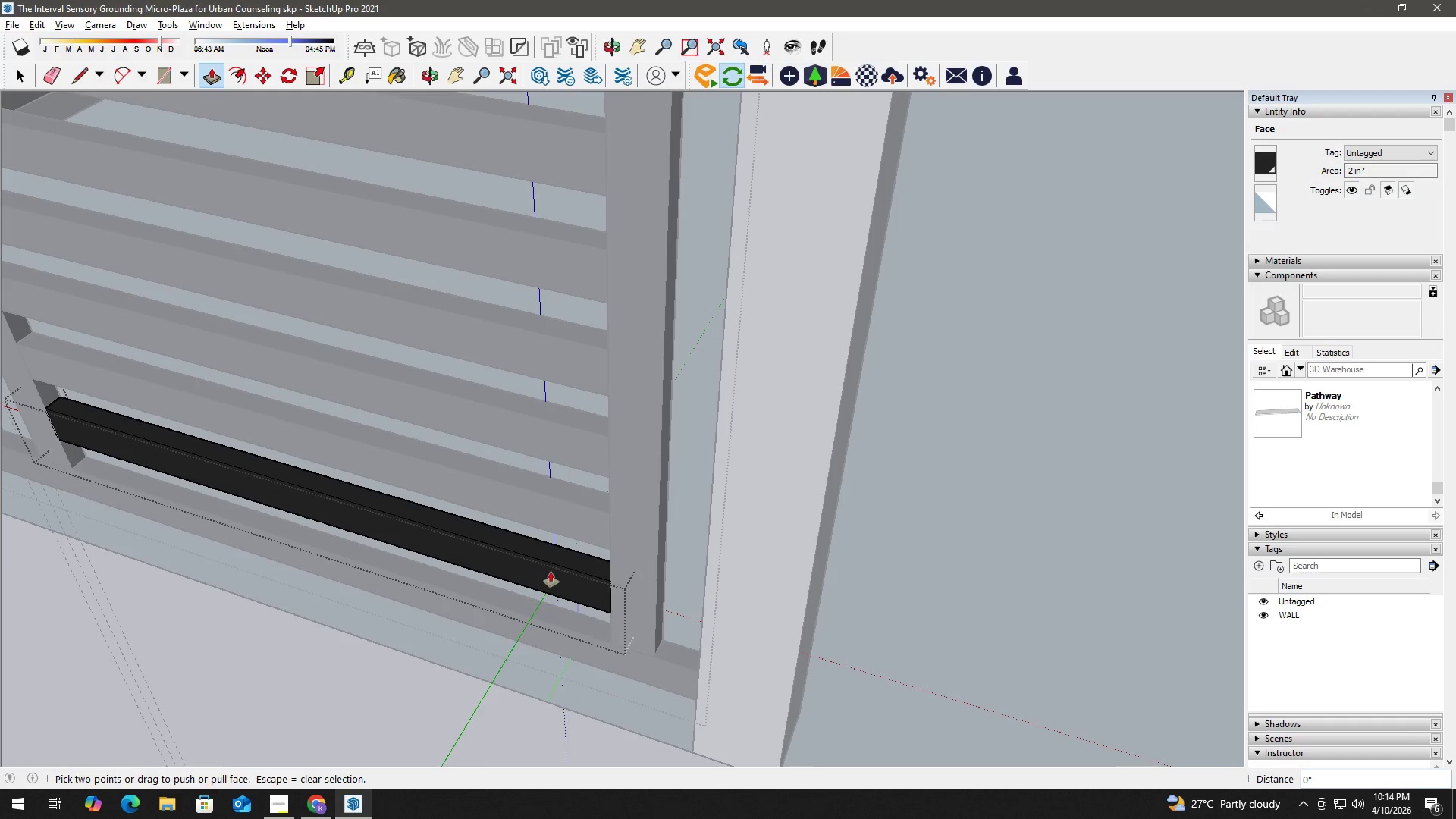 
key(Space)
 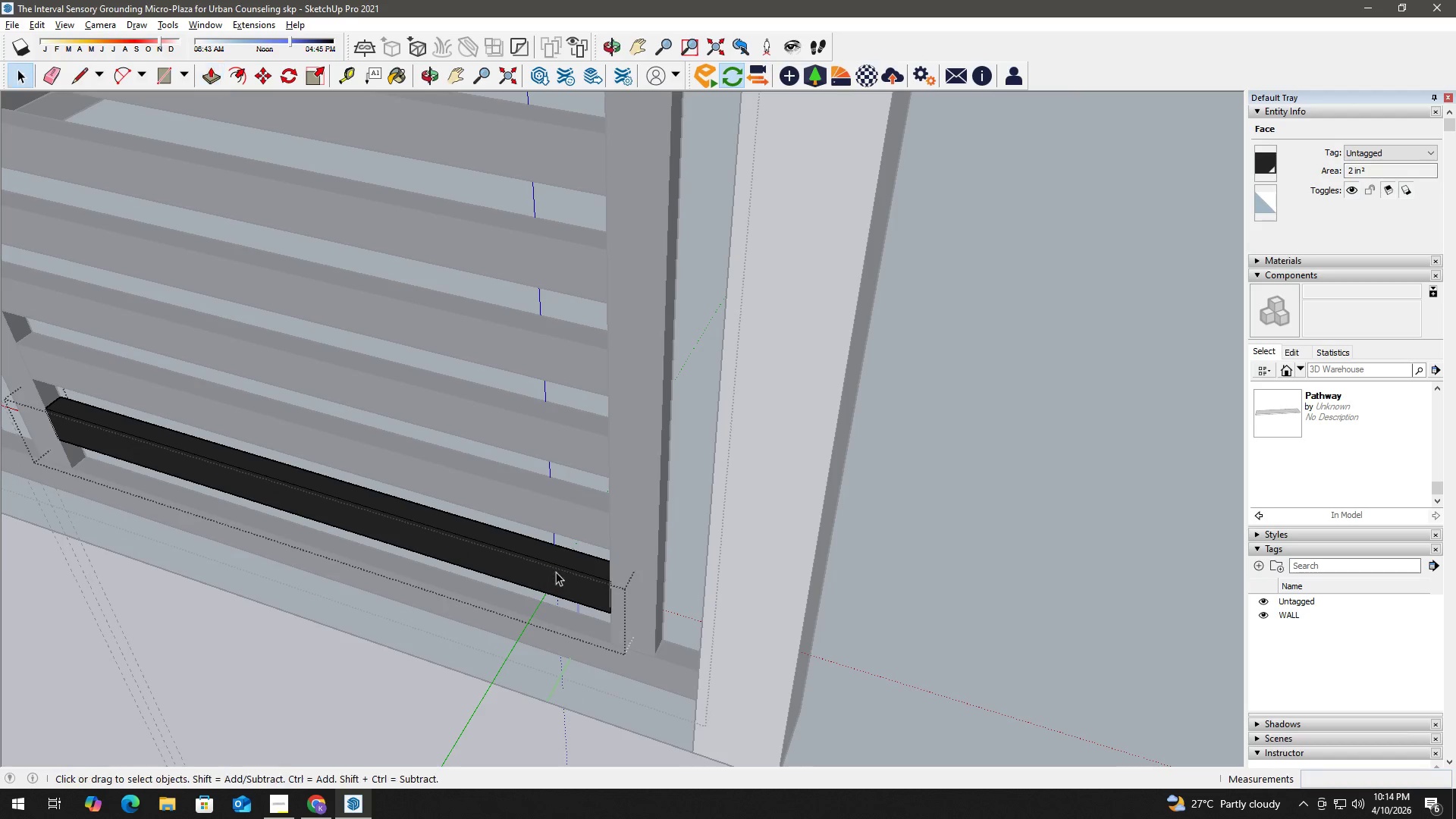 
key(Escape)
 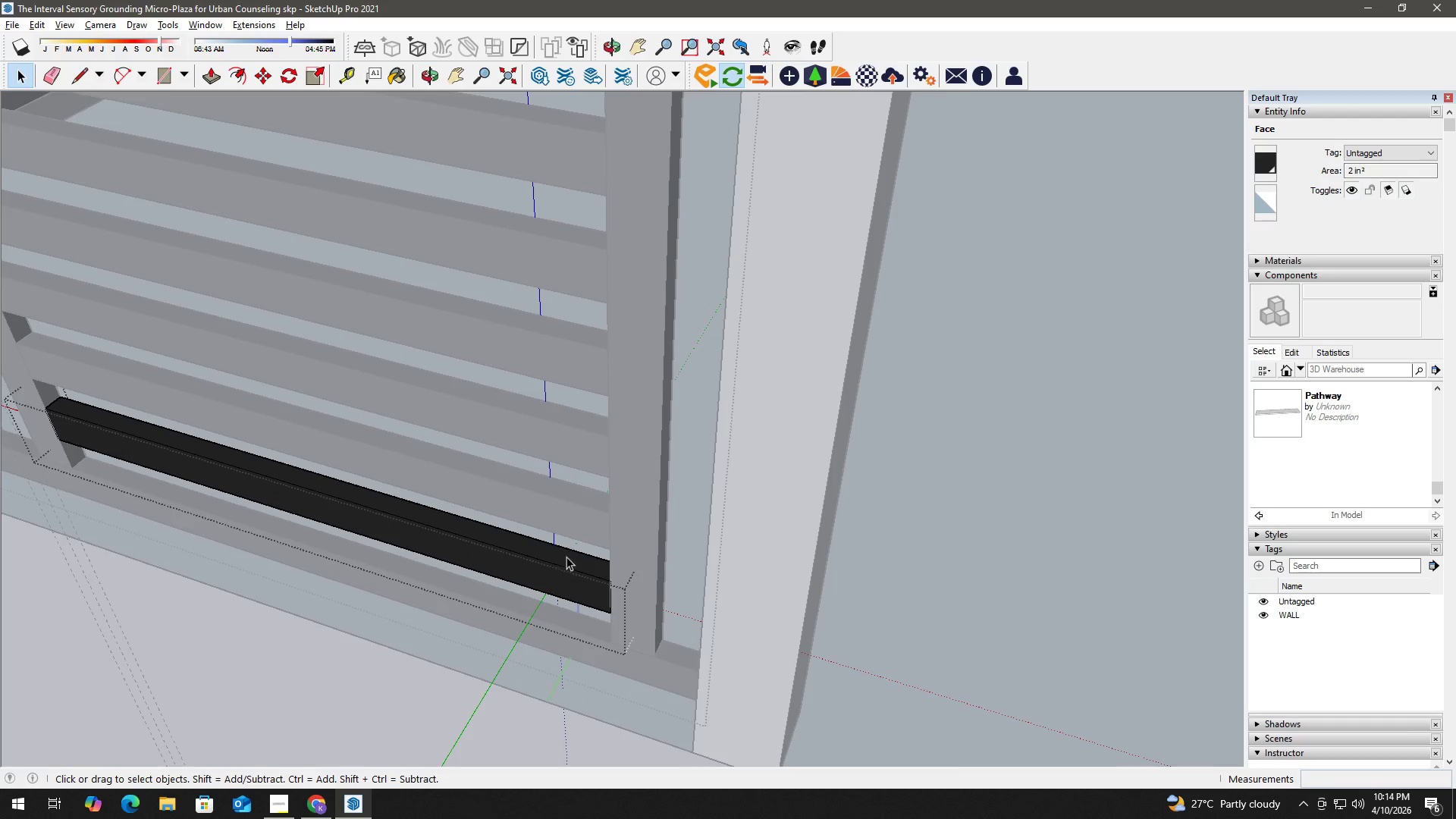 
key(Escape)
 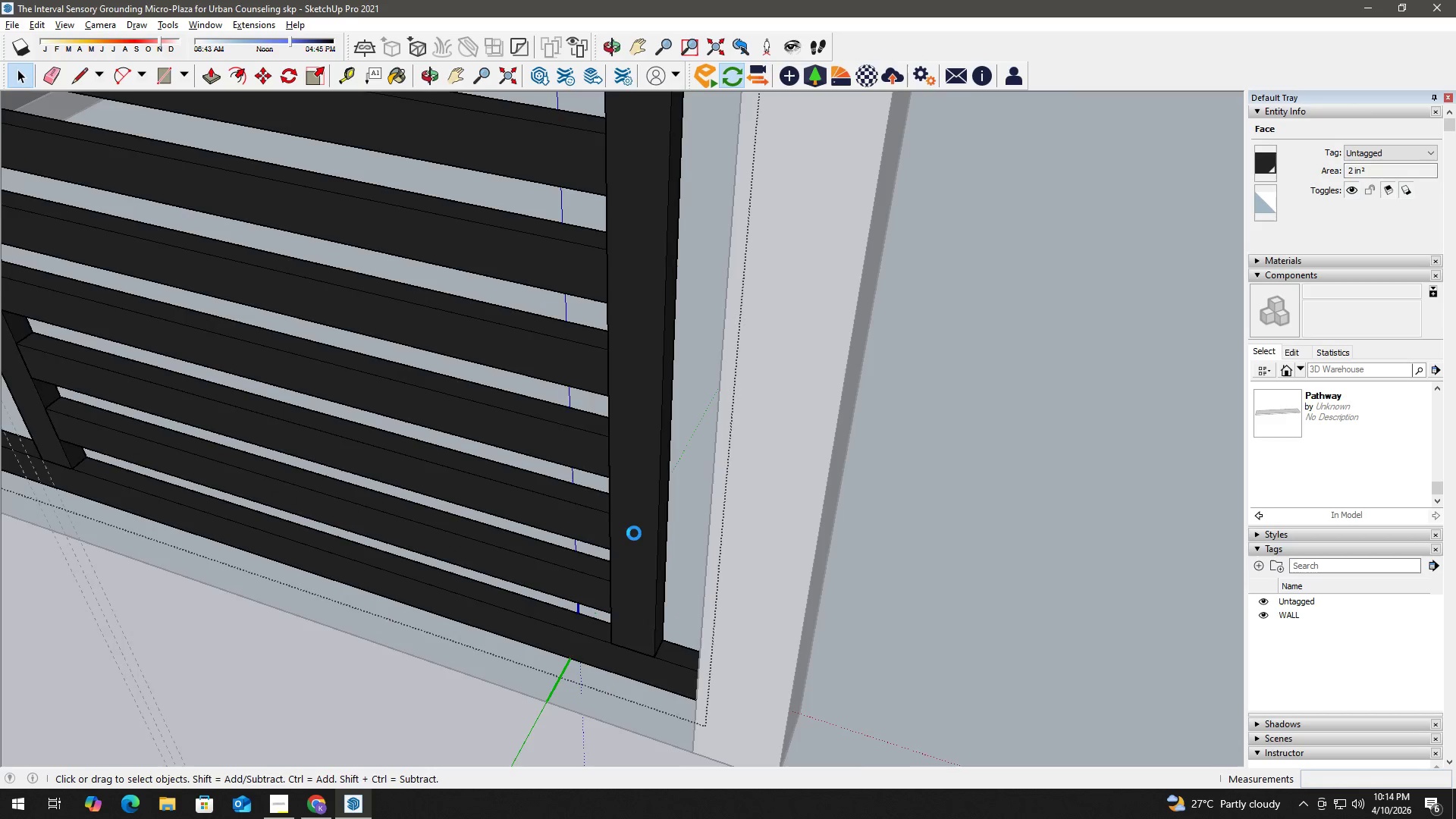 
scroll: coordinate [499, 492], scroll_direction: down, amount: 9.0
 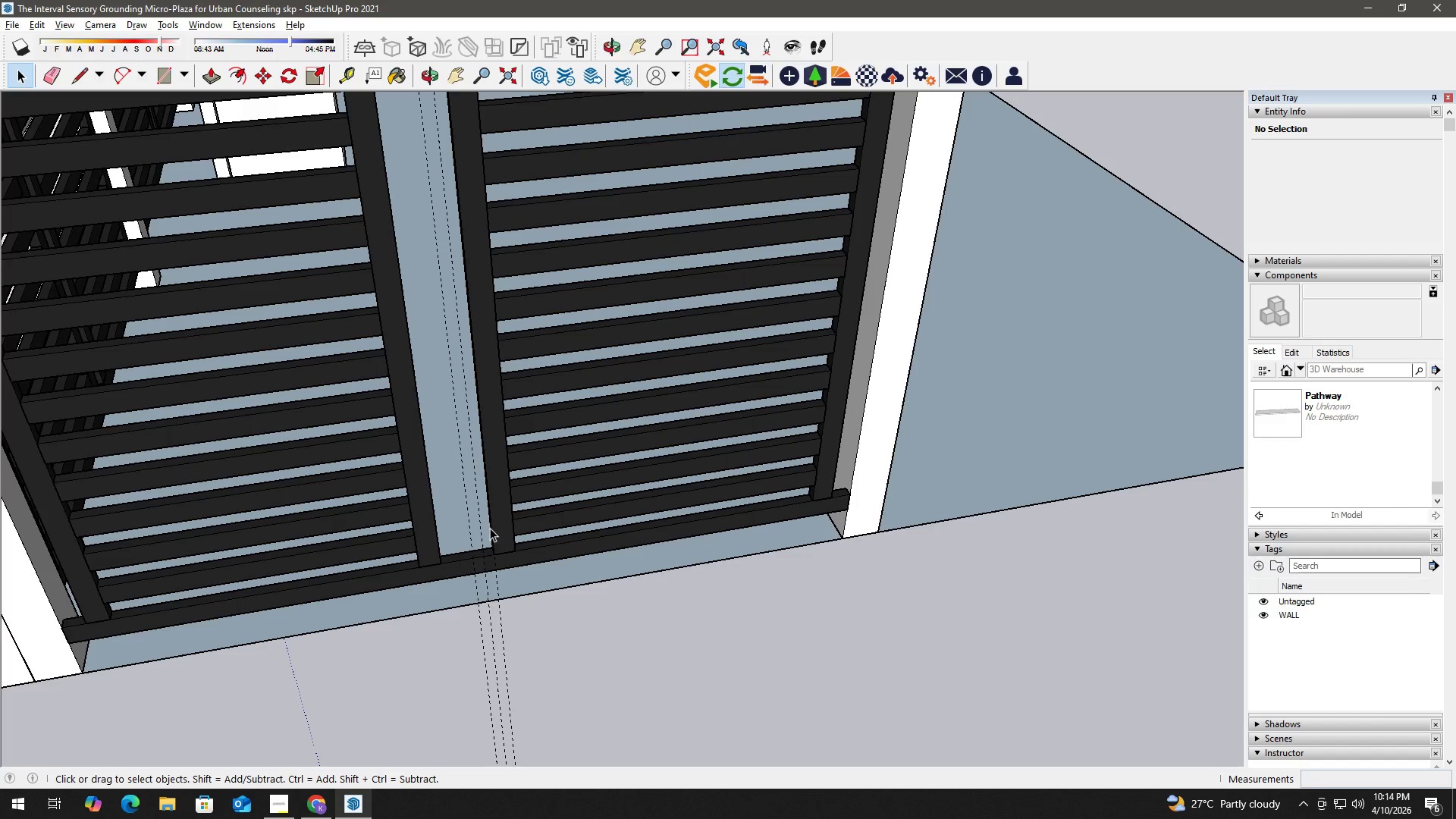 
scroll: coordinate [478, 529], scroll_direction: up, amount: 3.0
 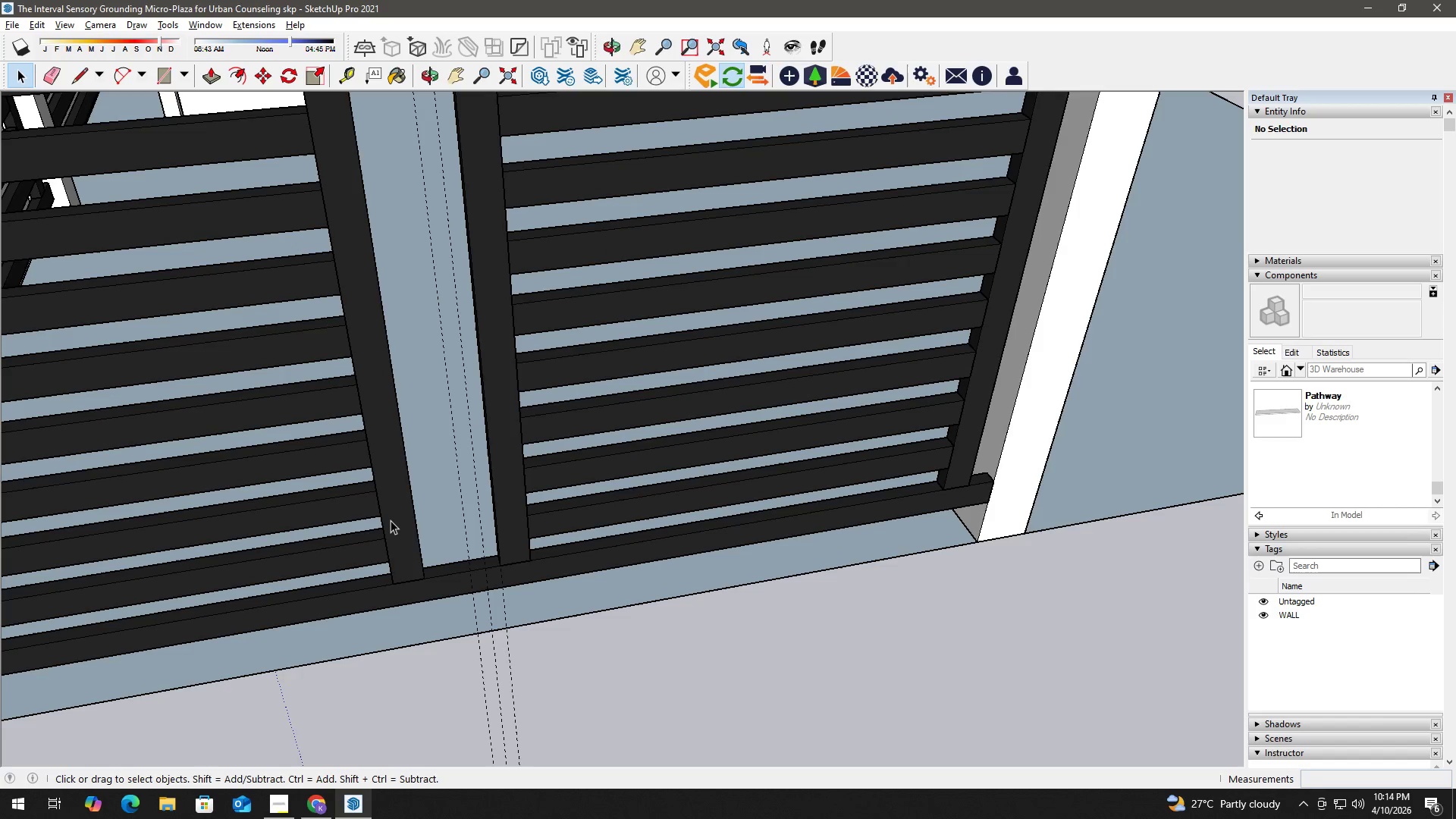 
left_click([391, 520])
 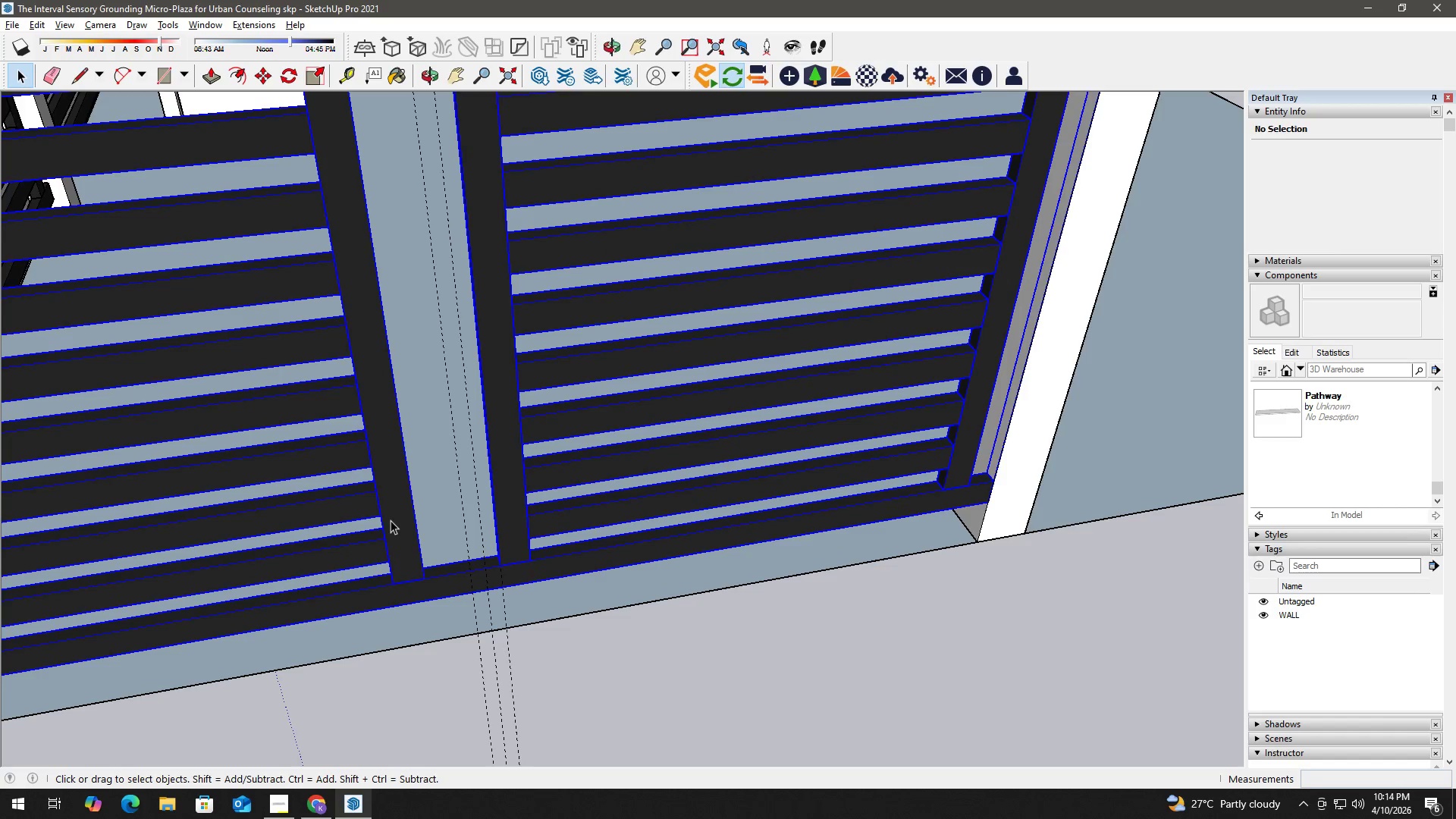 
double_click([391, 520])
 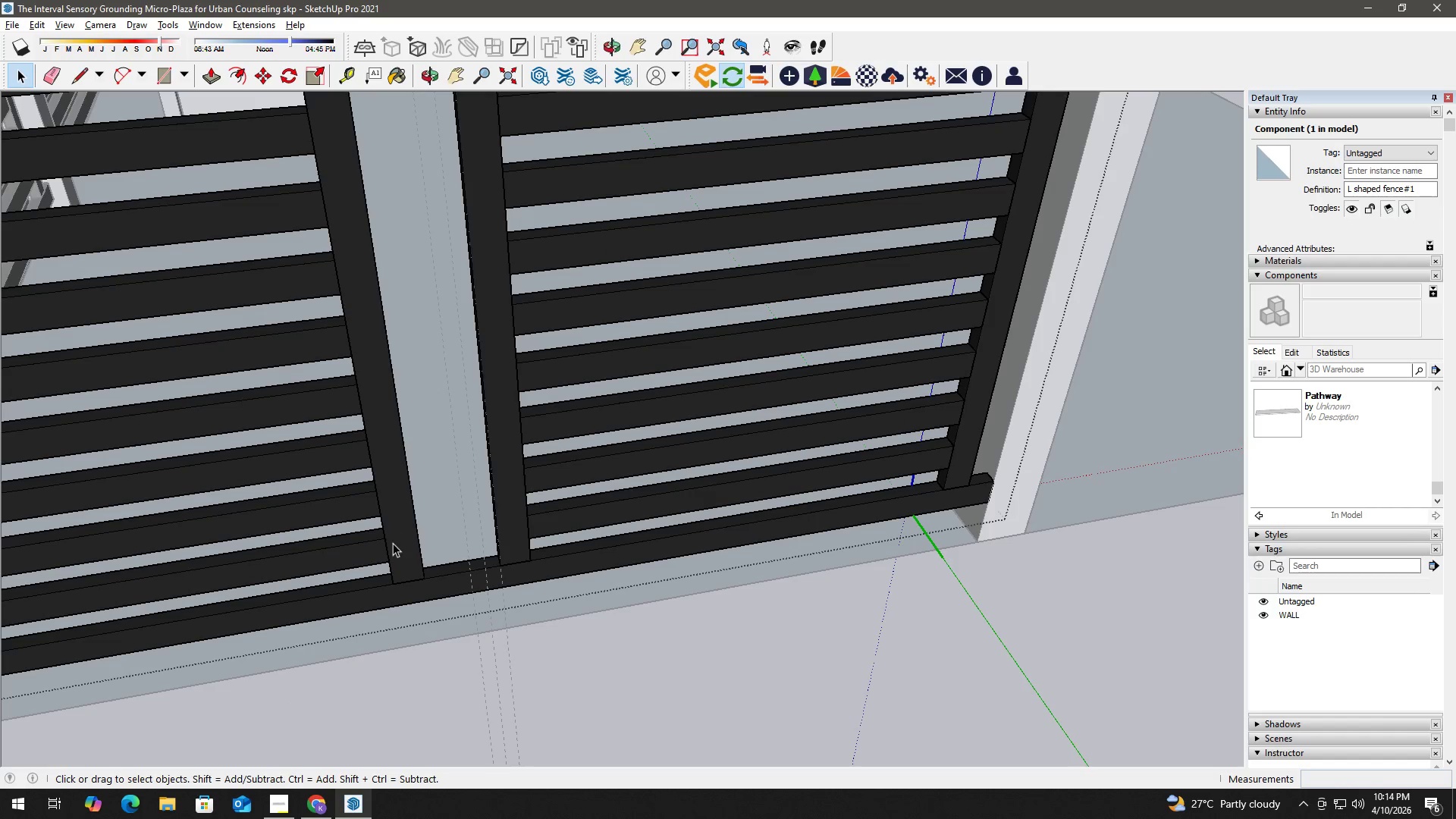 
triple_click([395, 544])
 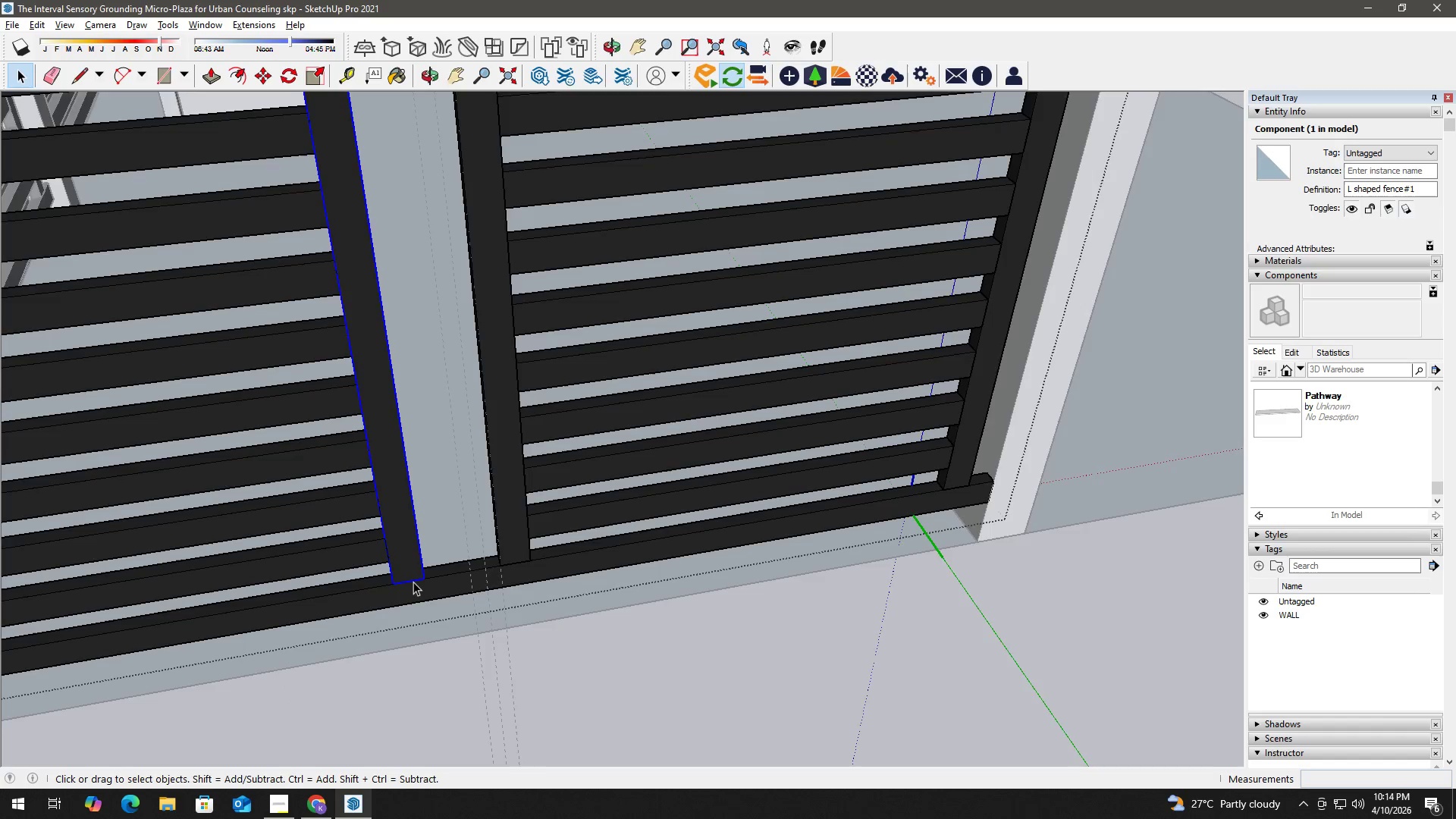 
scroll: coordinate [418, 577], scroll_direction: up, amount: 2.0
 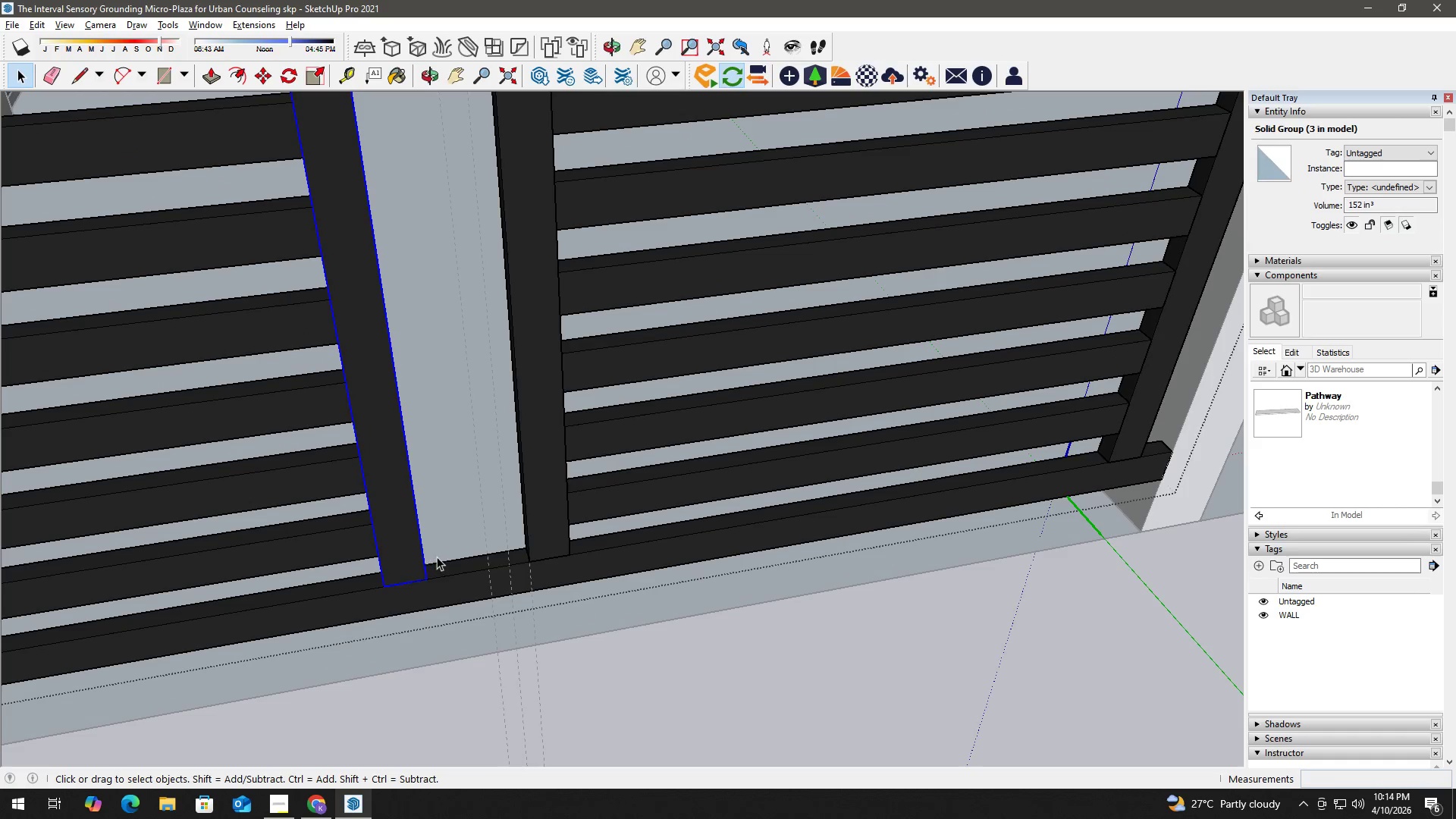 
key(M)
 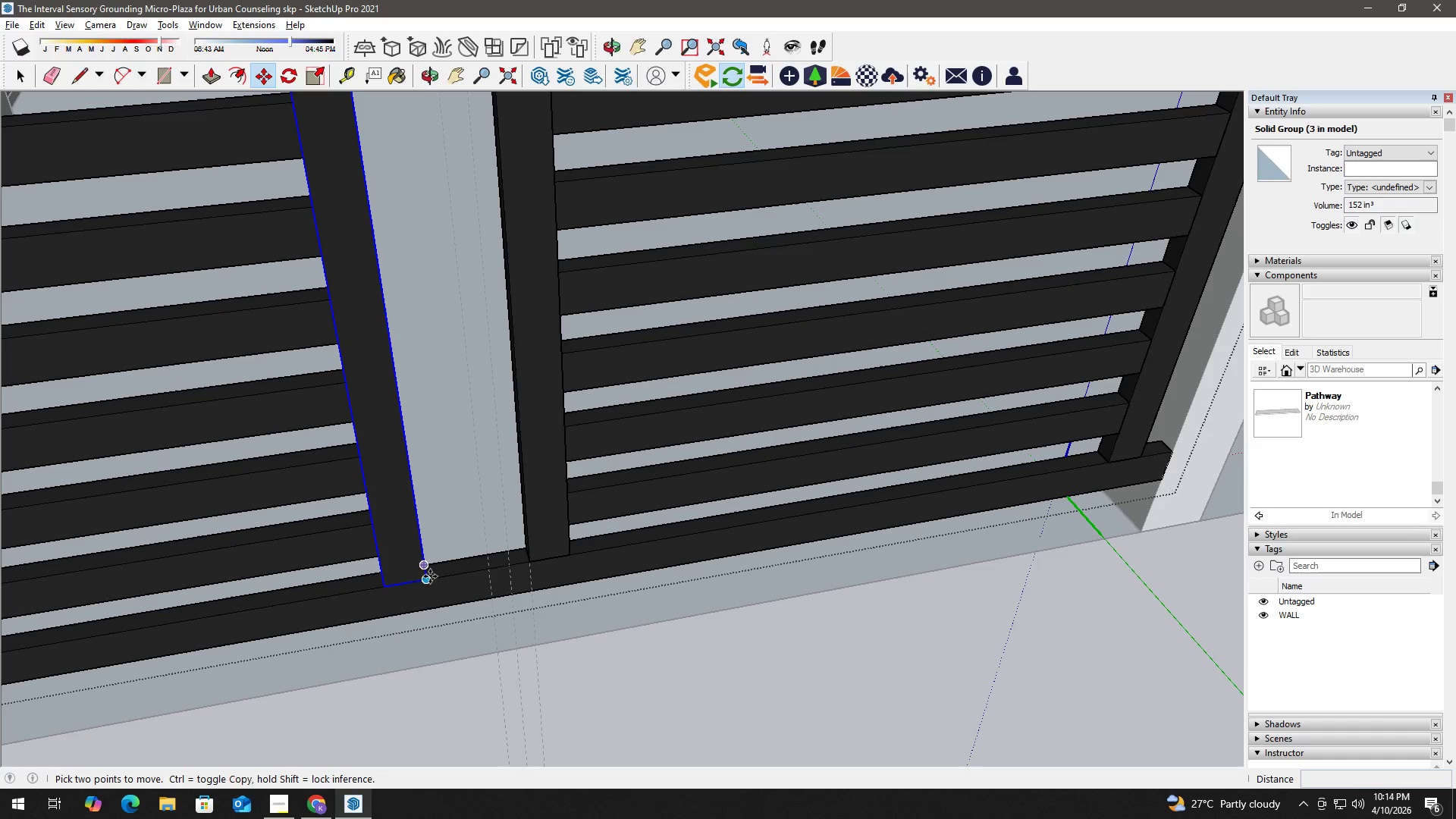 
left_click([428, 578])
 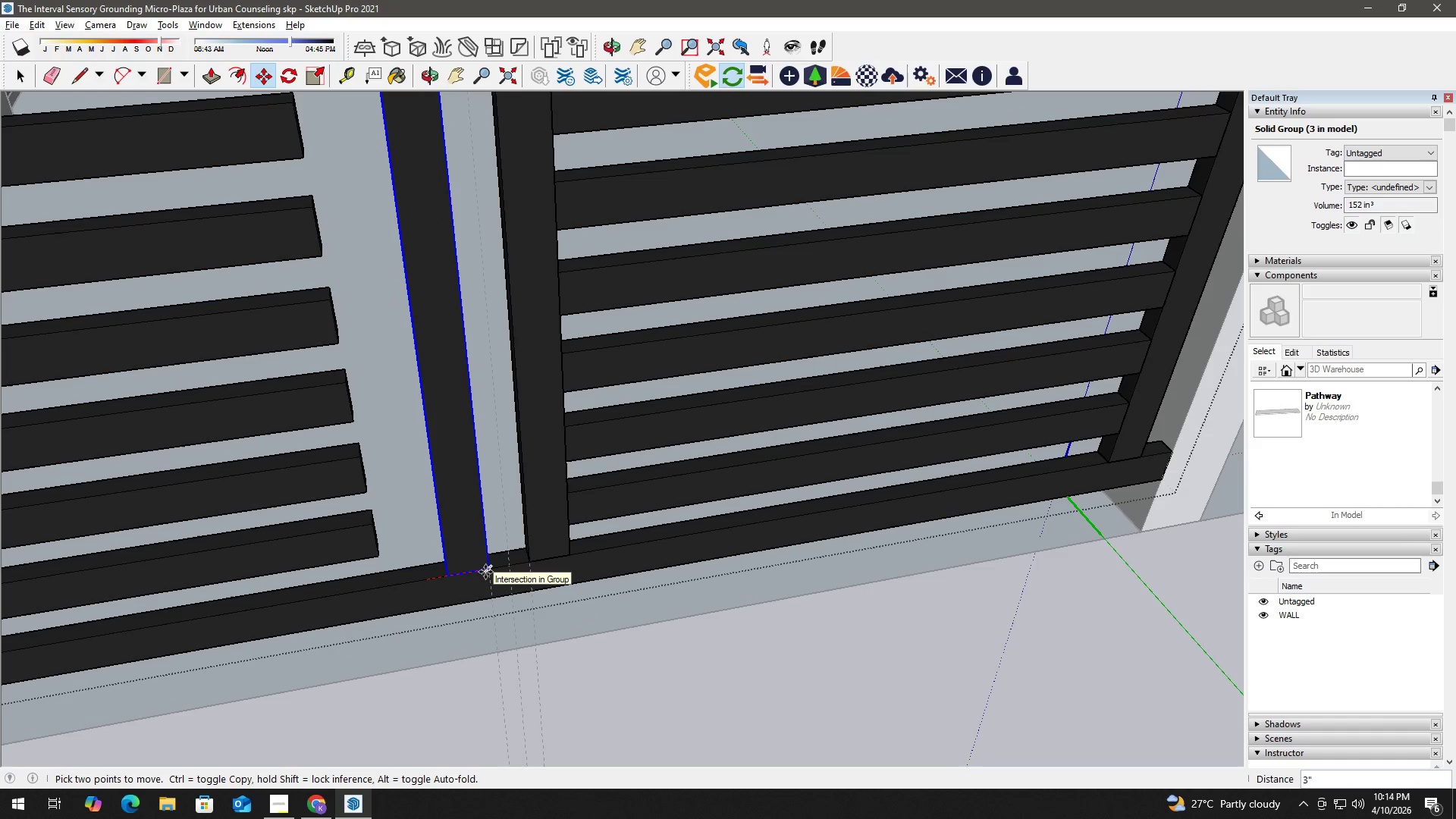 
left_click([485, 572])
 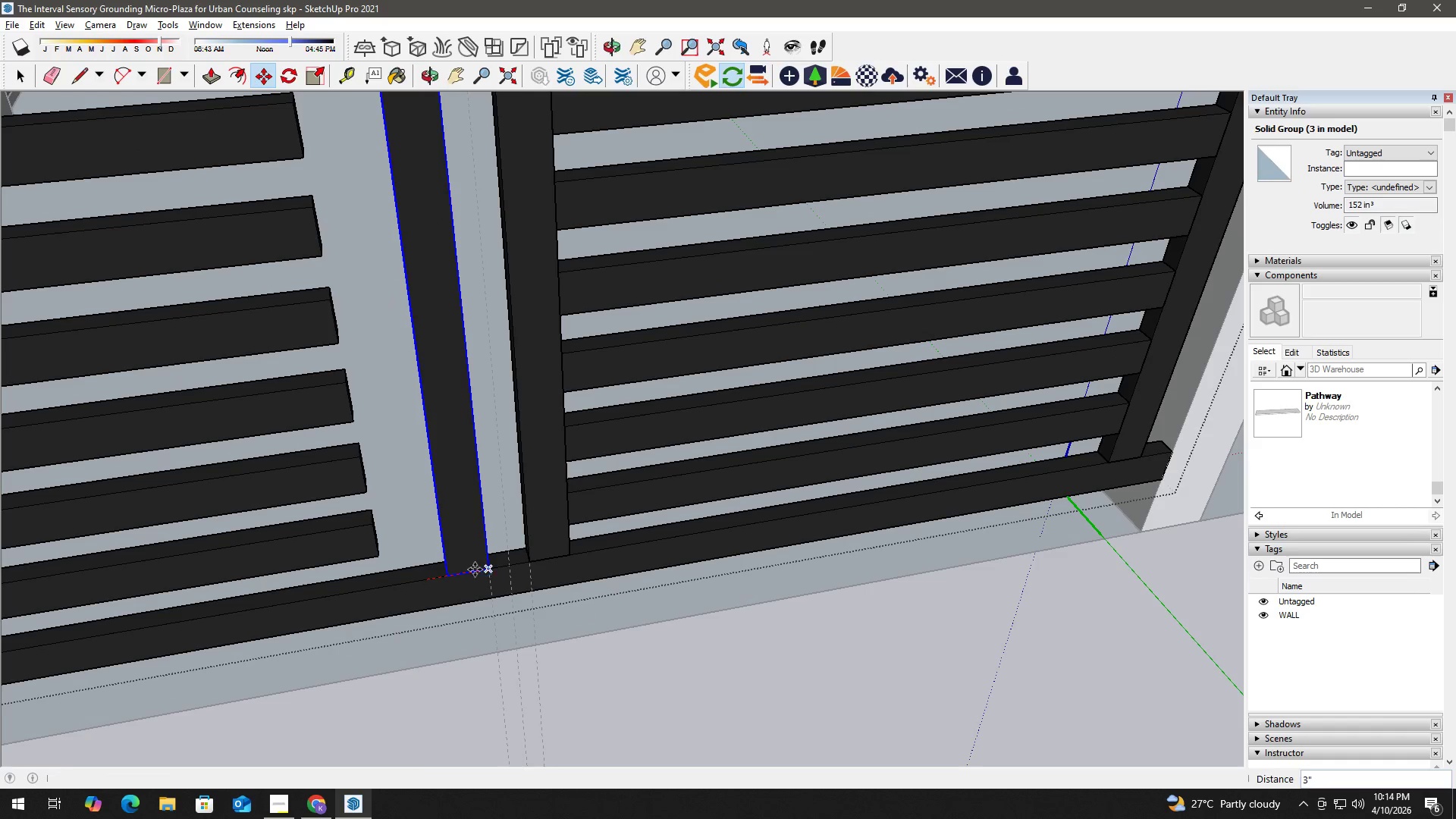 
hold_key(key=Space, duration=5.14)
 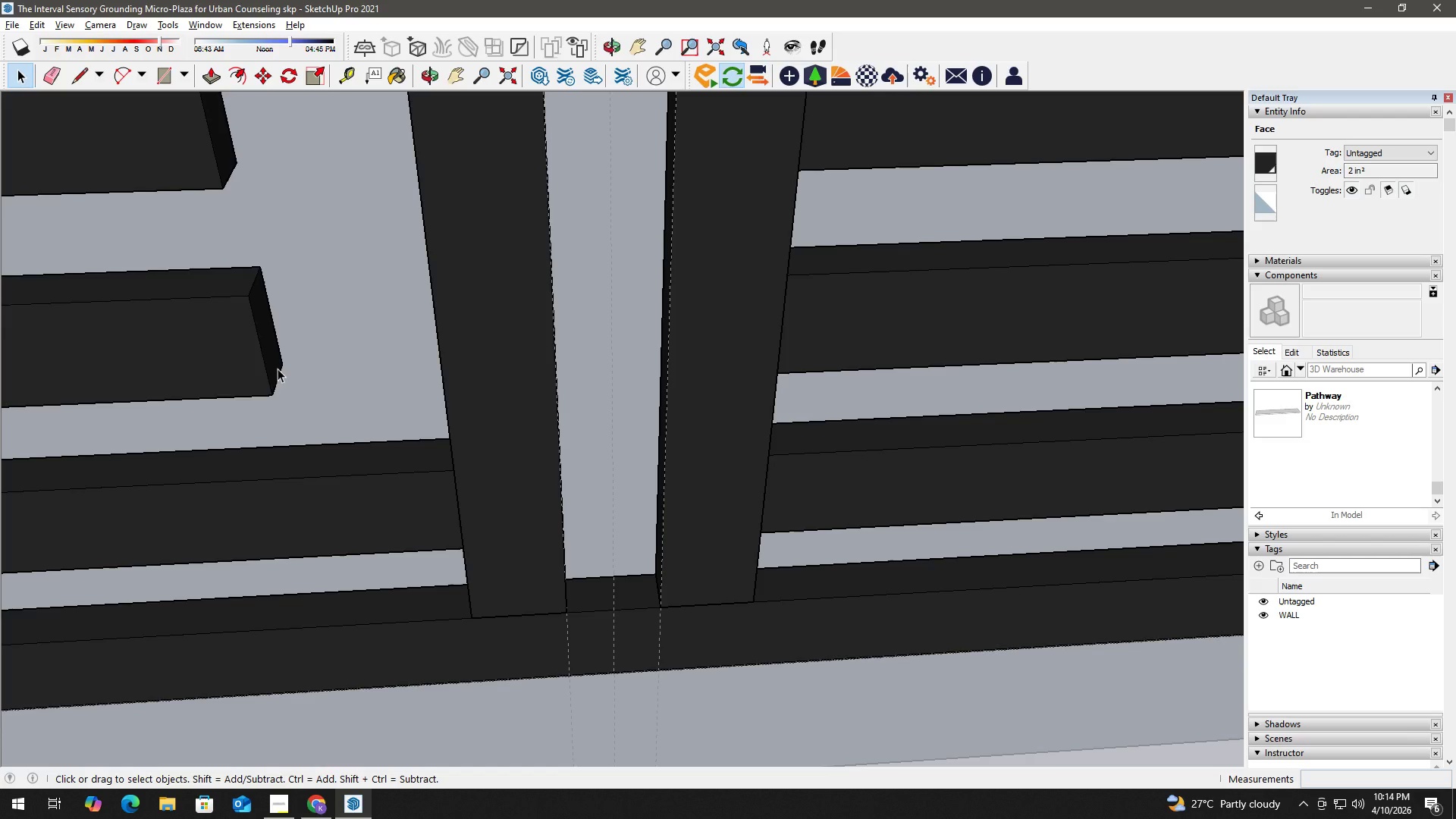 
double_click([304, 491])
 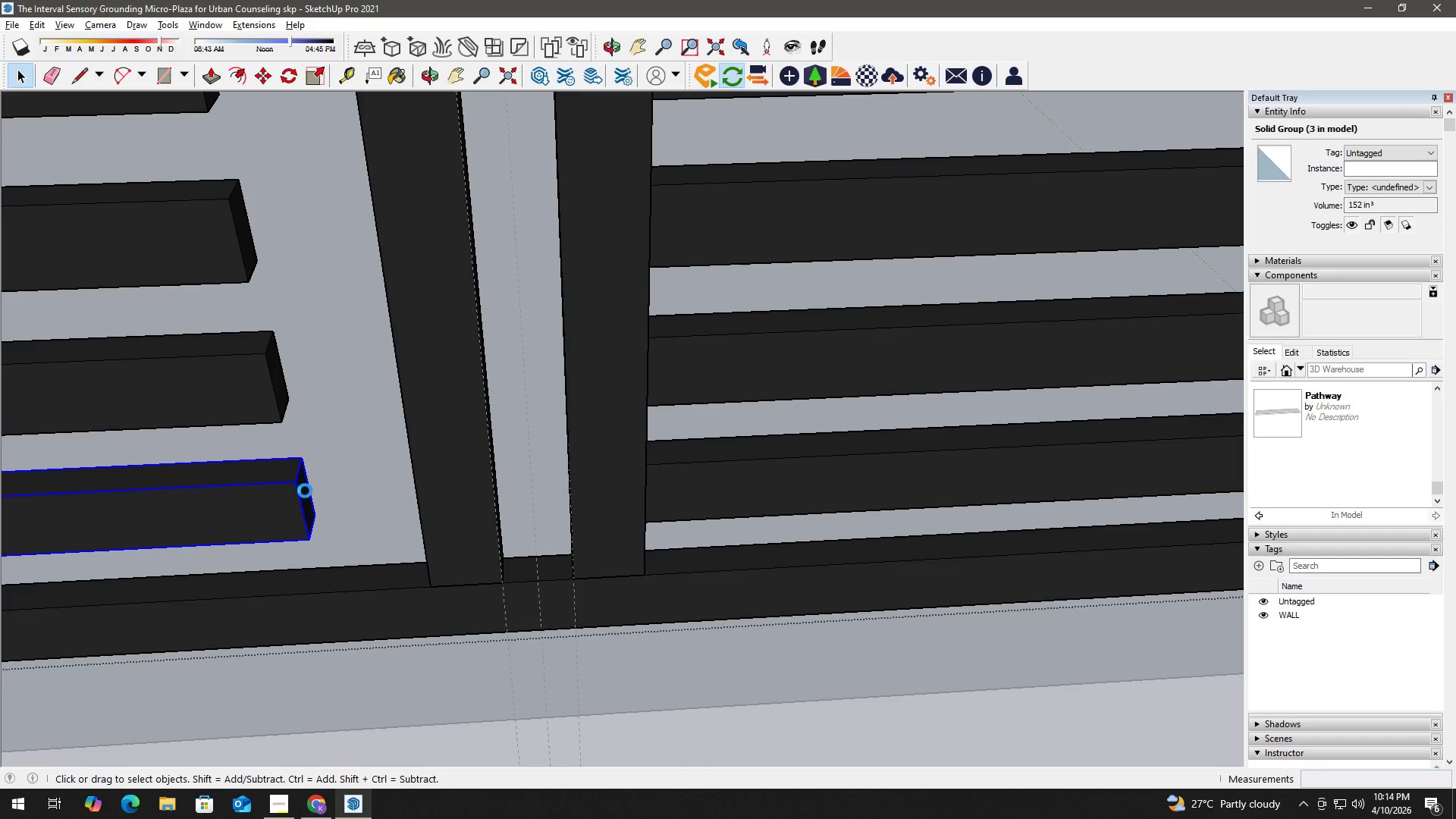 
scroll: coordinate [335, 508], scroll_direction: up, amount: 4.0
 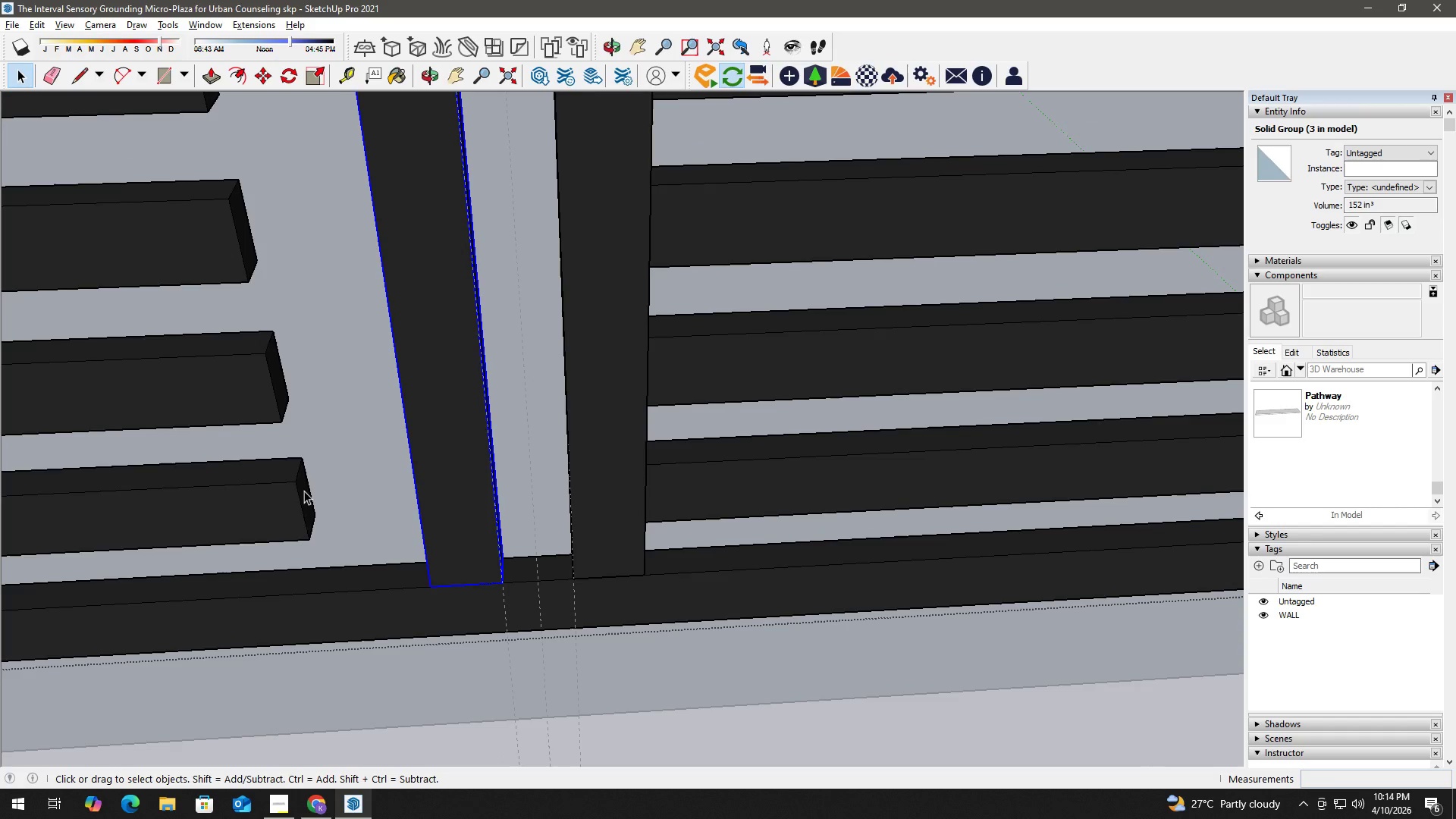 
left_click([307, 491])
 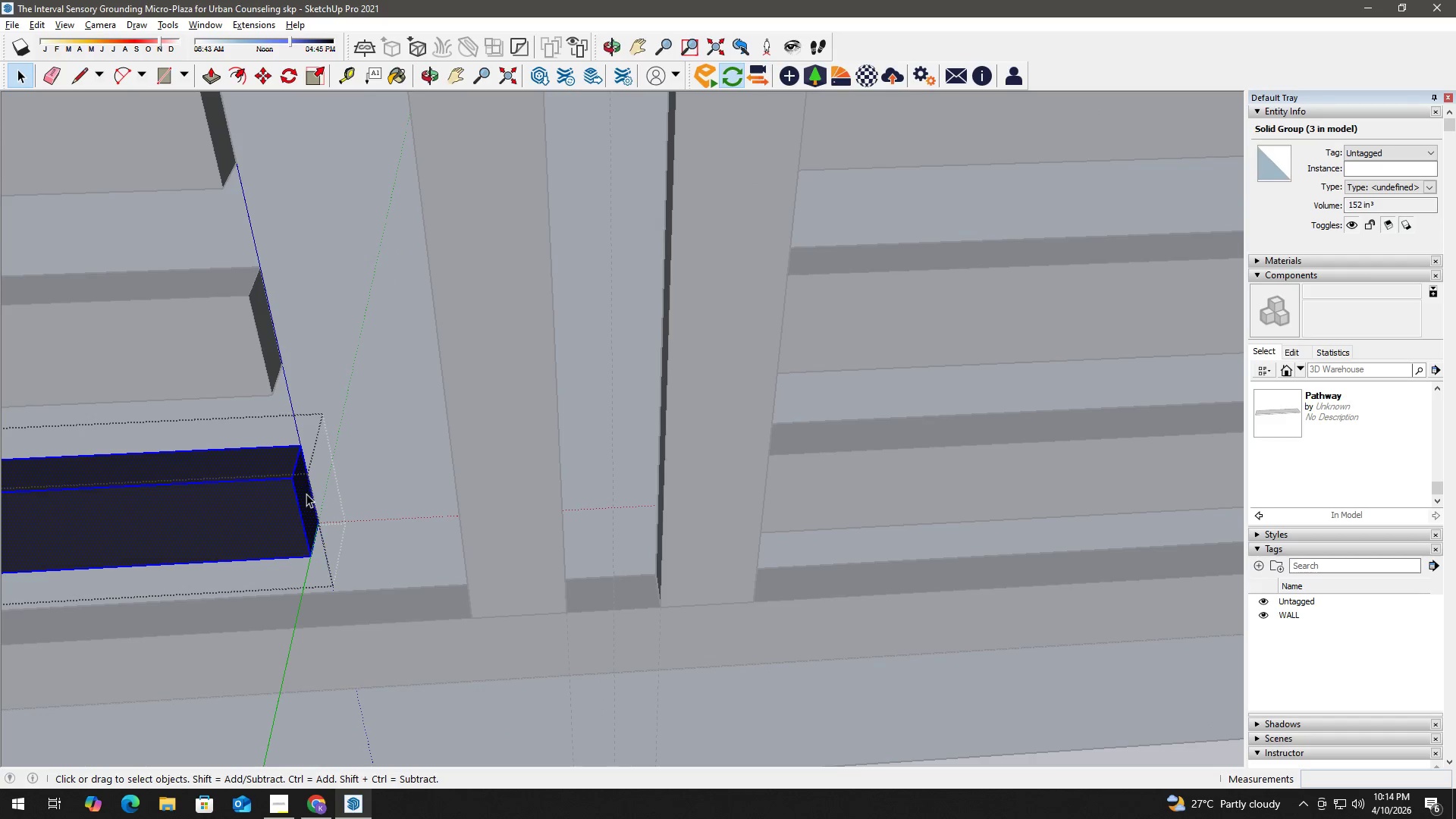 
scroll: coordinate [306, 491], scroll_direction: up, amount: 3.0
 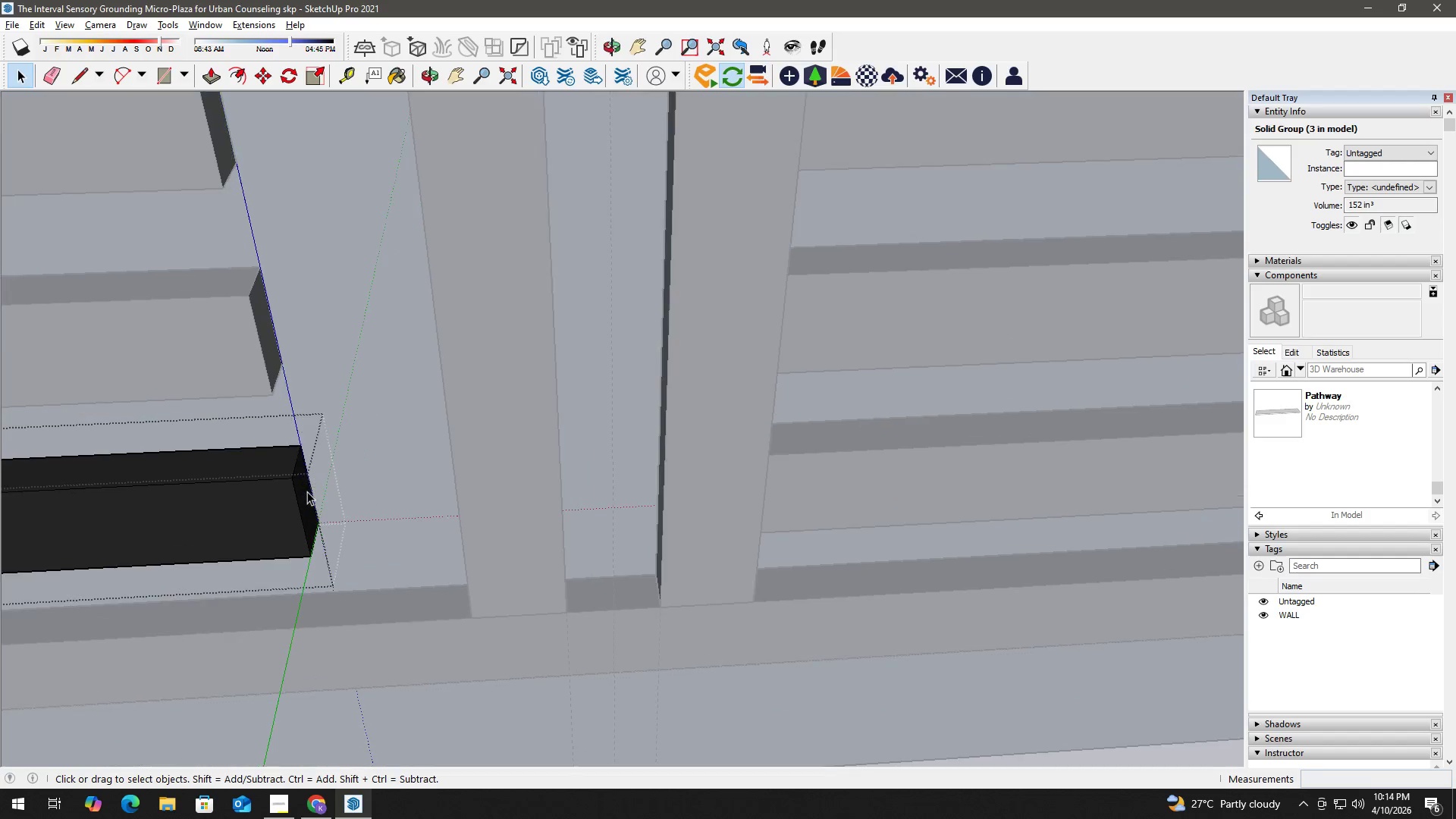 
double_click([306, 494])
 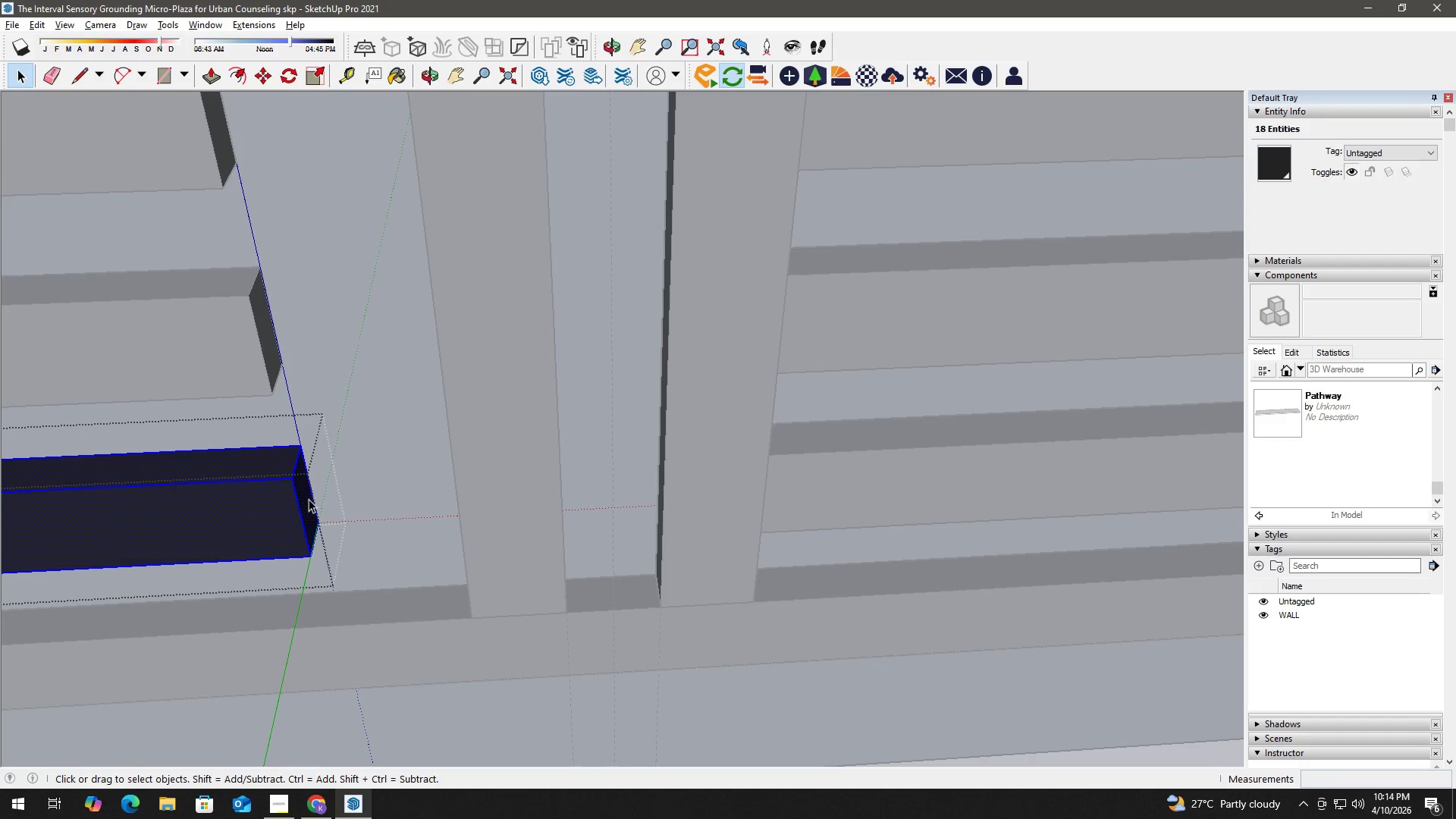 
left_click([310, 500])
 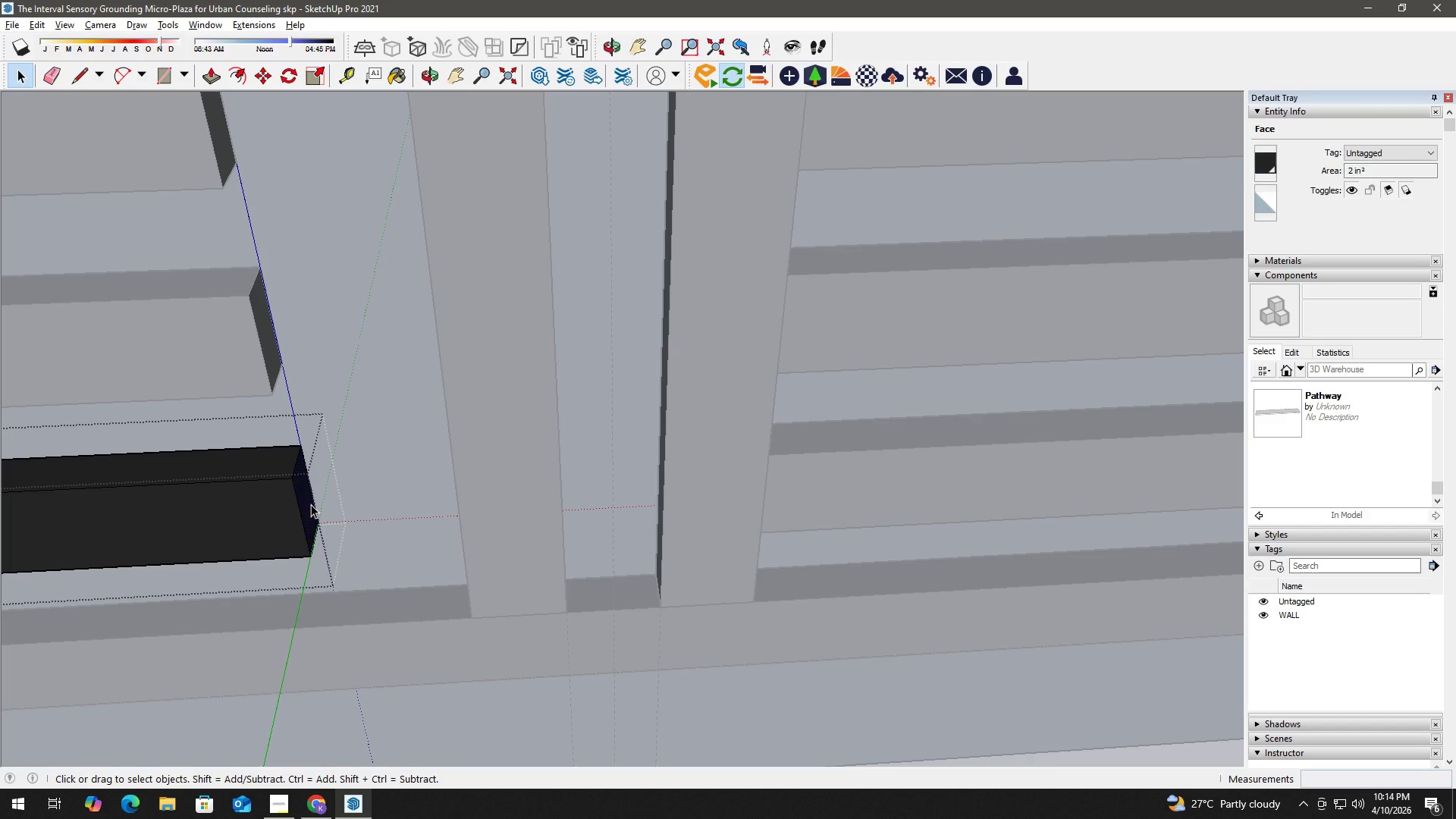 
key(P)
 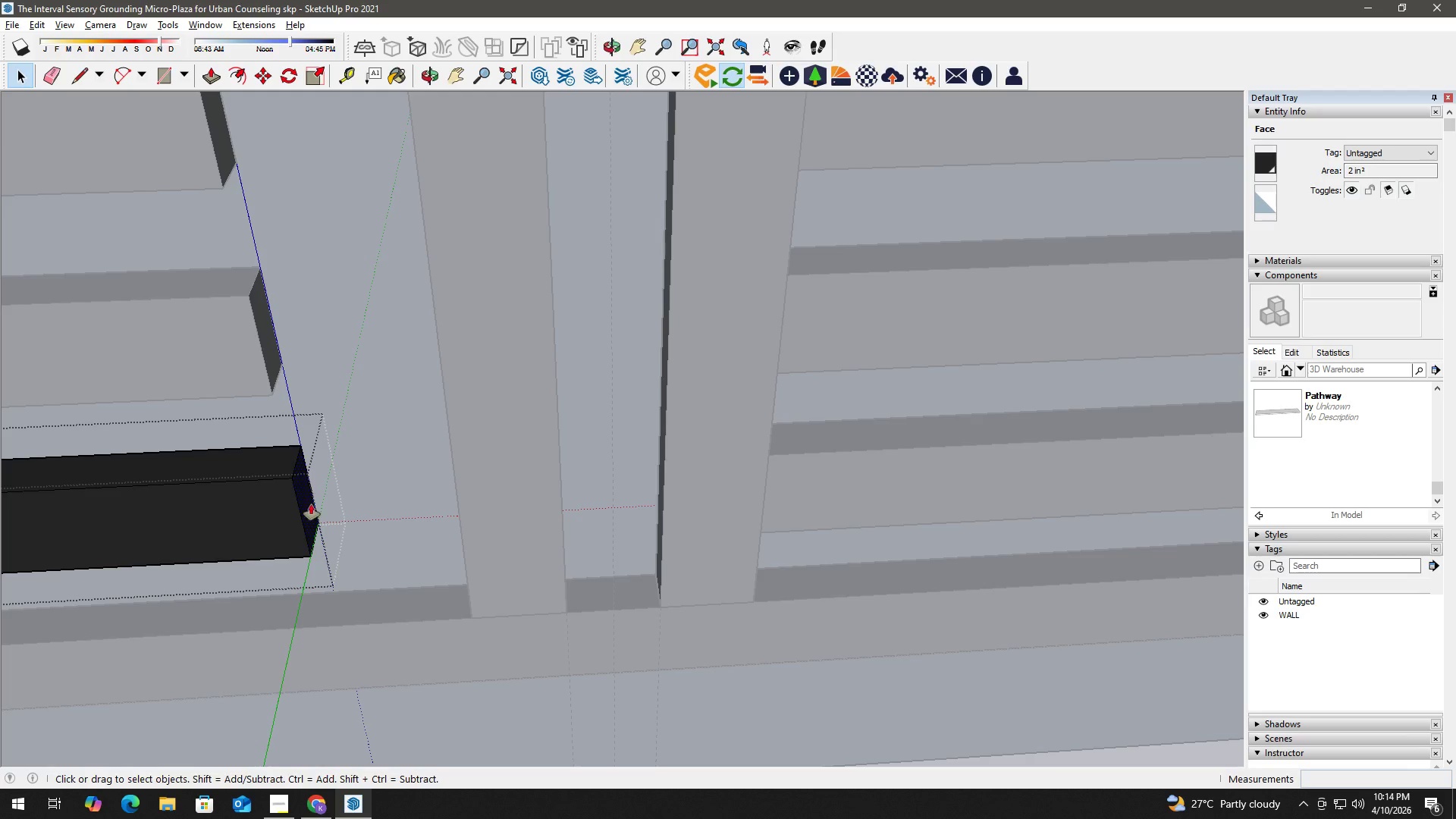 
left_click([311, 504])
 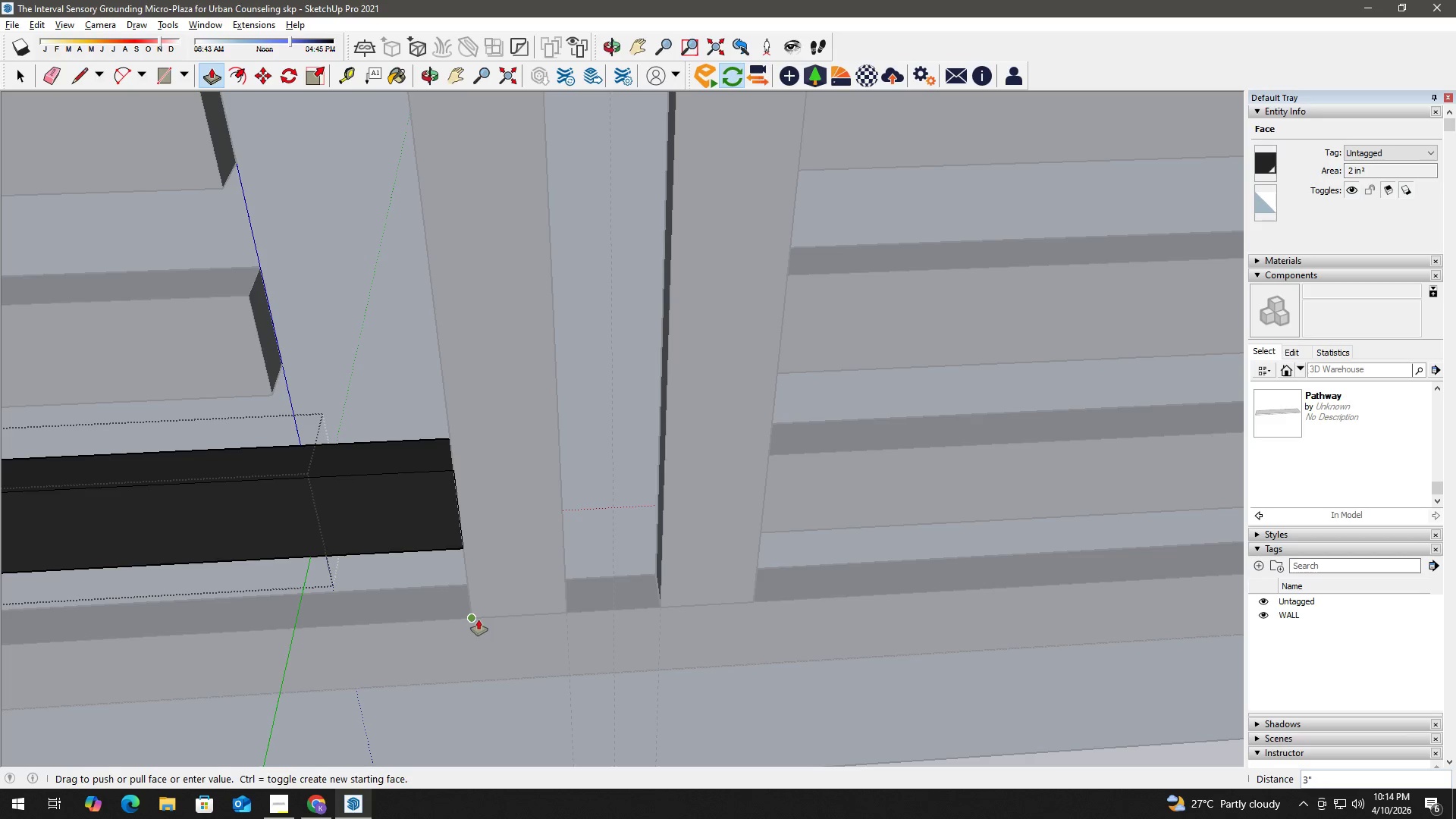 
left_click([477, 619])
 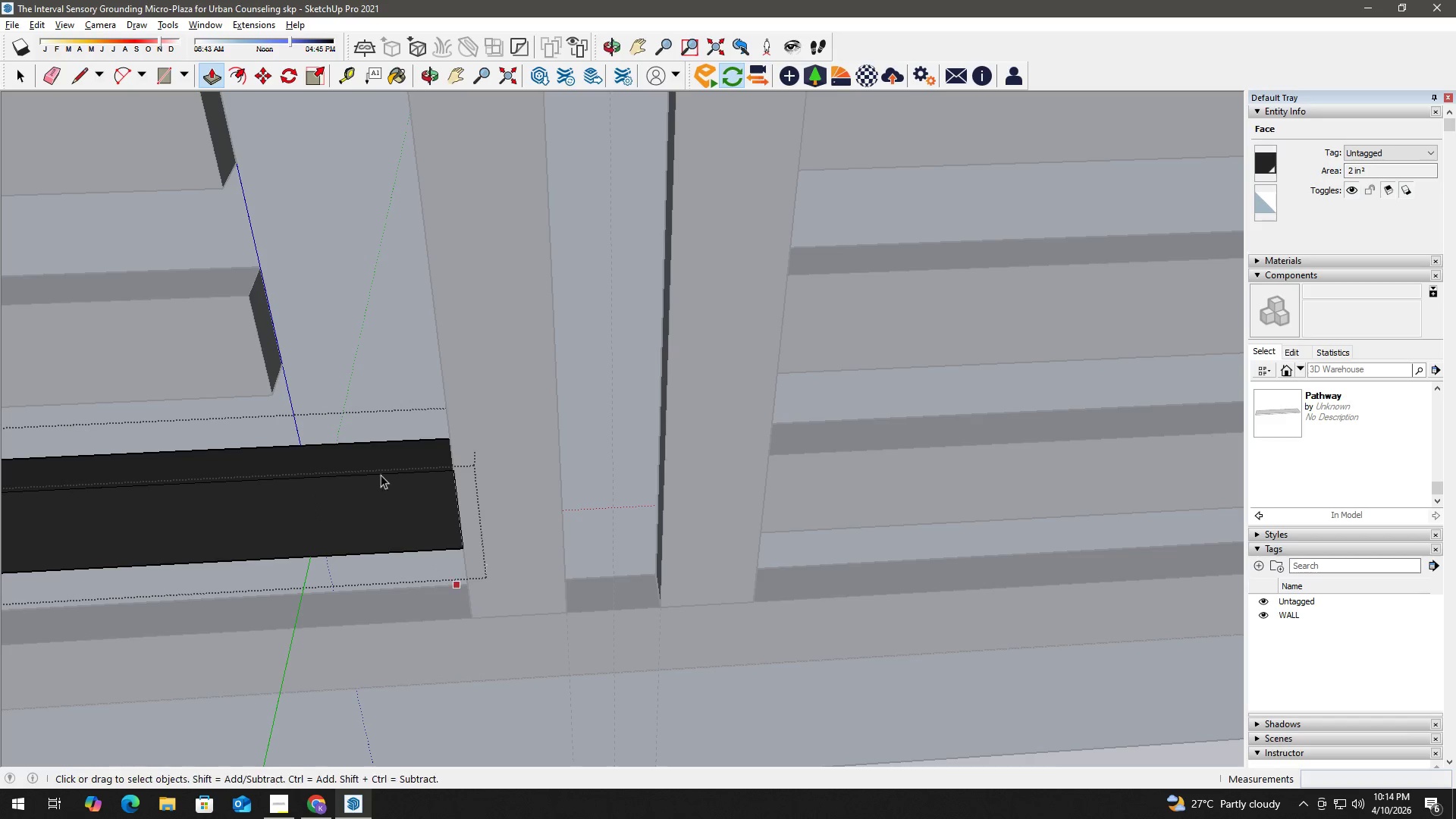 
key(Escape)
 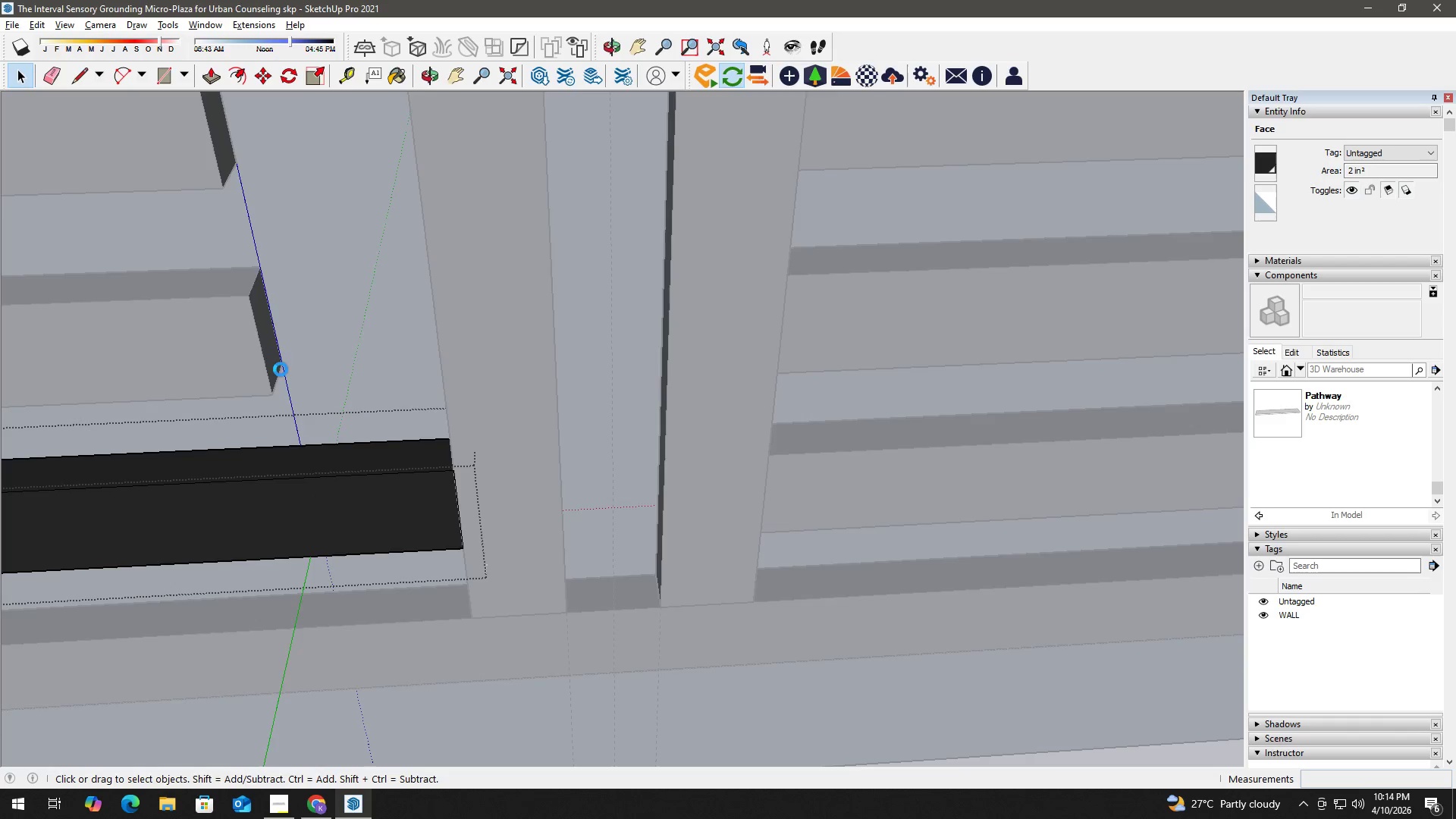 
left_click([278, 369])
 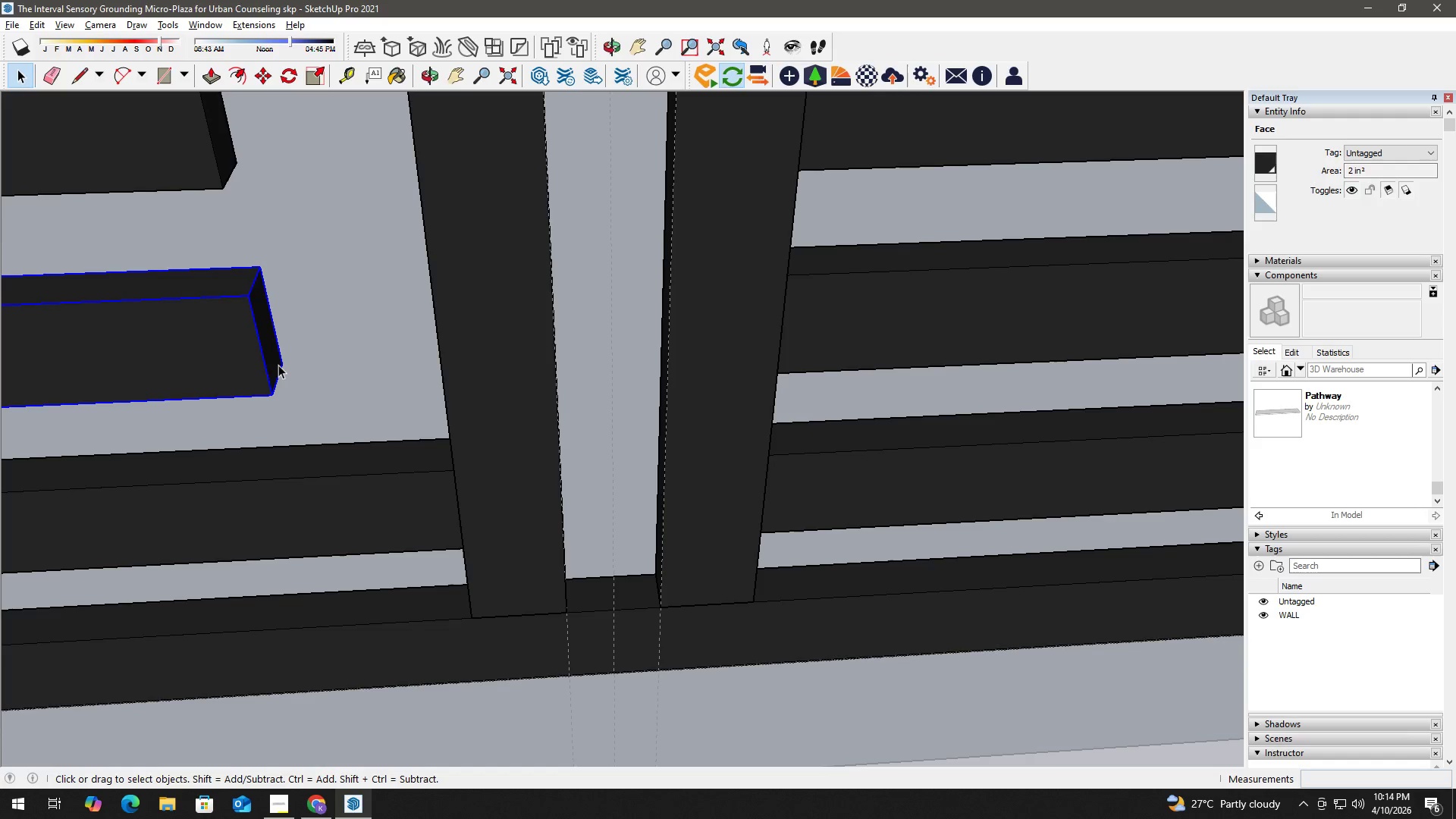 
double_click([278, 360])
 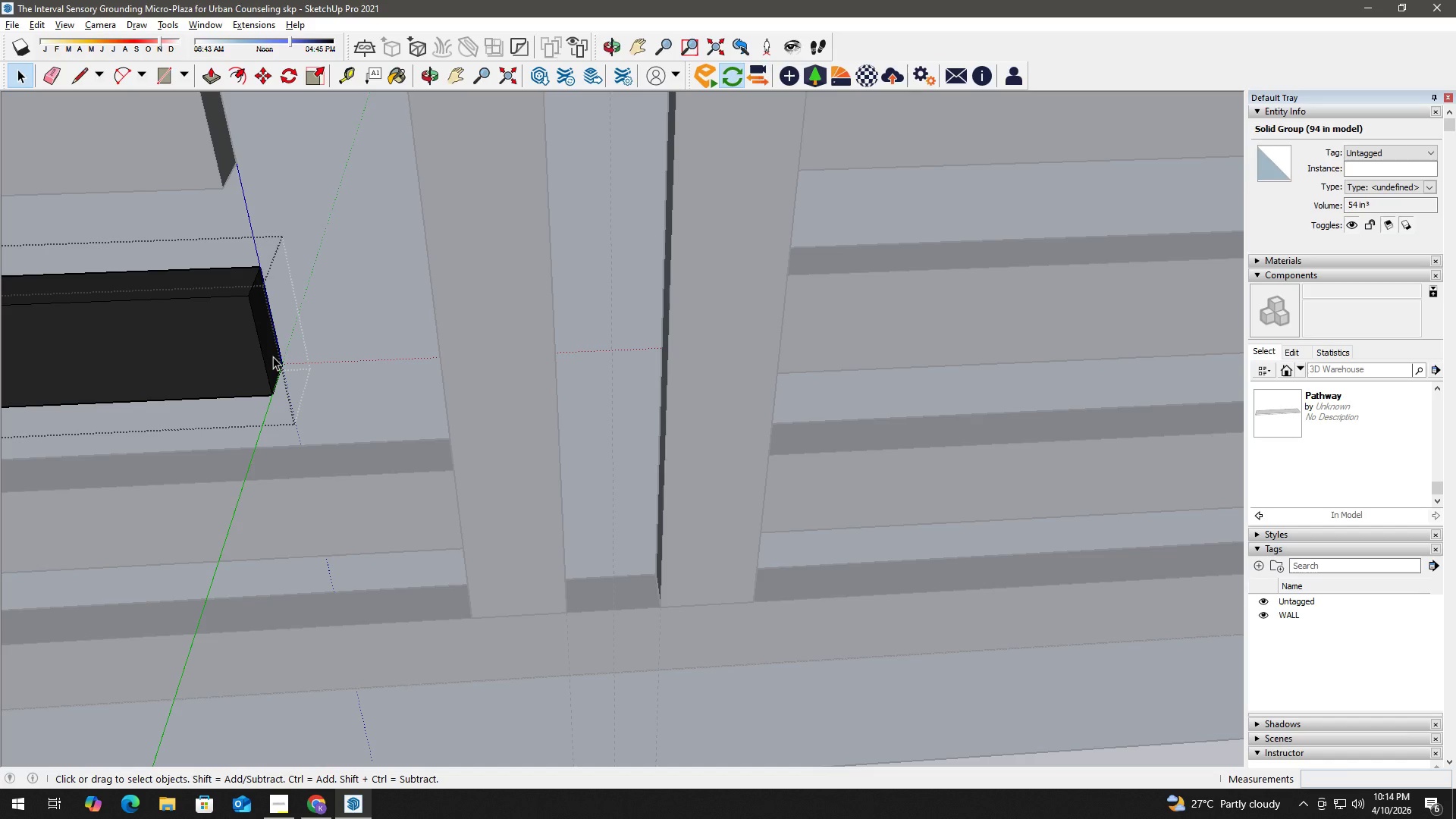 
left_click([272, 356])
 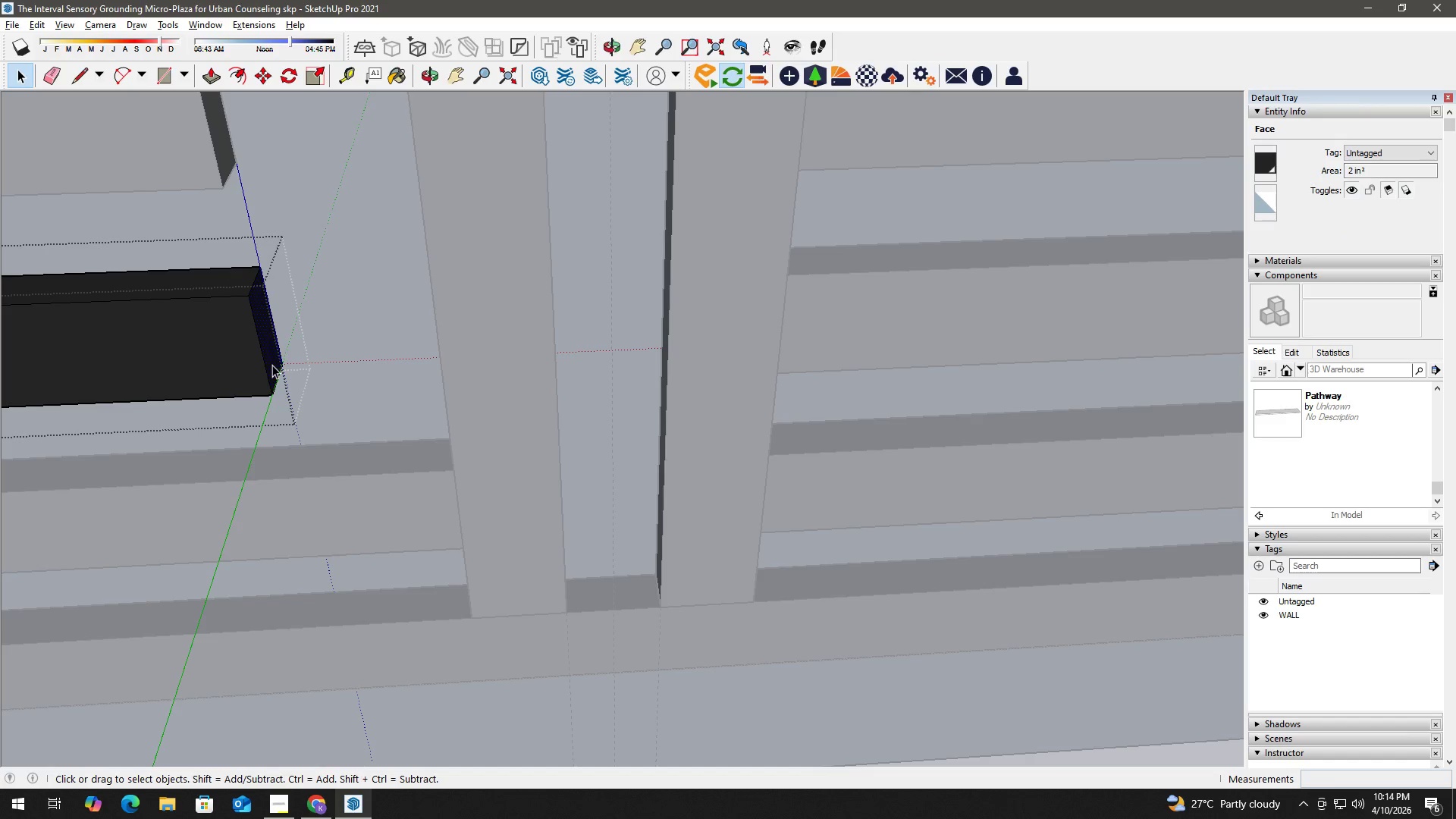 
key(P)
 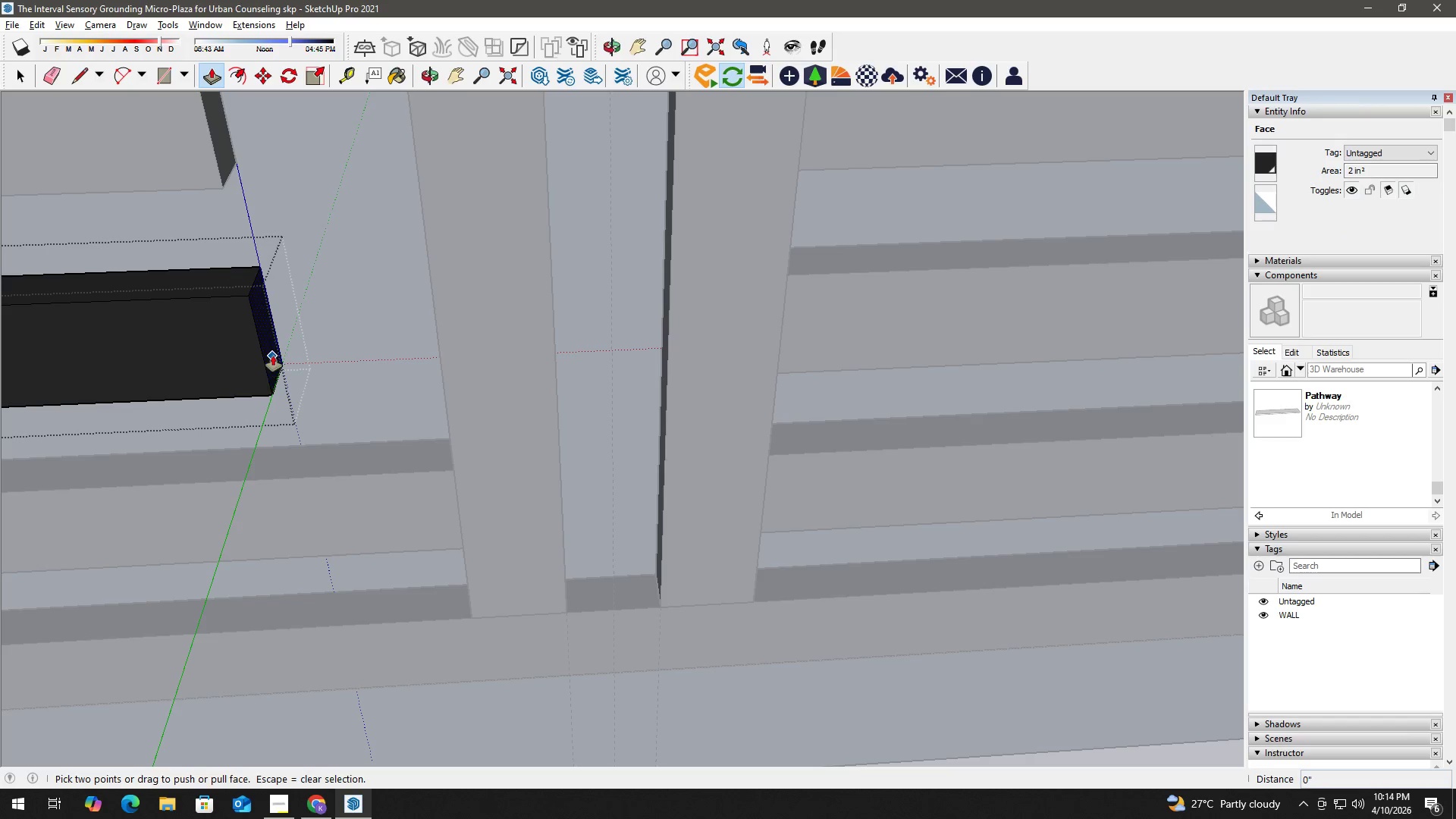 
left_click([271, 353])
 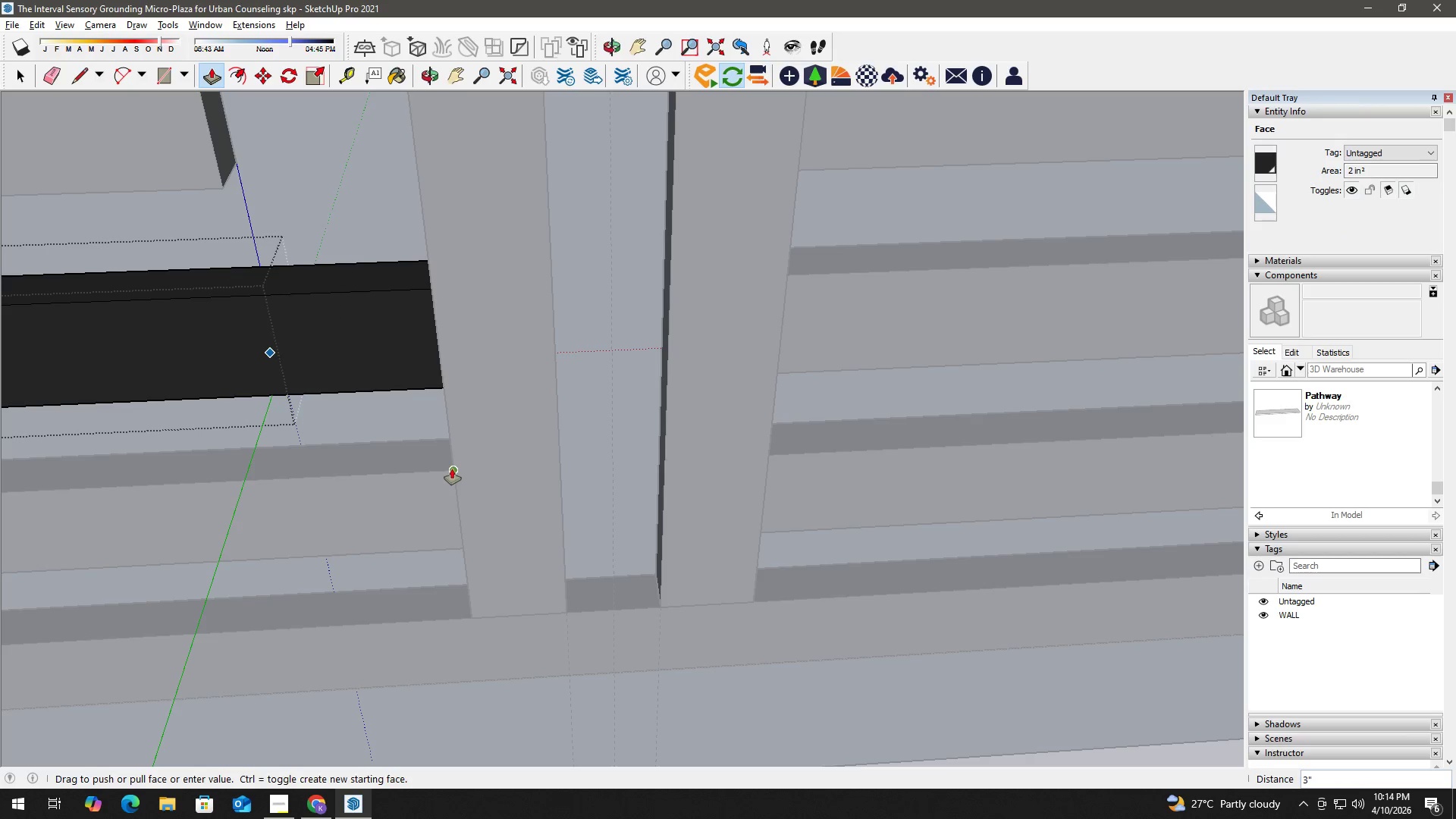 
key(Space)
 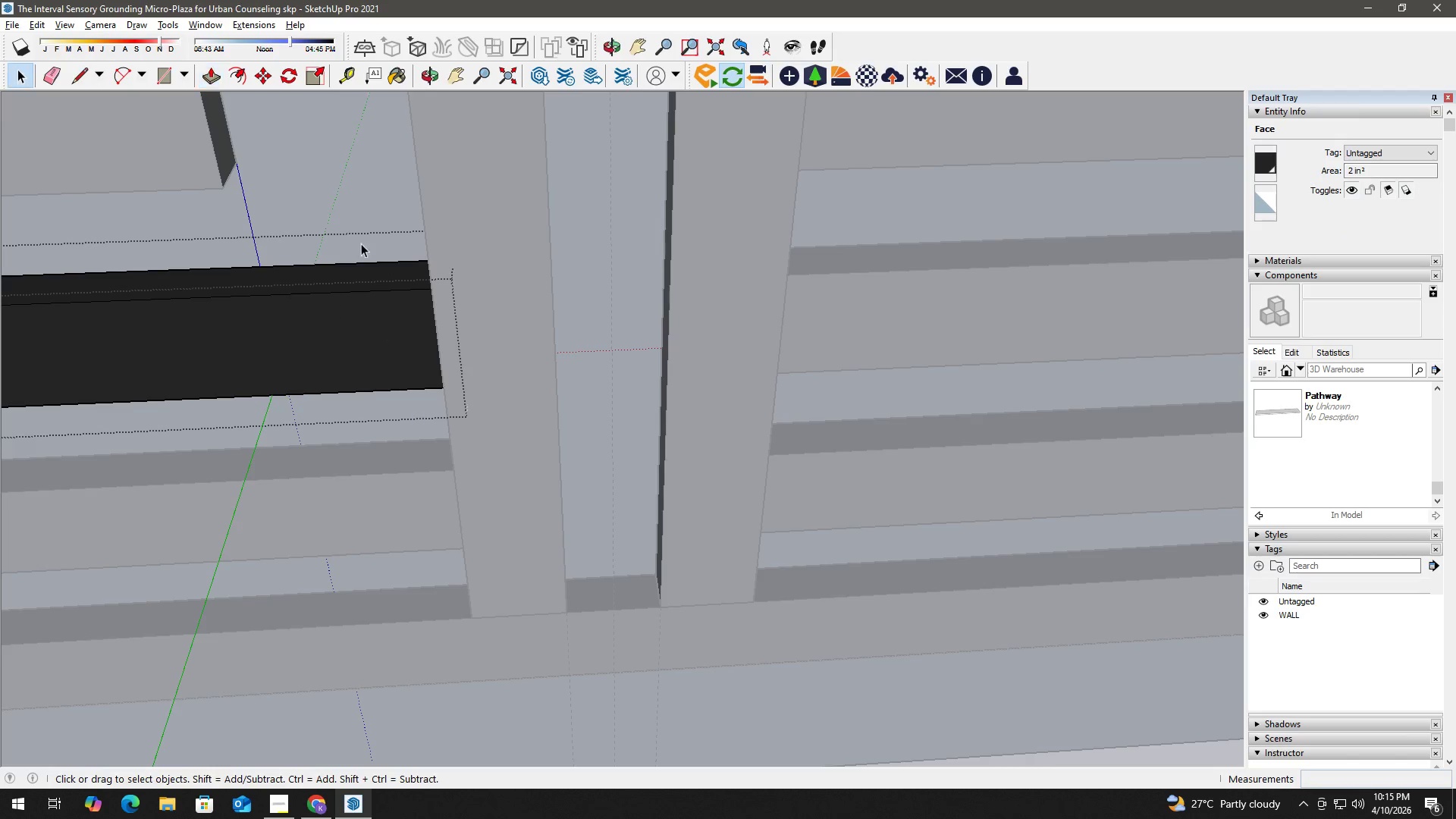 
key(H)
 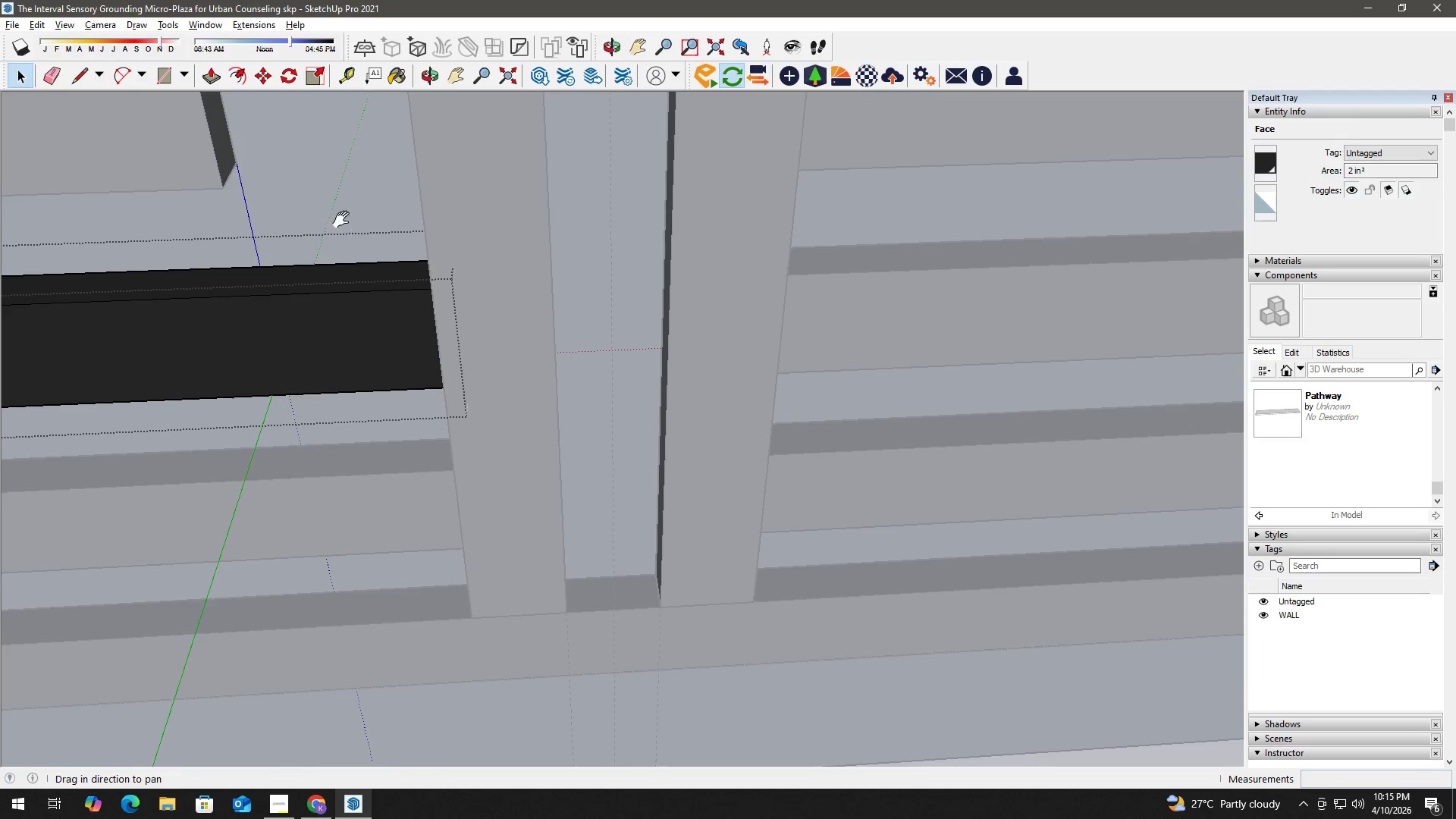 
left_click_drag(start_coordinate=[341, 216], to_coordinate=[423, 403])
 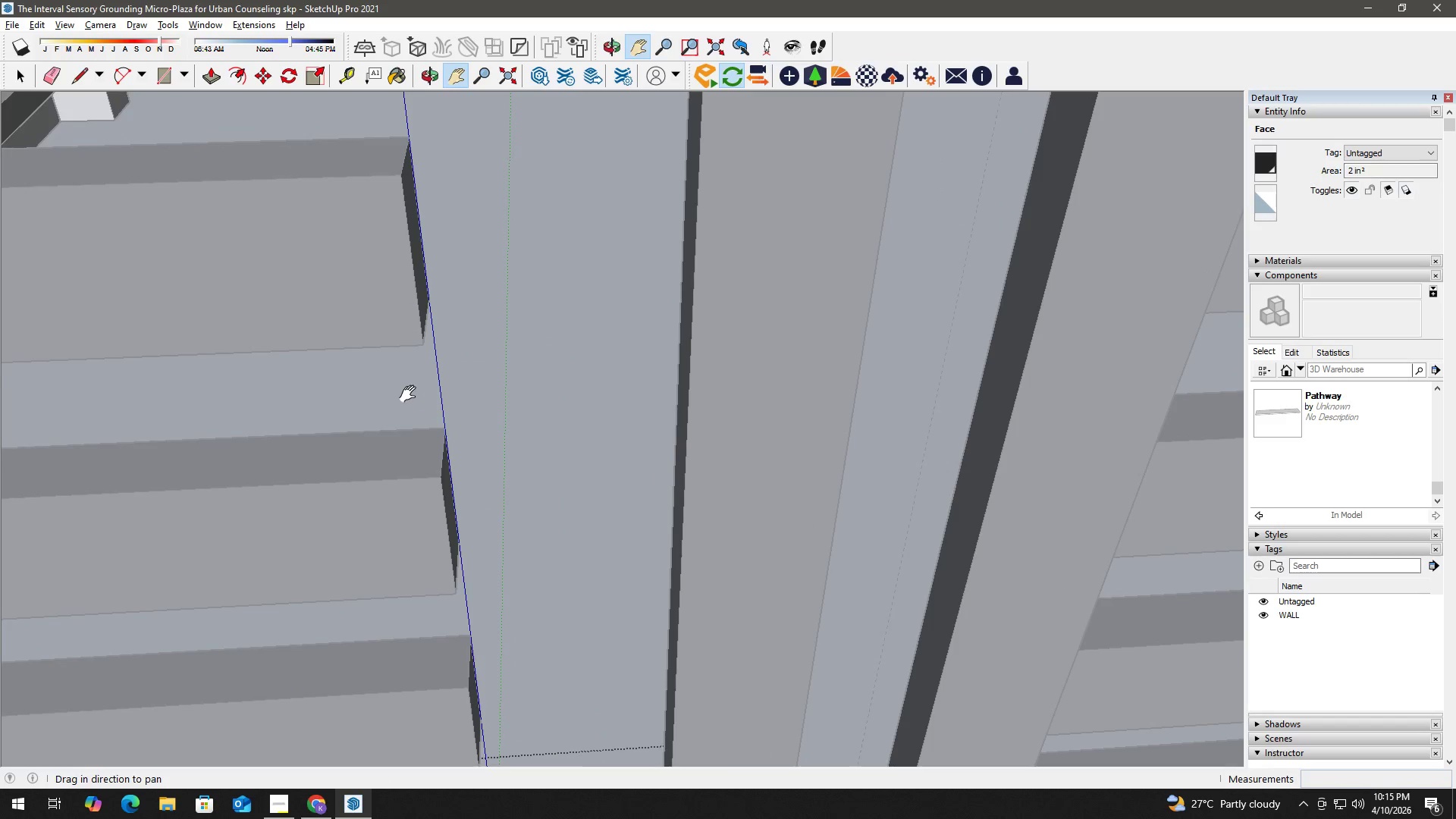 
key(Space)
 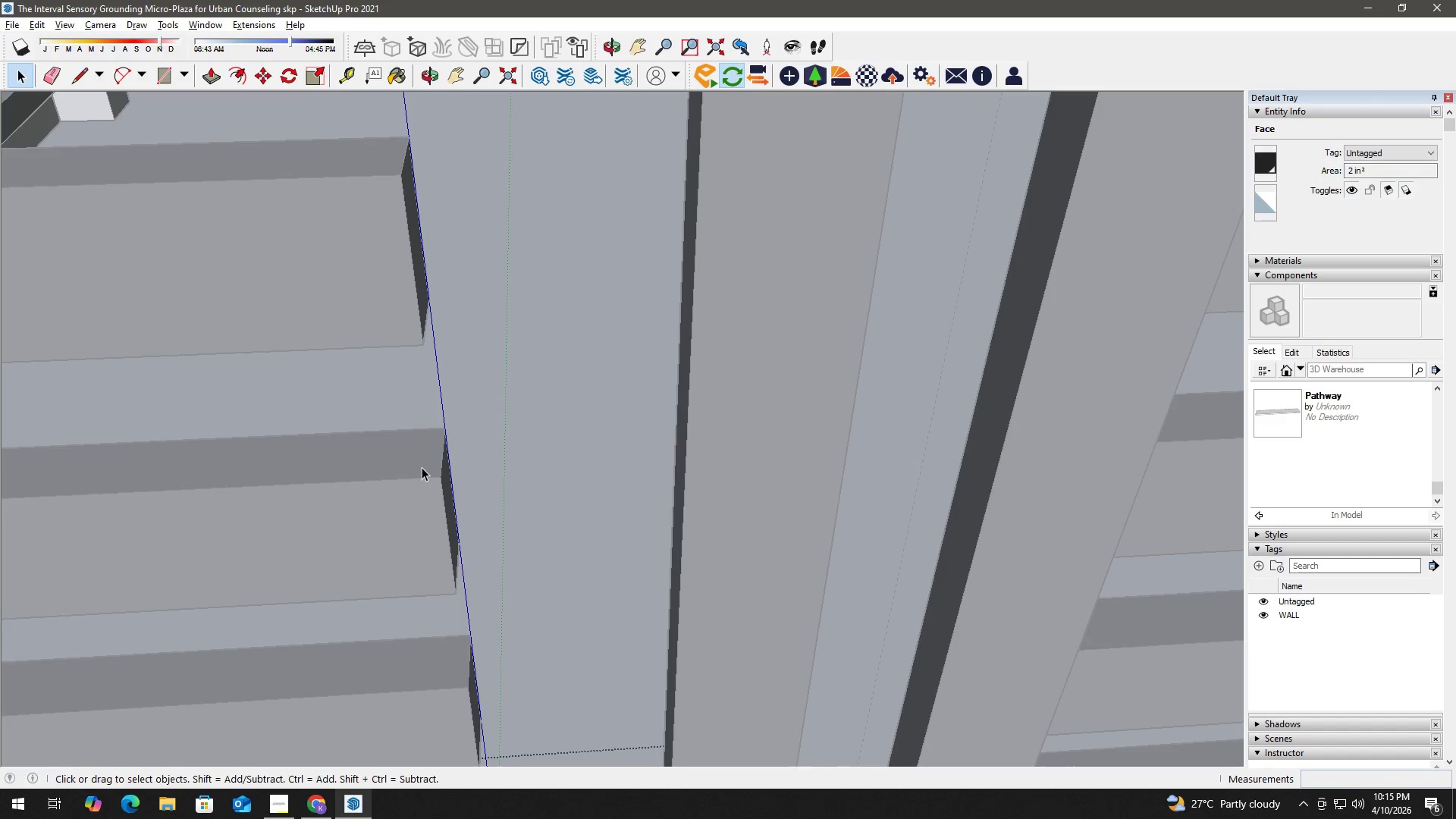 
left_click([422, 468])
 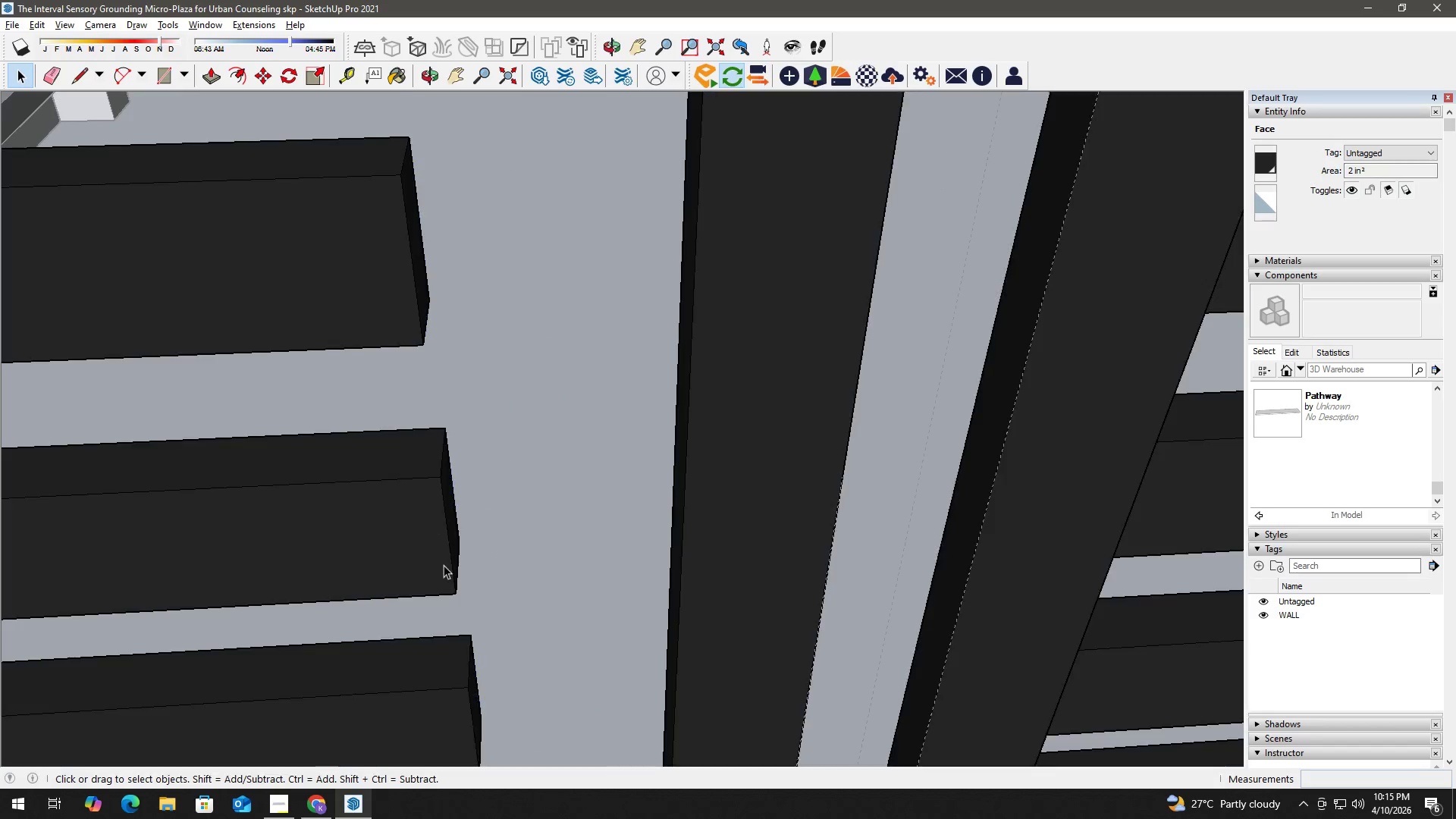 
key(H)
 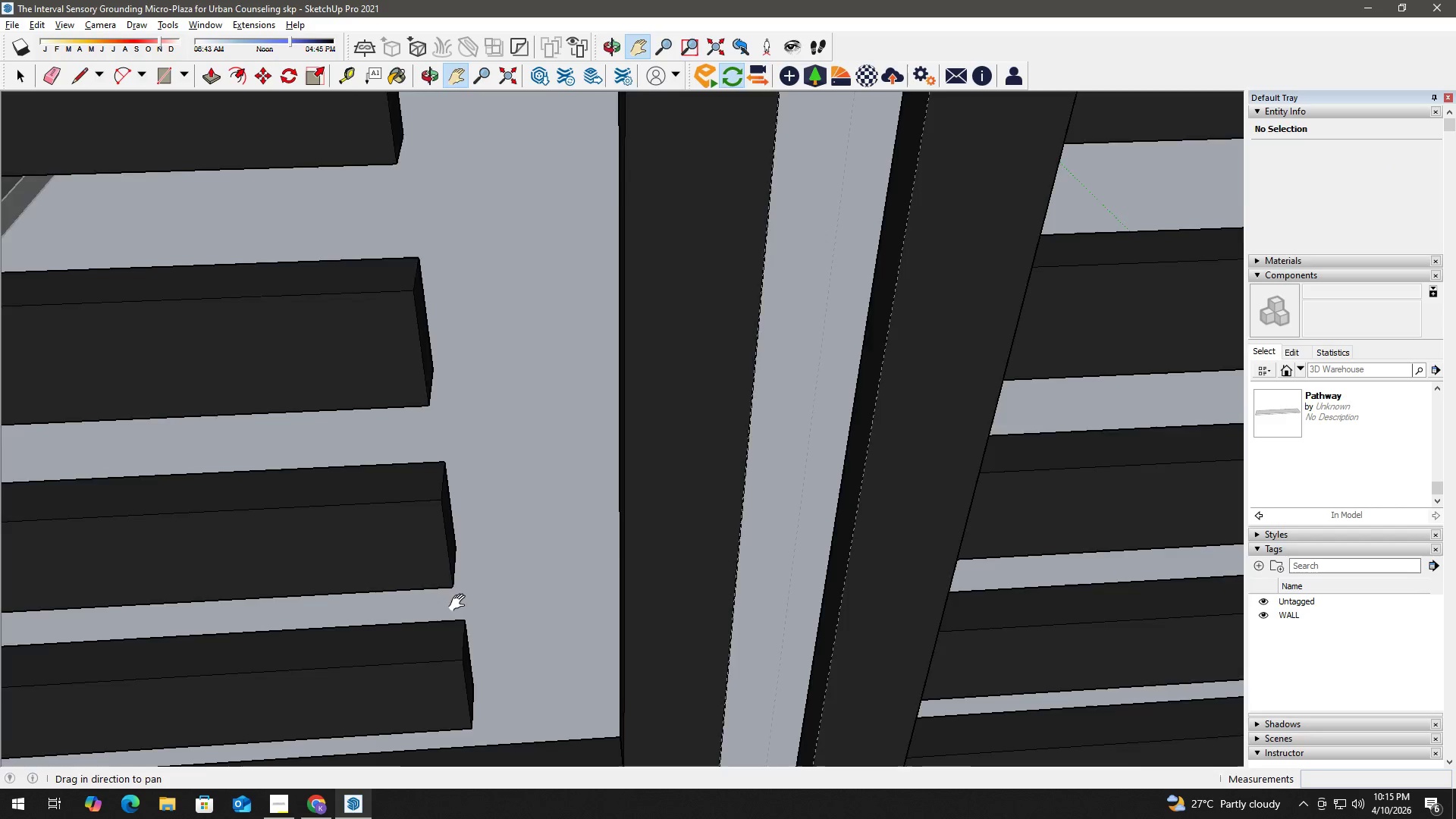 
left_click_drag(start_coordinate=[463, 605], to_coordinate=[375, 372])
 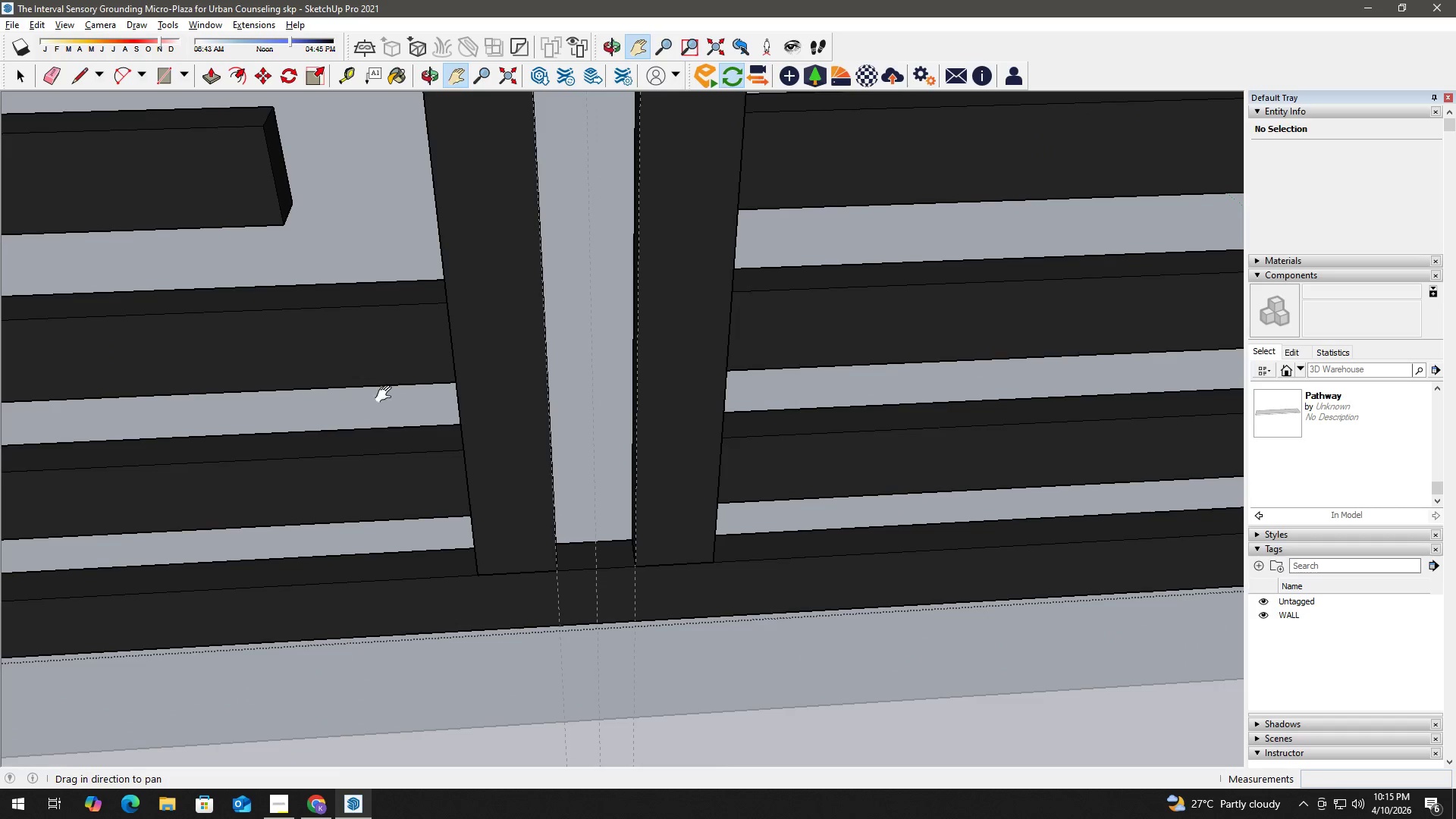 
scroll: coordinate [444, 566], scroll_direction: down, amount: 3.0
 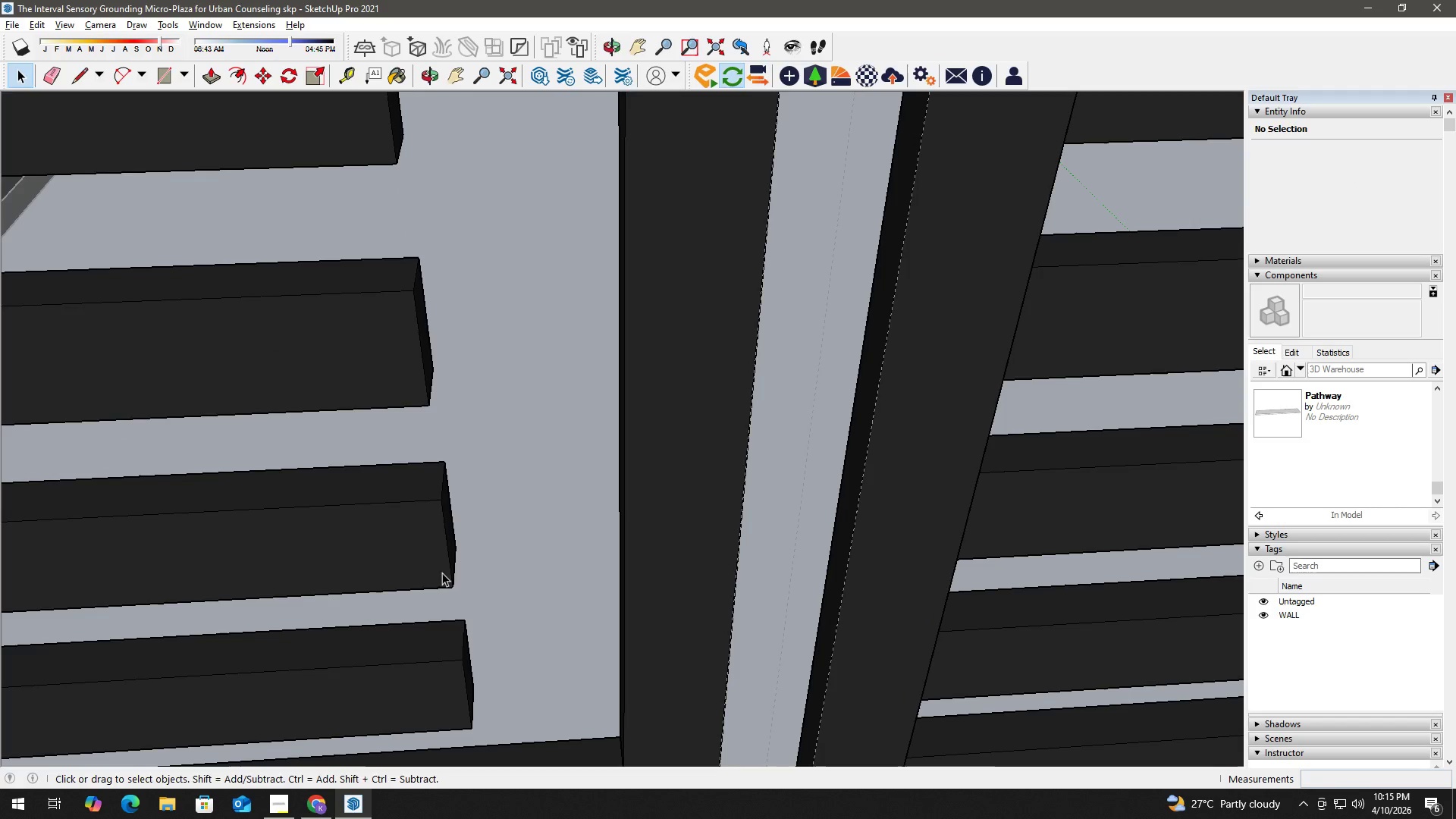 
key(Space)
 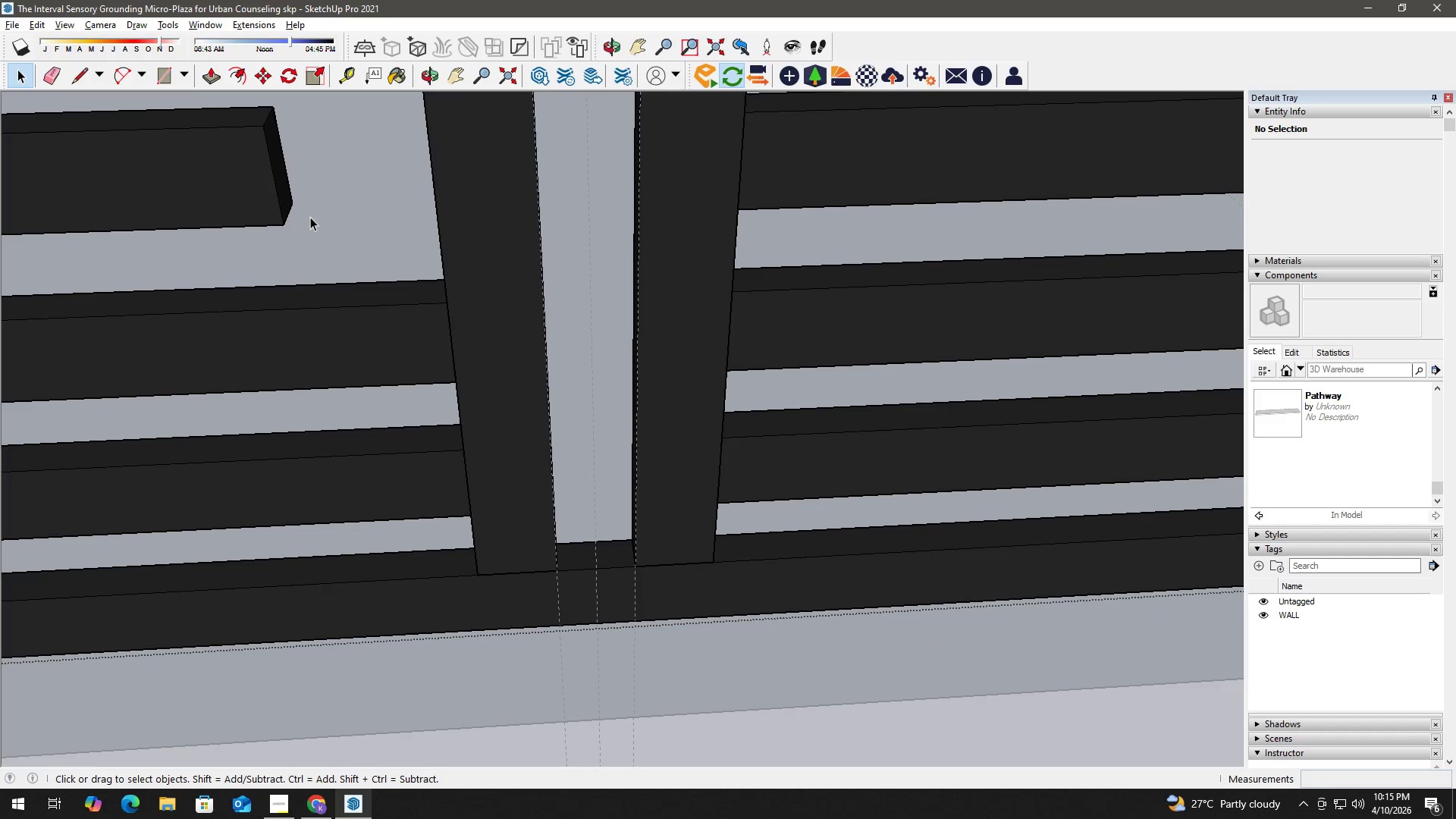 
key(H)
 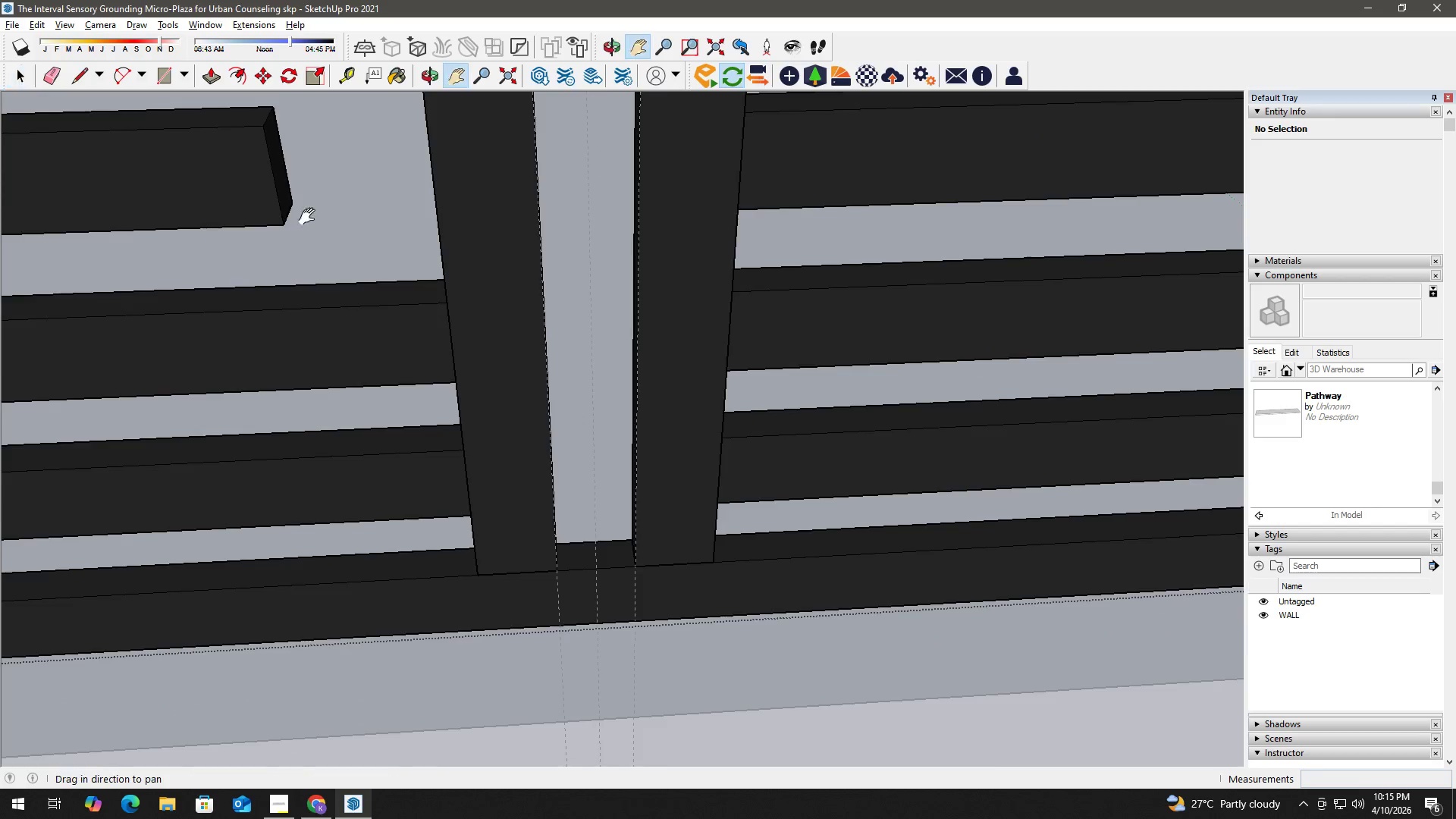 
left_click_drag(start_coordinate=[310, 218], to_coordinate=[337, 322])
 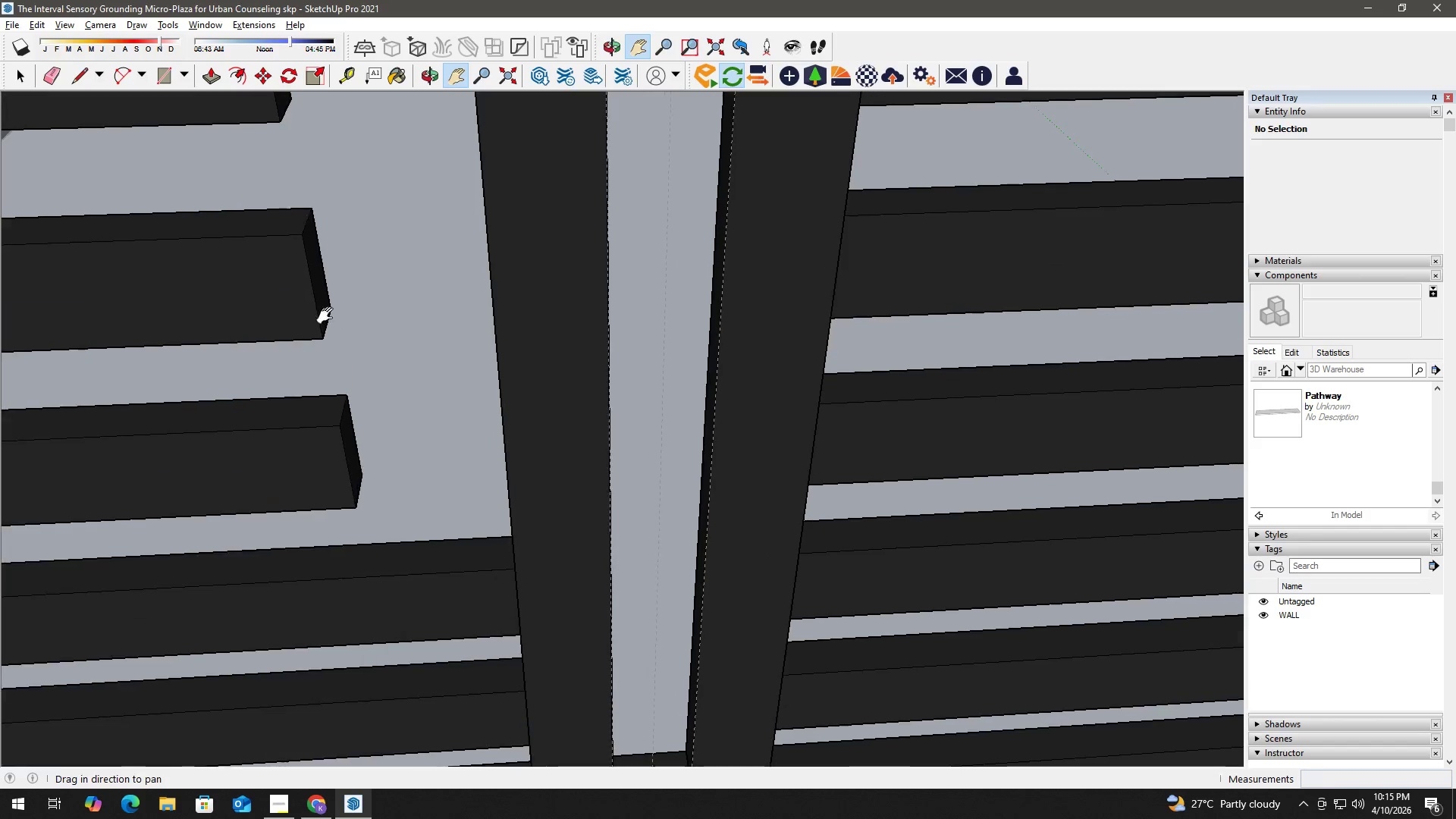 
key(Space)
 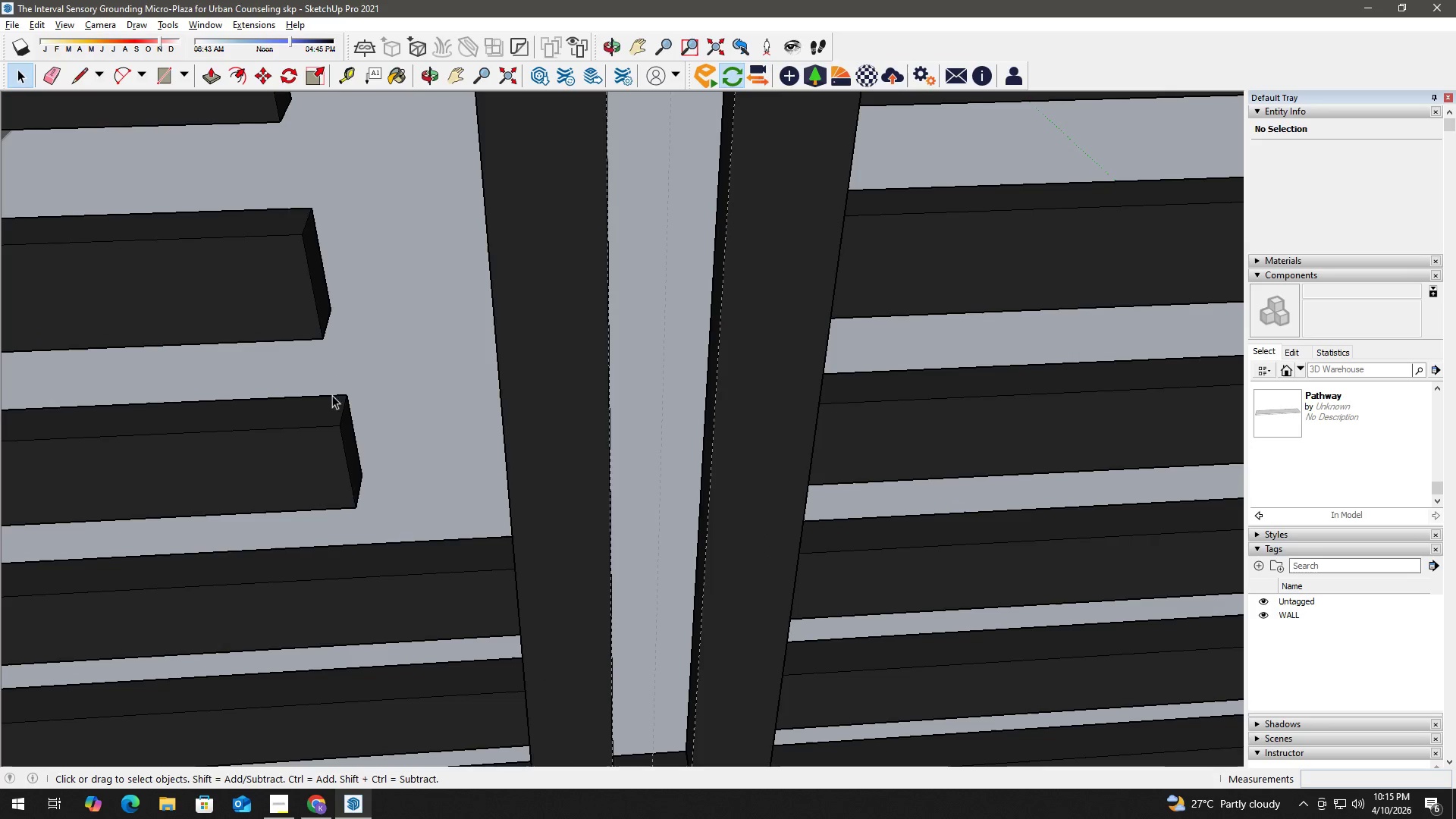 
left_click([331, 416])
 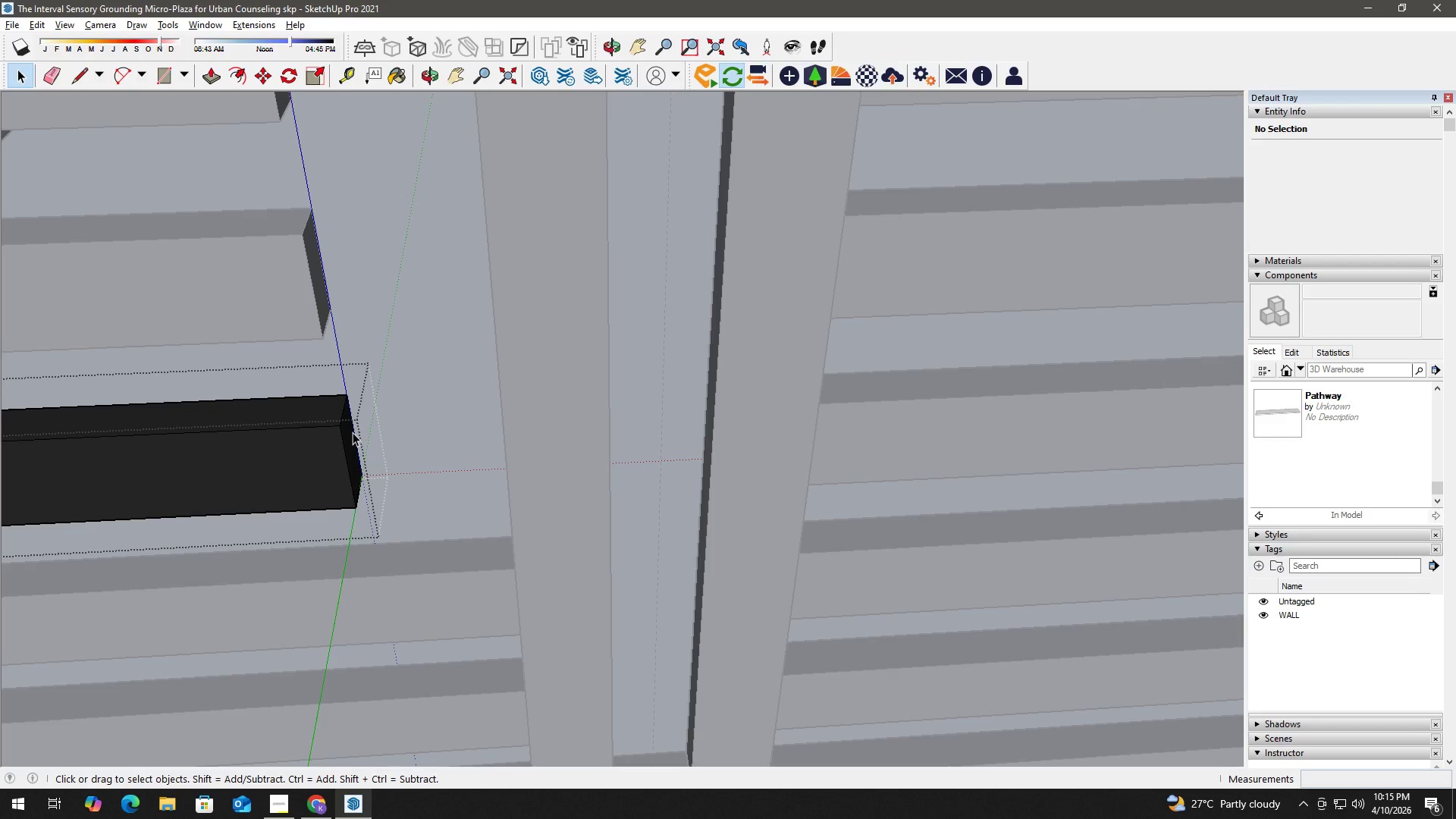 
double_click([352, 439])
 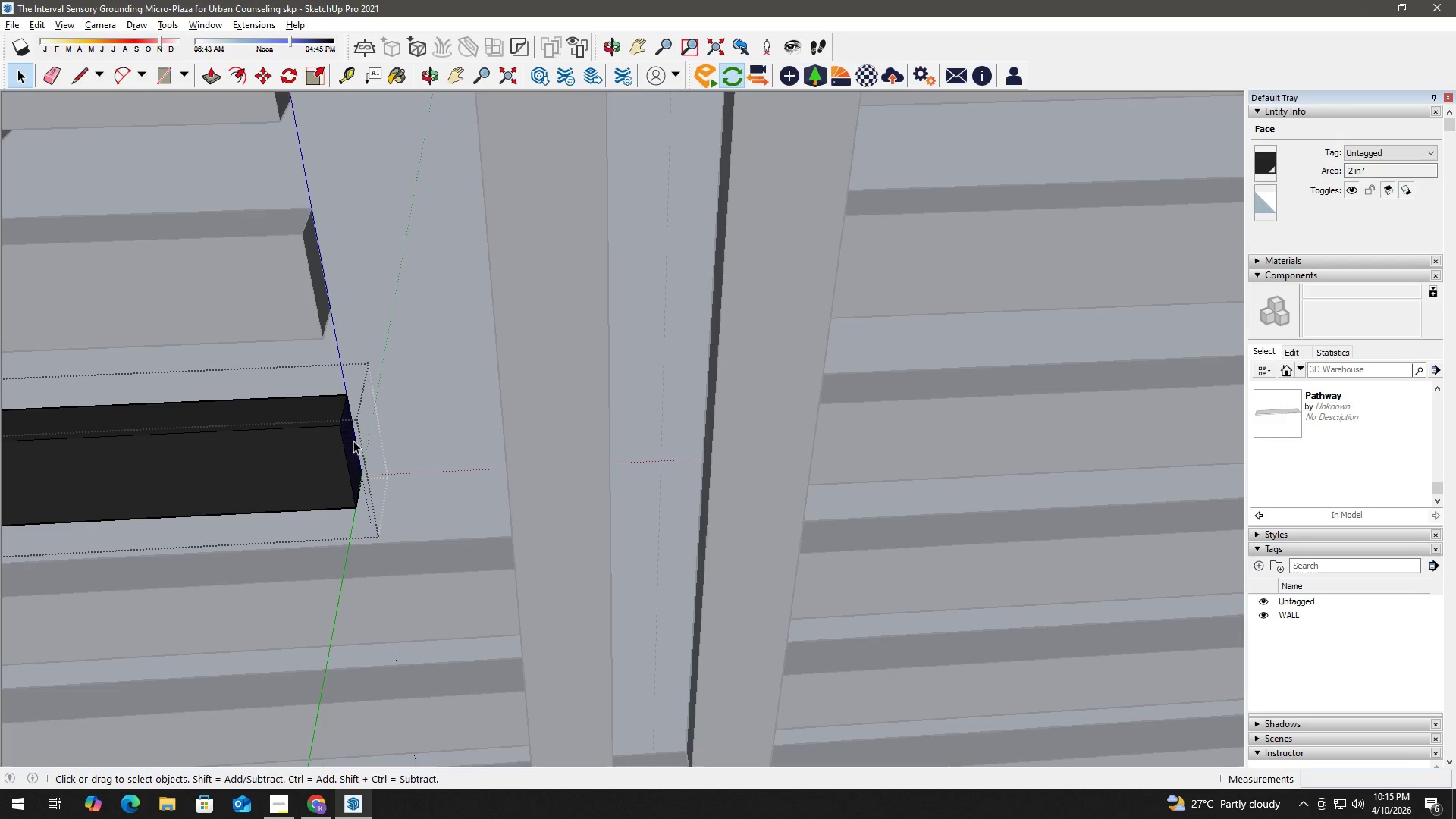 
left_click([353, 446])
 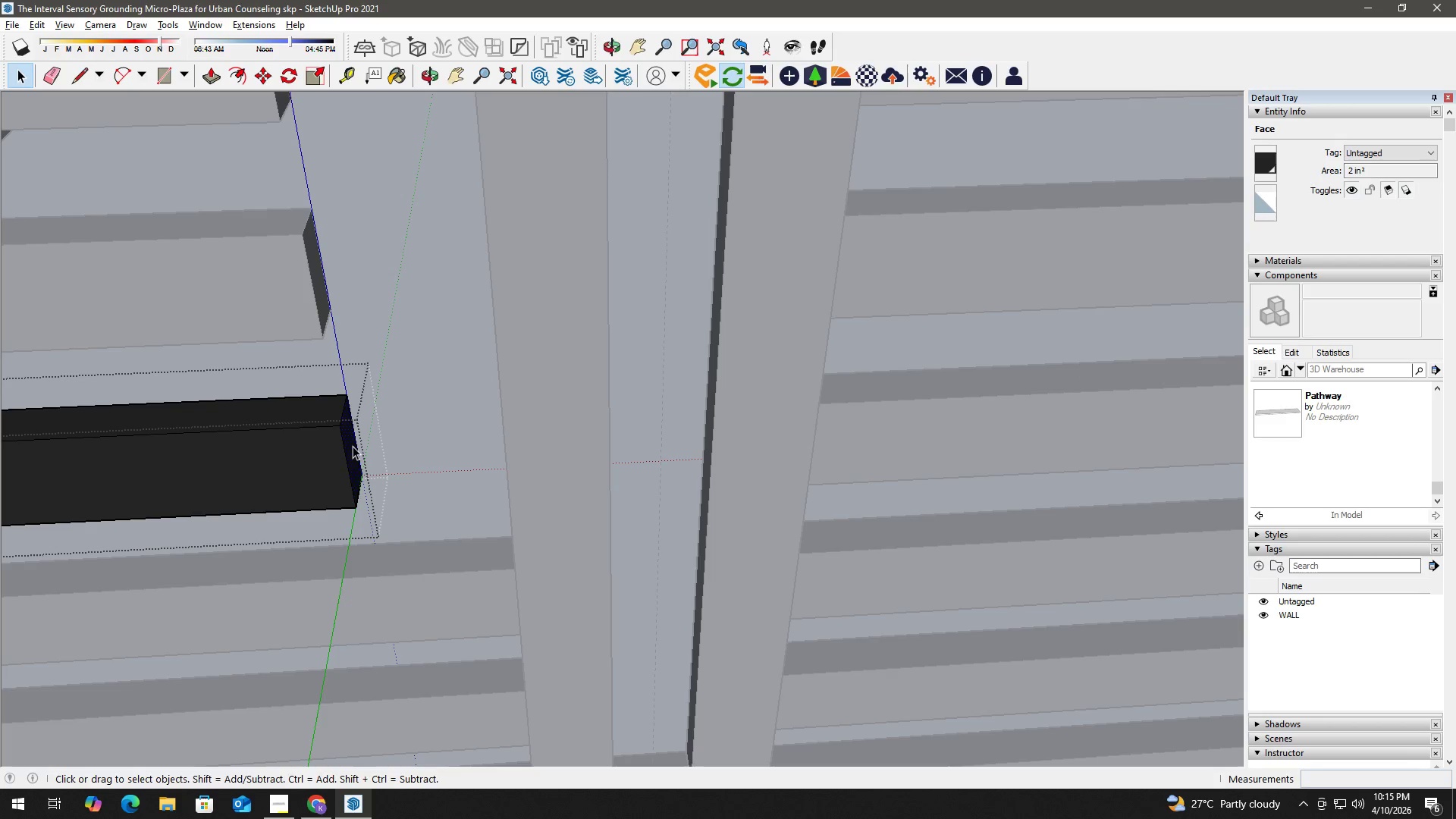 
key(P)
 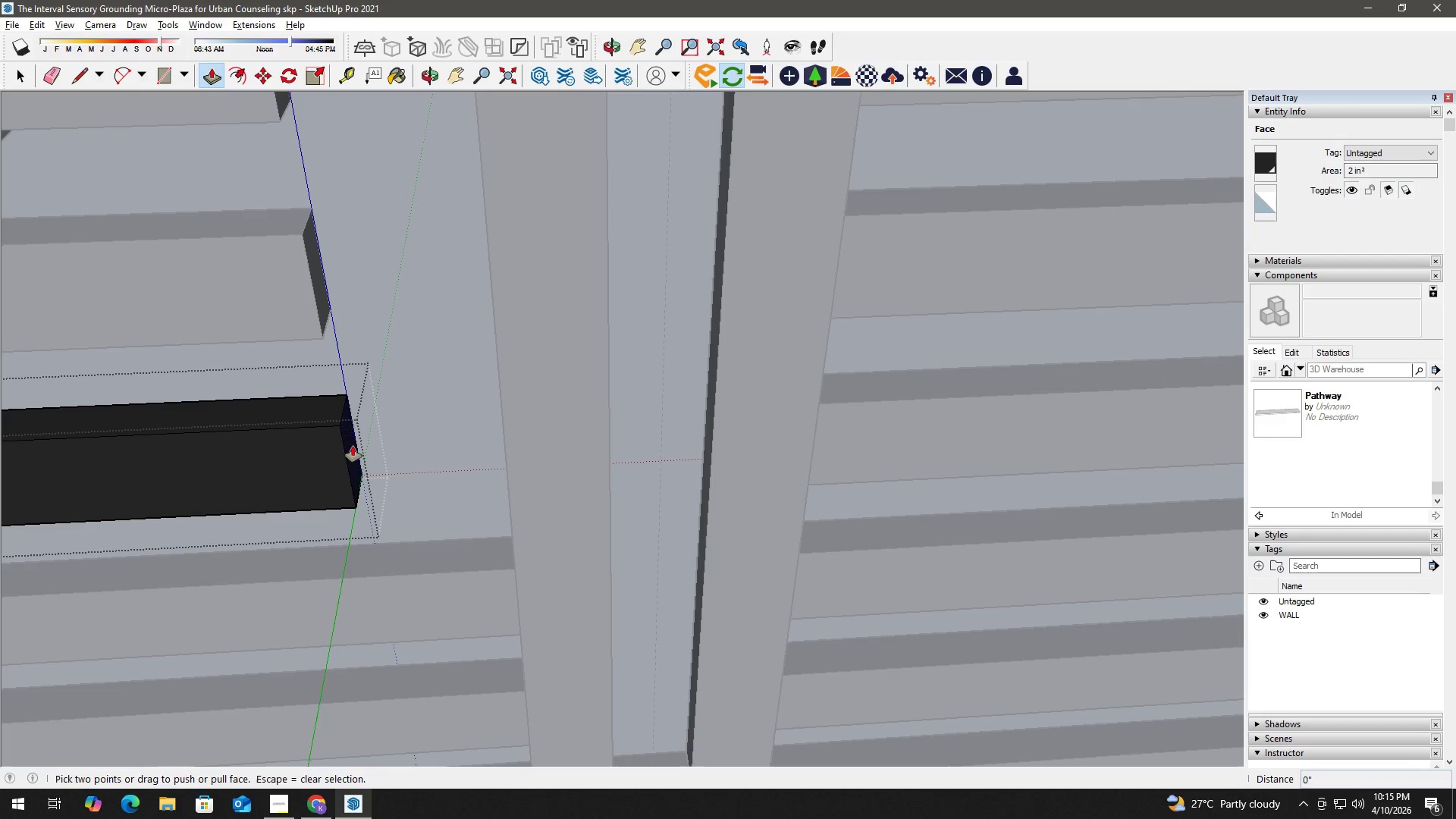 
left_click([353, 446])
 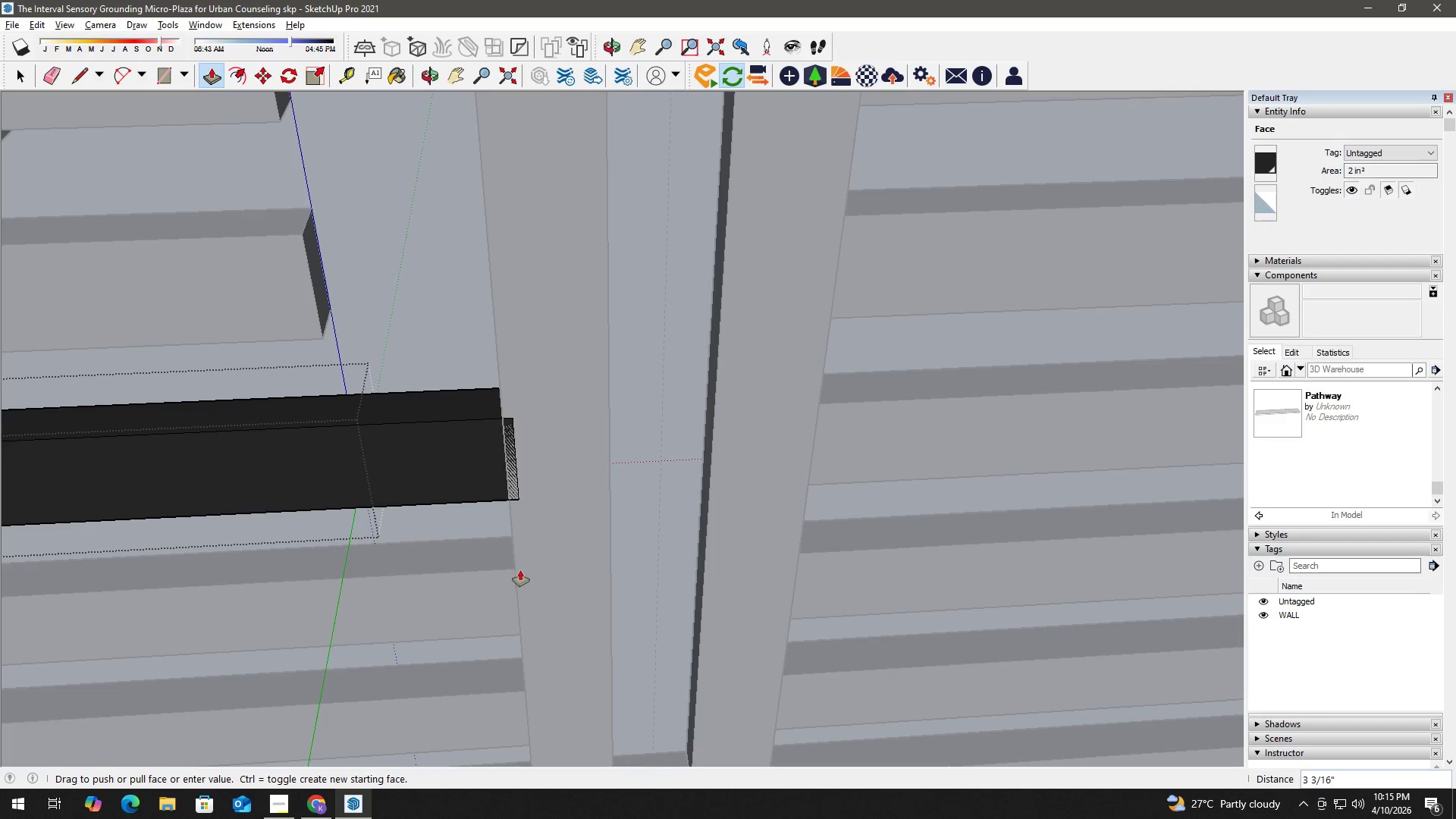 
left_click([515, 571])
 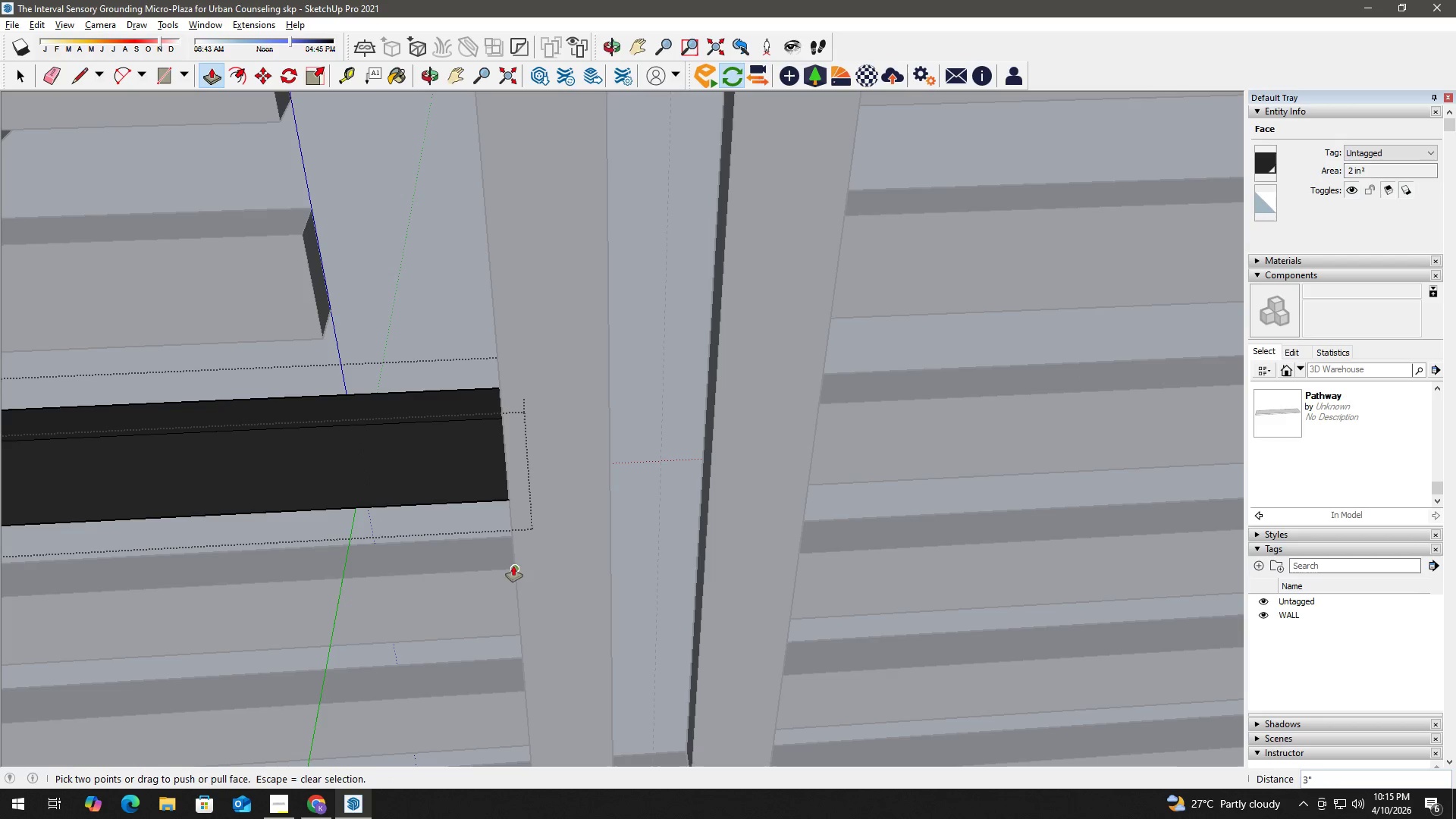 
key(Space)
 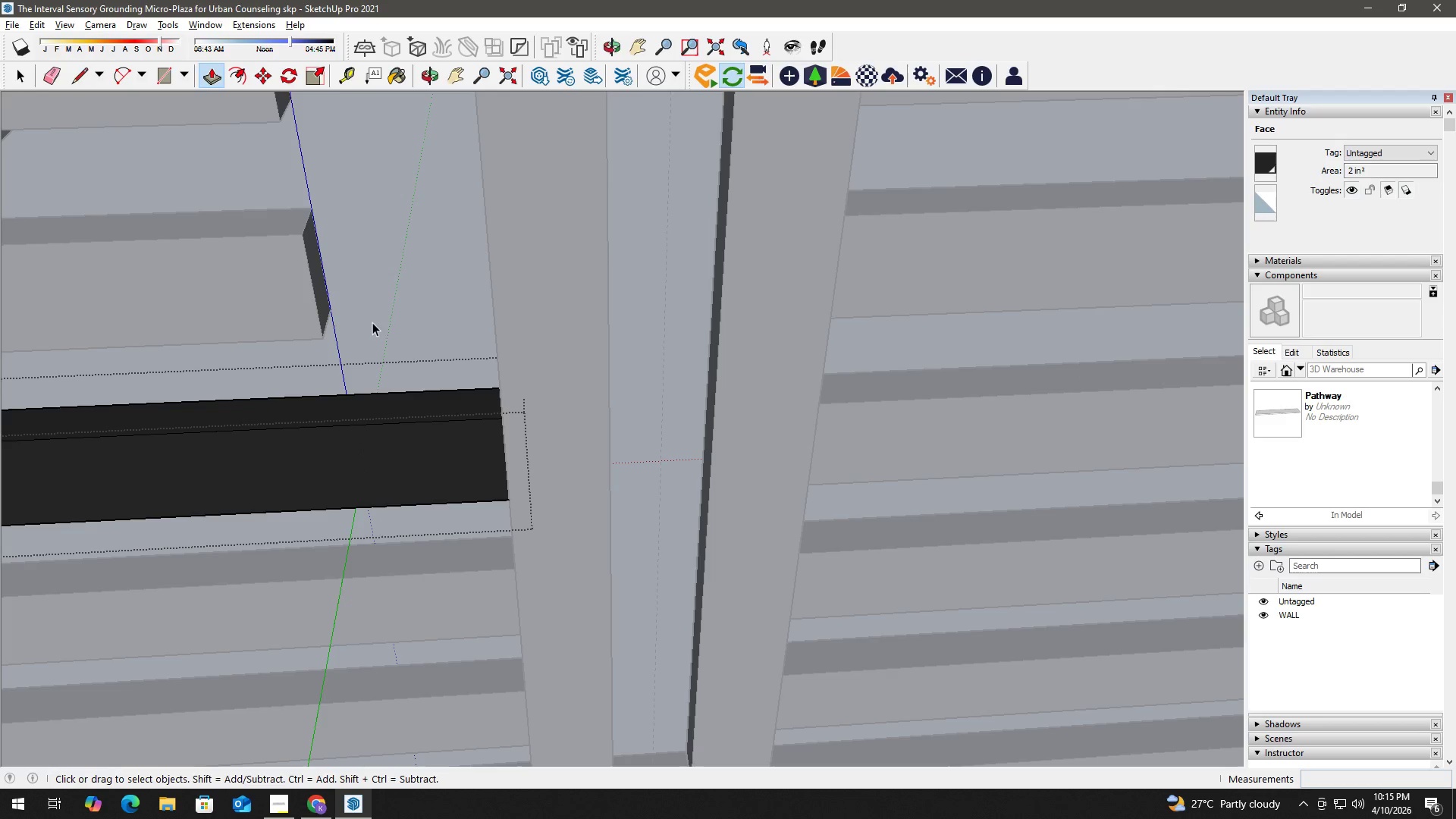 
key(H)
 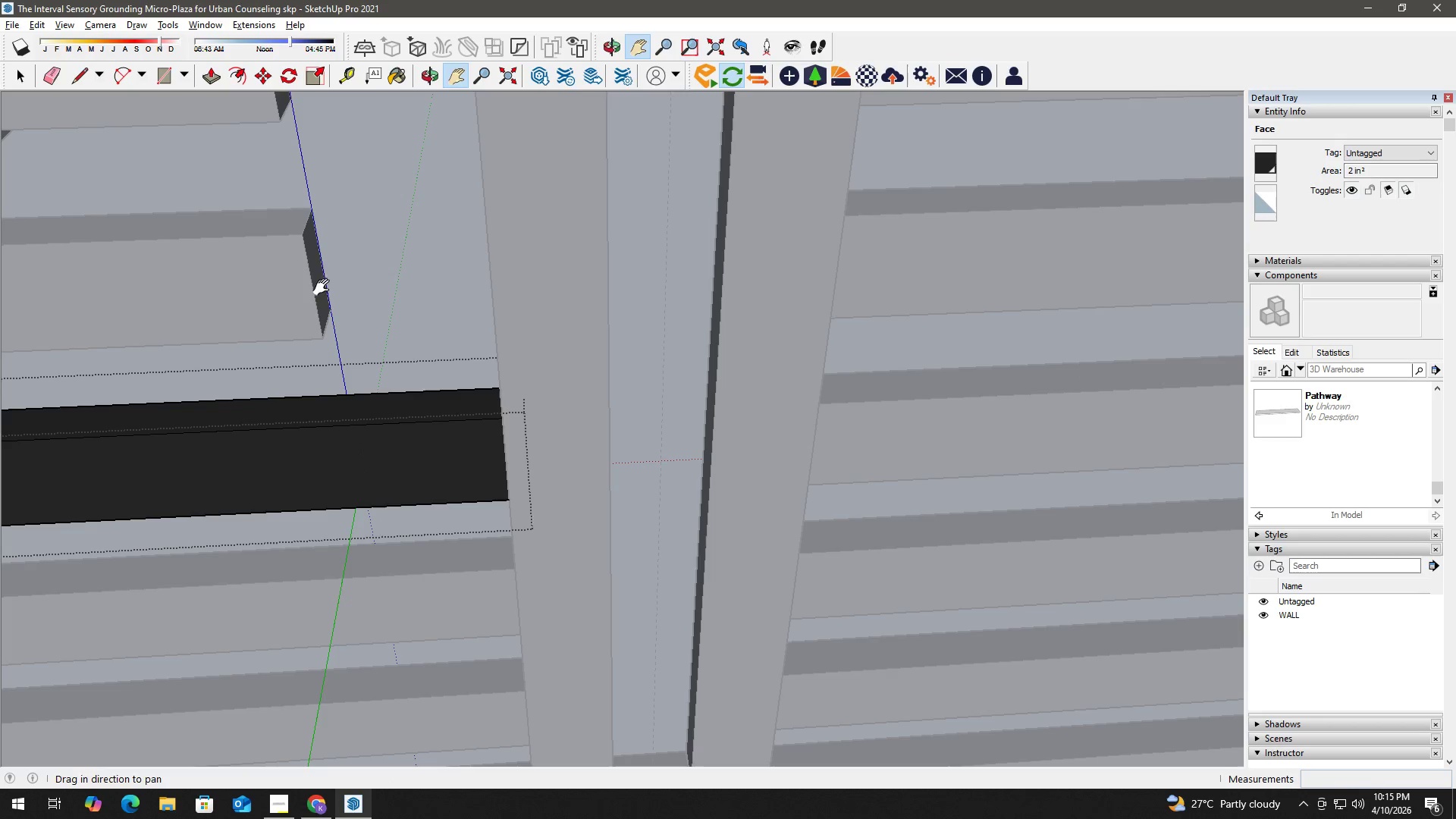 
left_click([309, 287])
 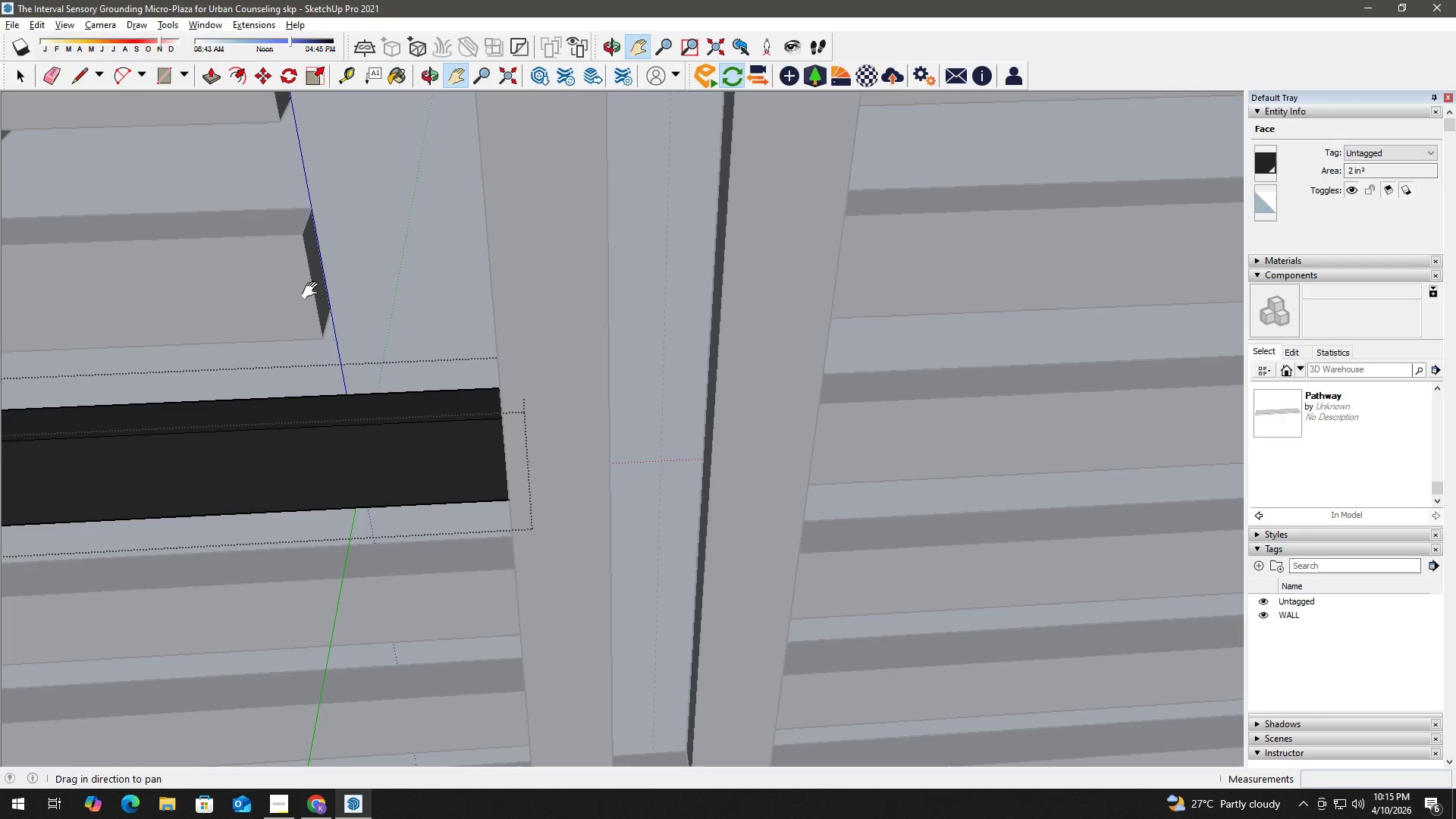 
key(Space)
 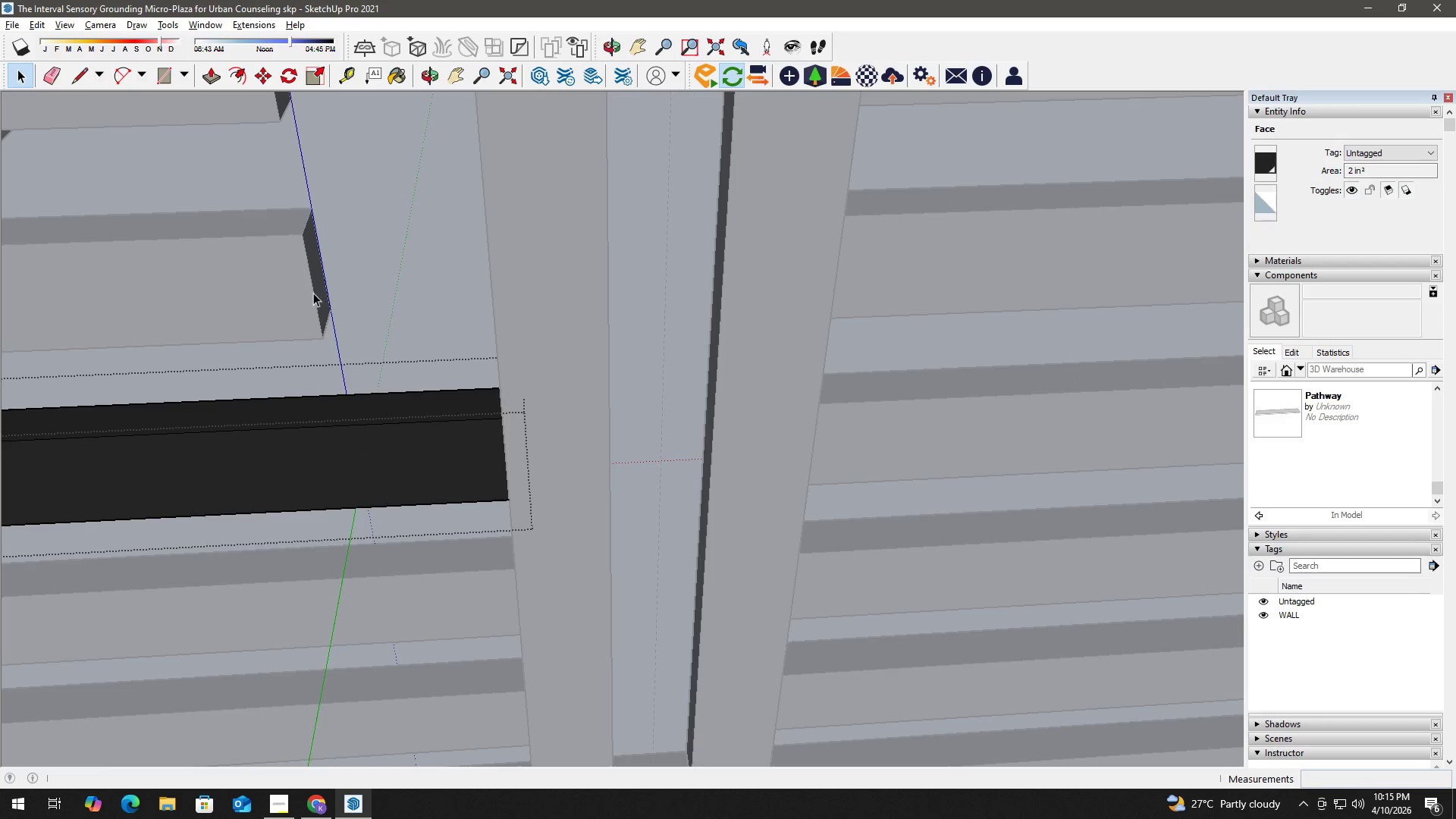 
double_click([313, 293])
 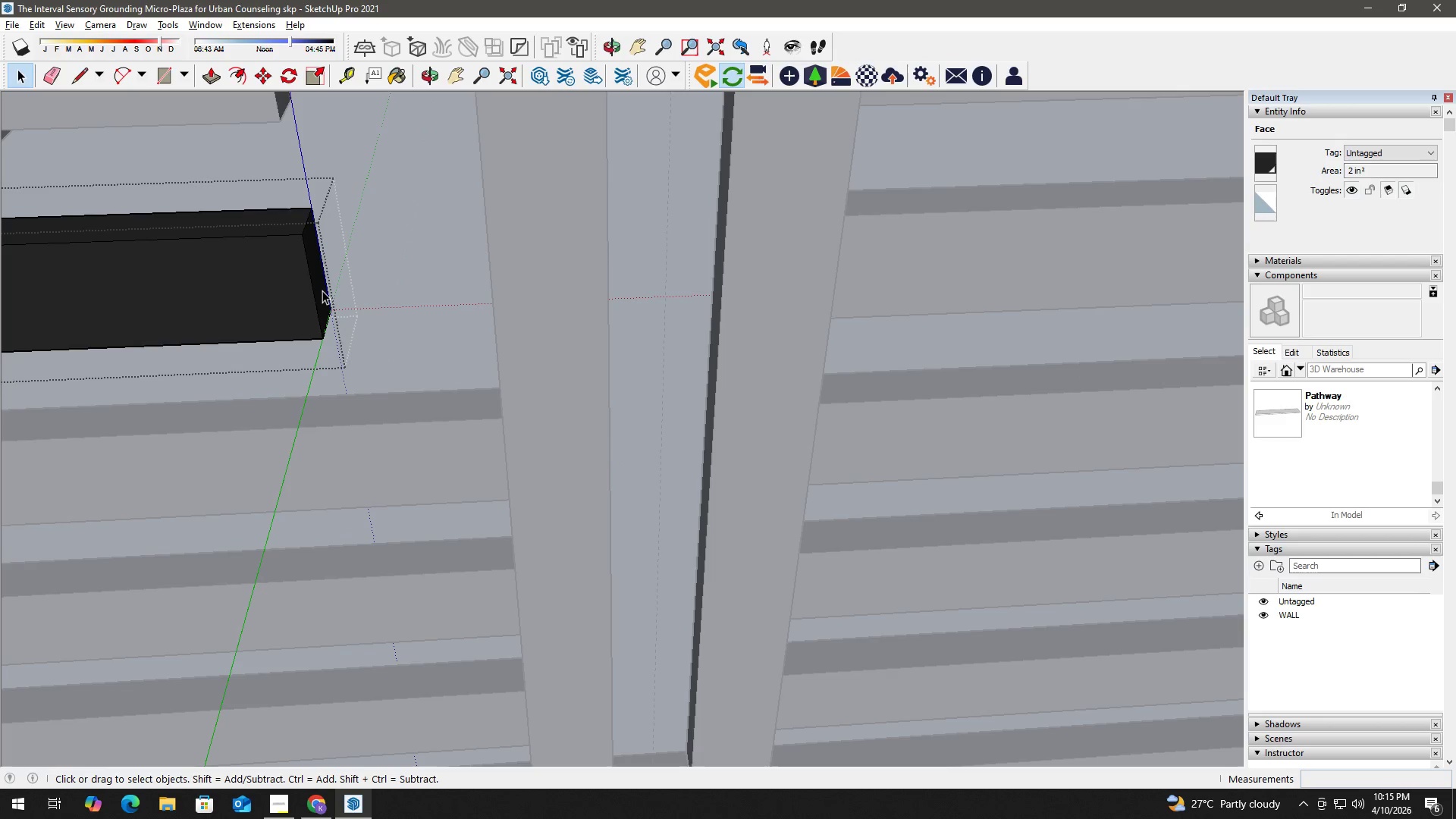 
triple_click([322, 290])
 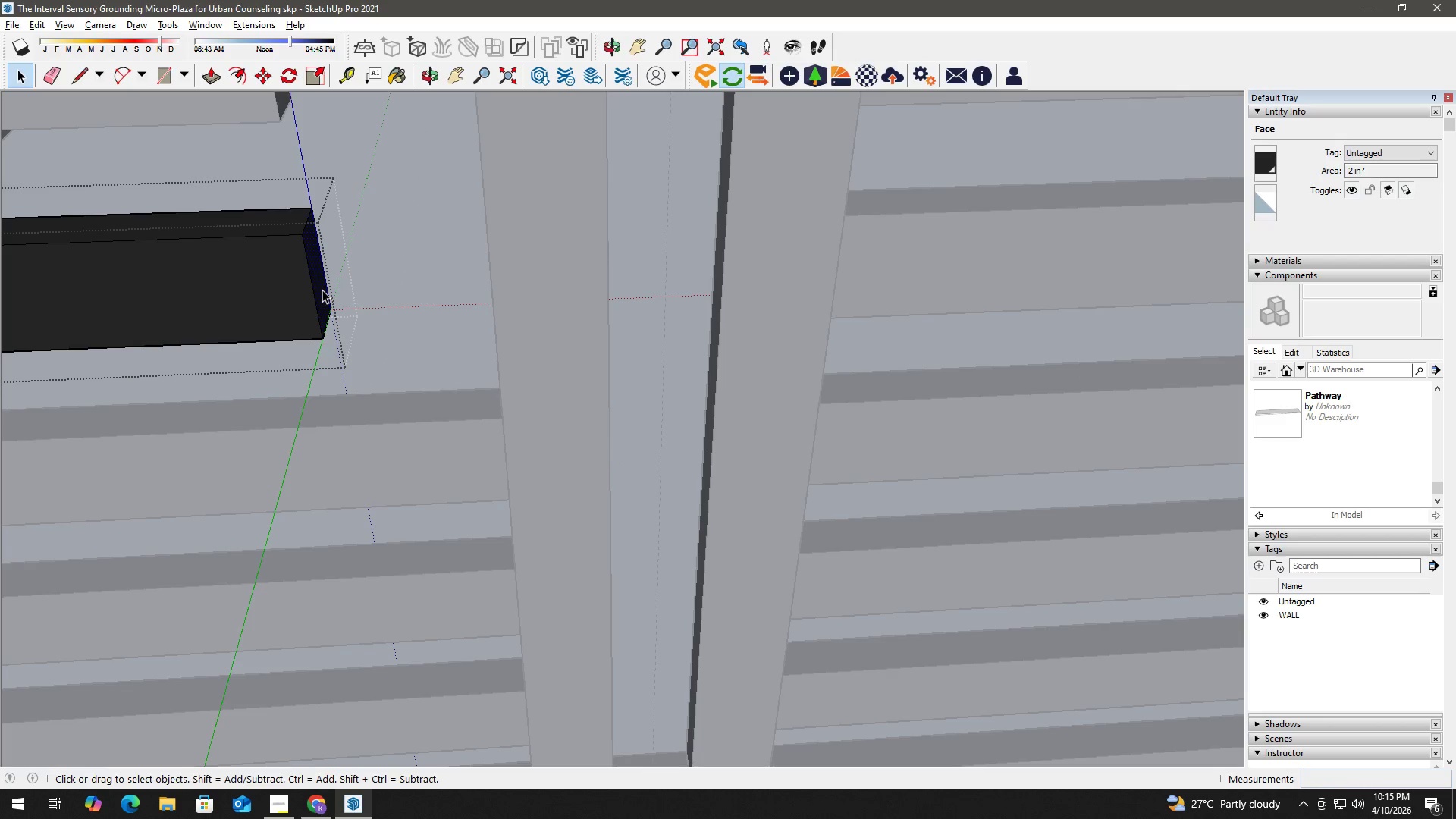 
key(P)
 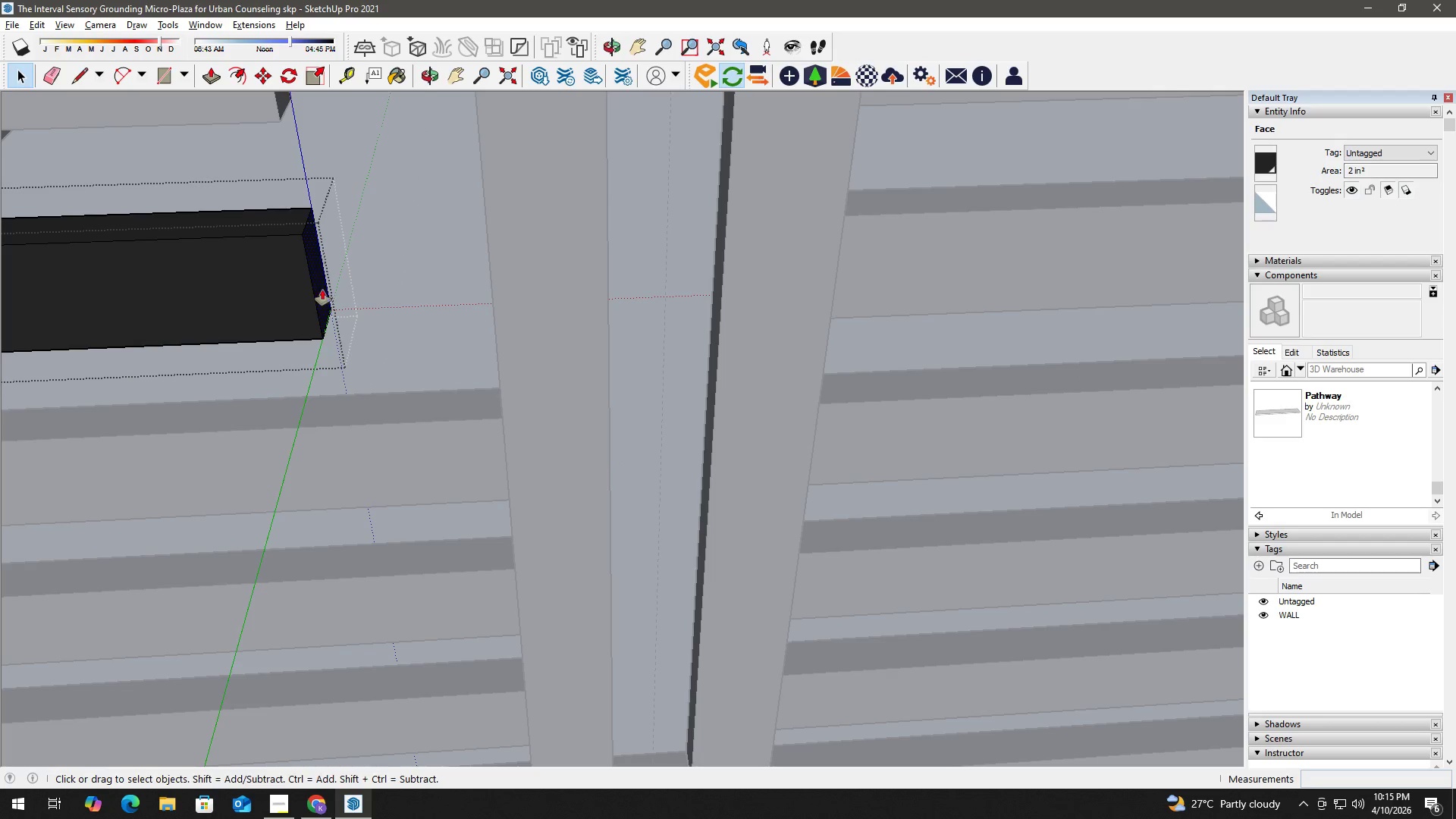 
left_click([322, 290])
 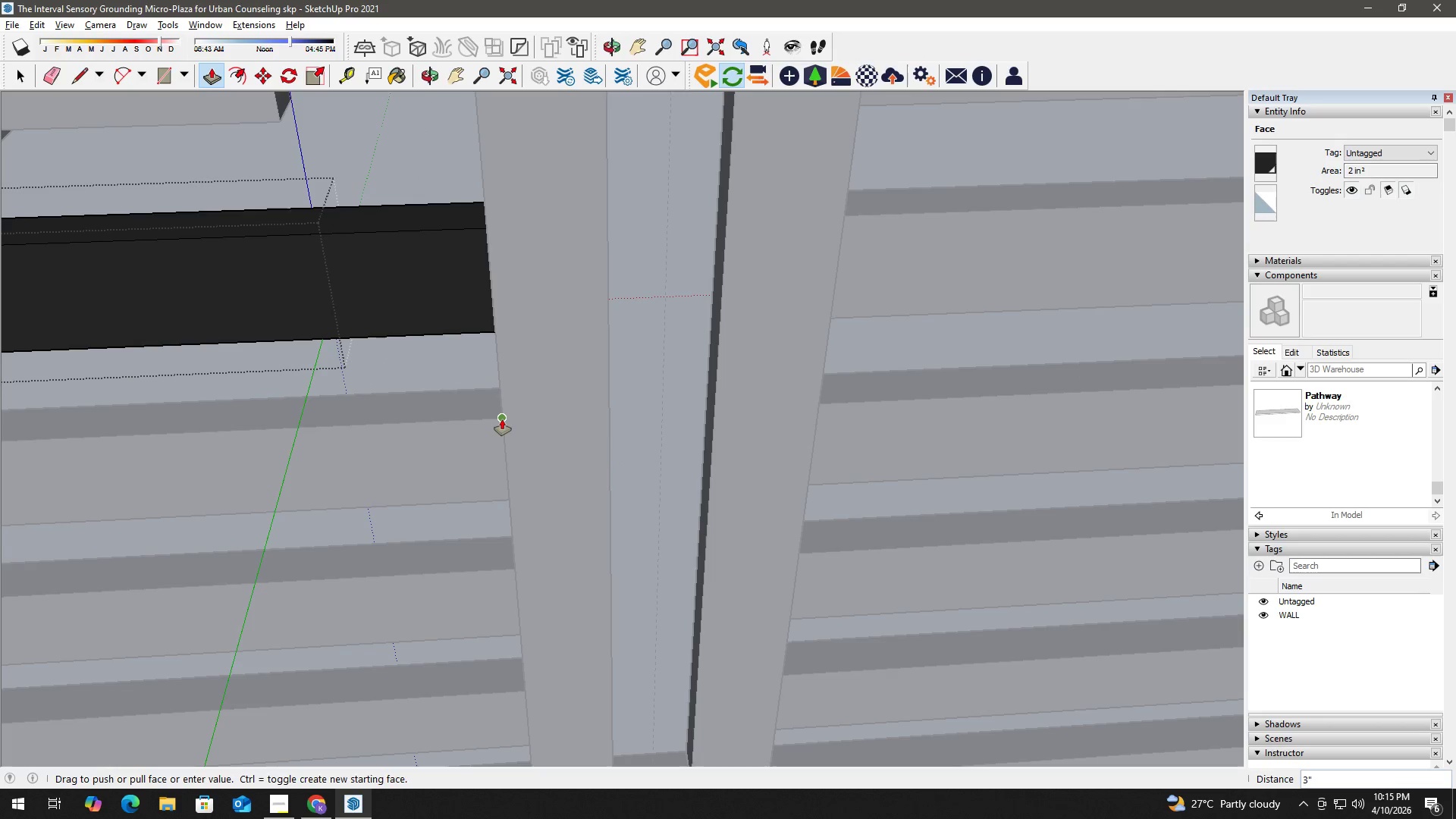 
left_click([502, 419])
 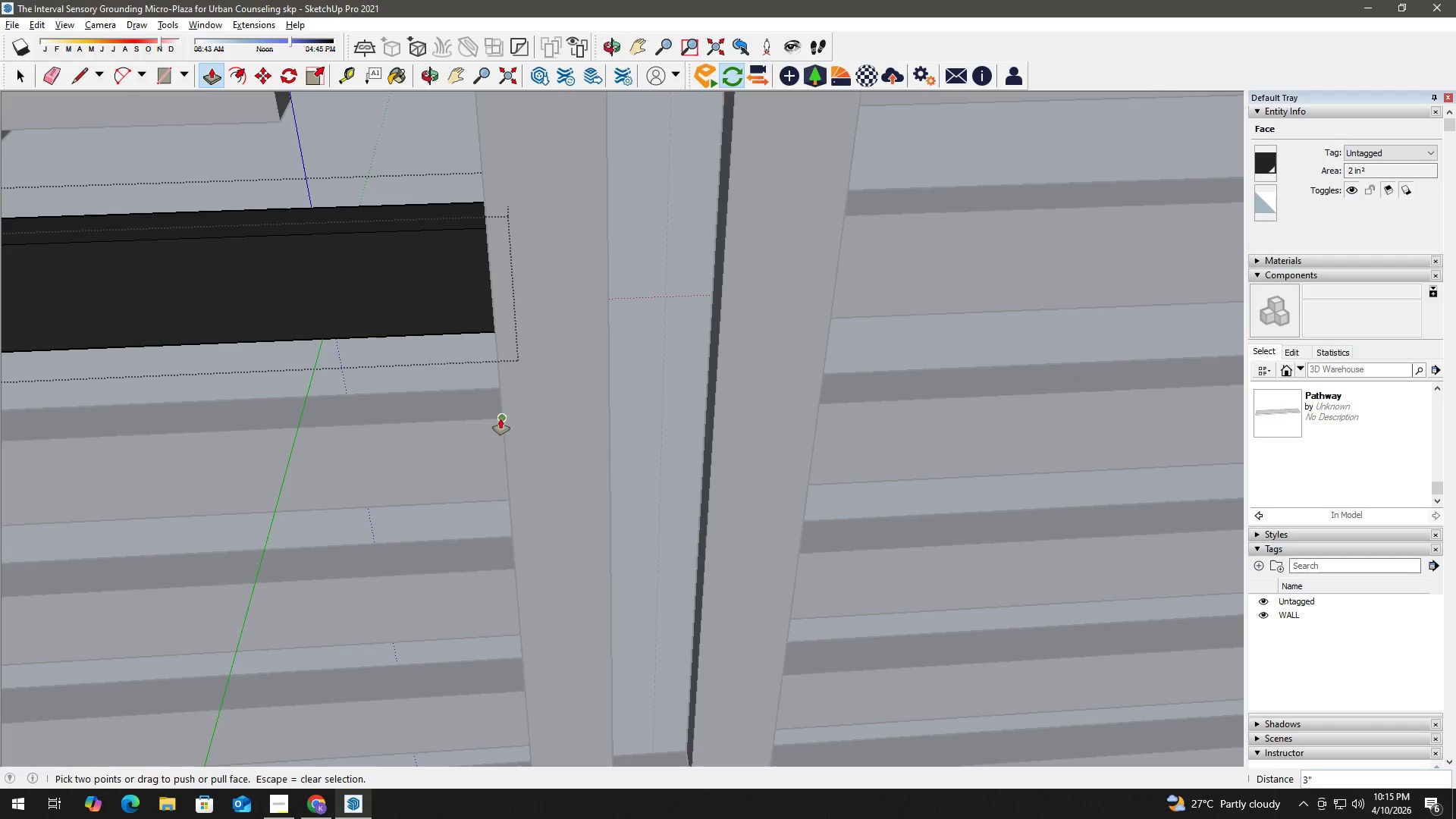 
key(Space)
 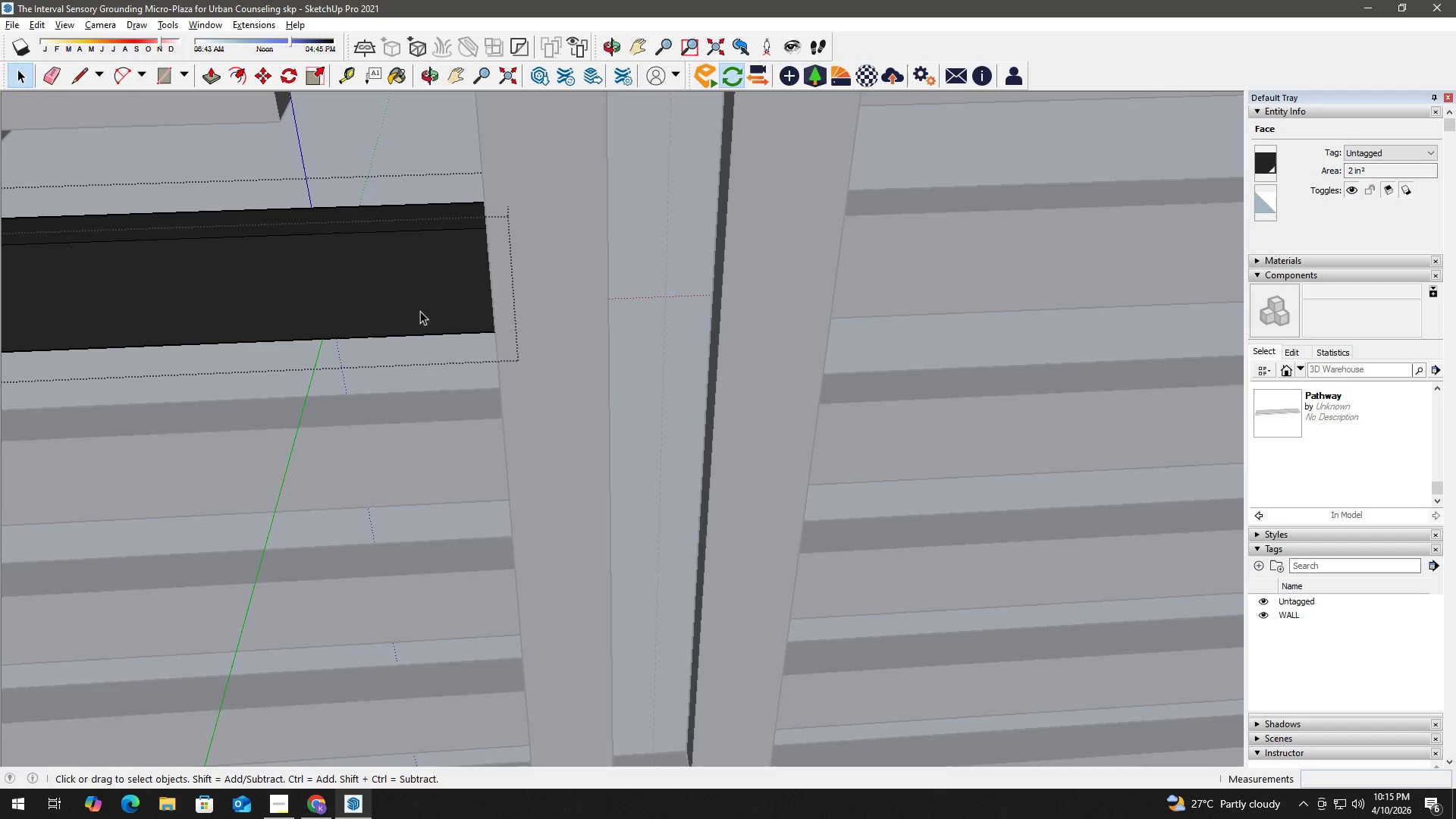 
key(H)
 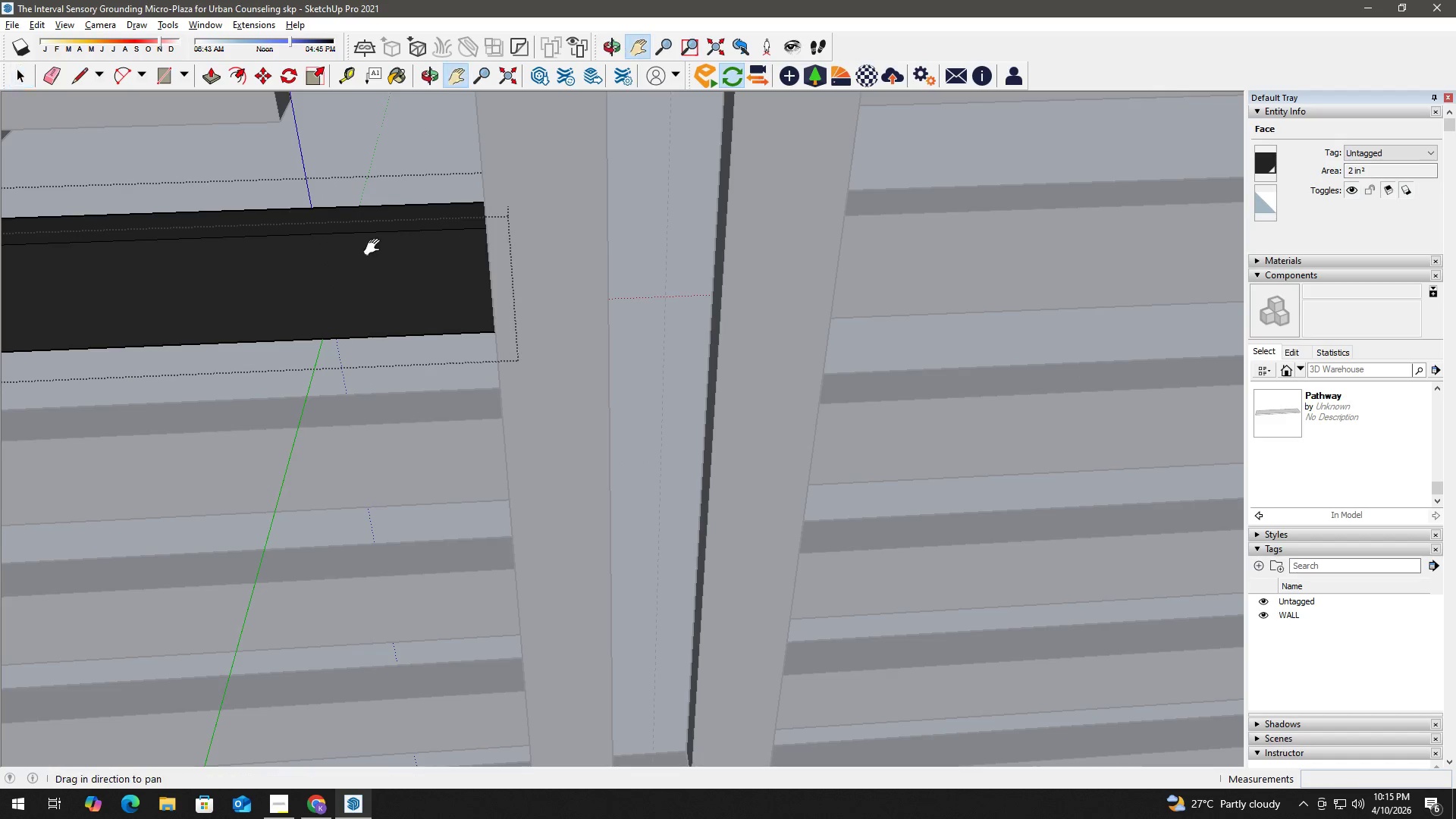 
left_click_drag(start_coordinate=[375, 244], to_coordinate=[438, 456])
 